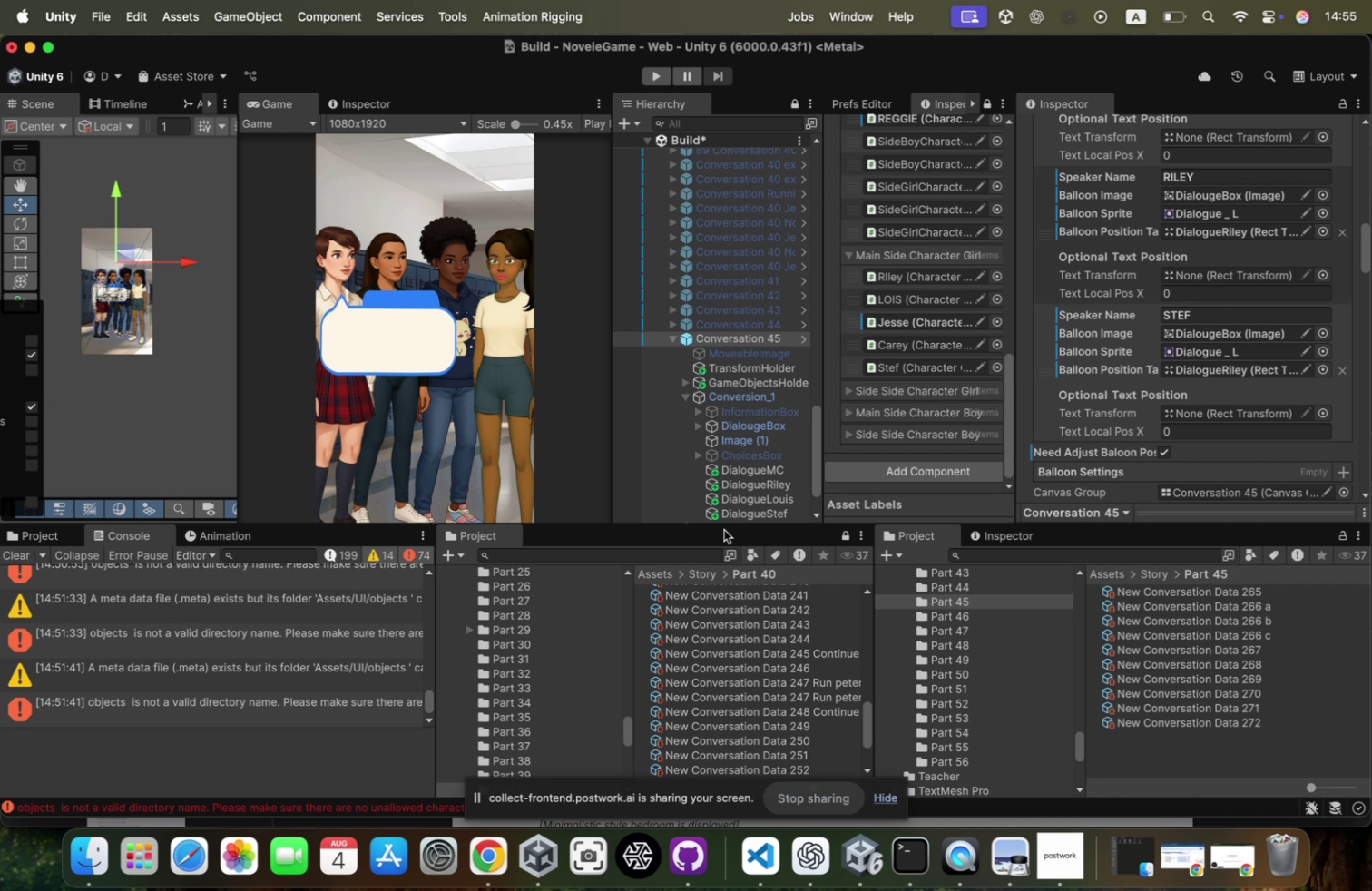 
scroll: coordinate [1265, 250], scroll_direction: up, amount: 12.0
 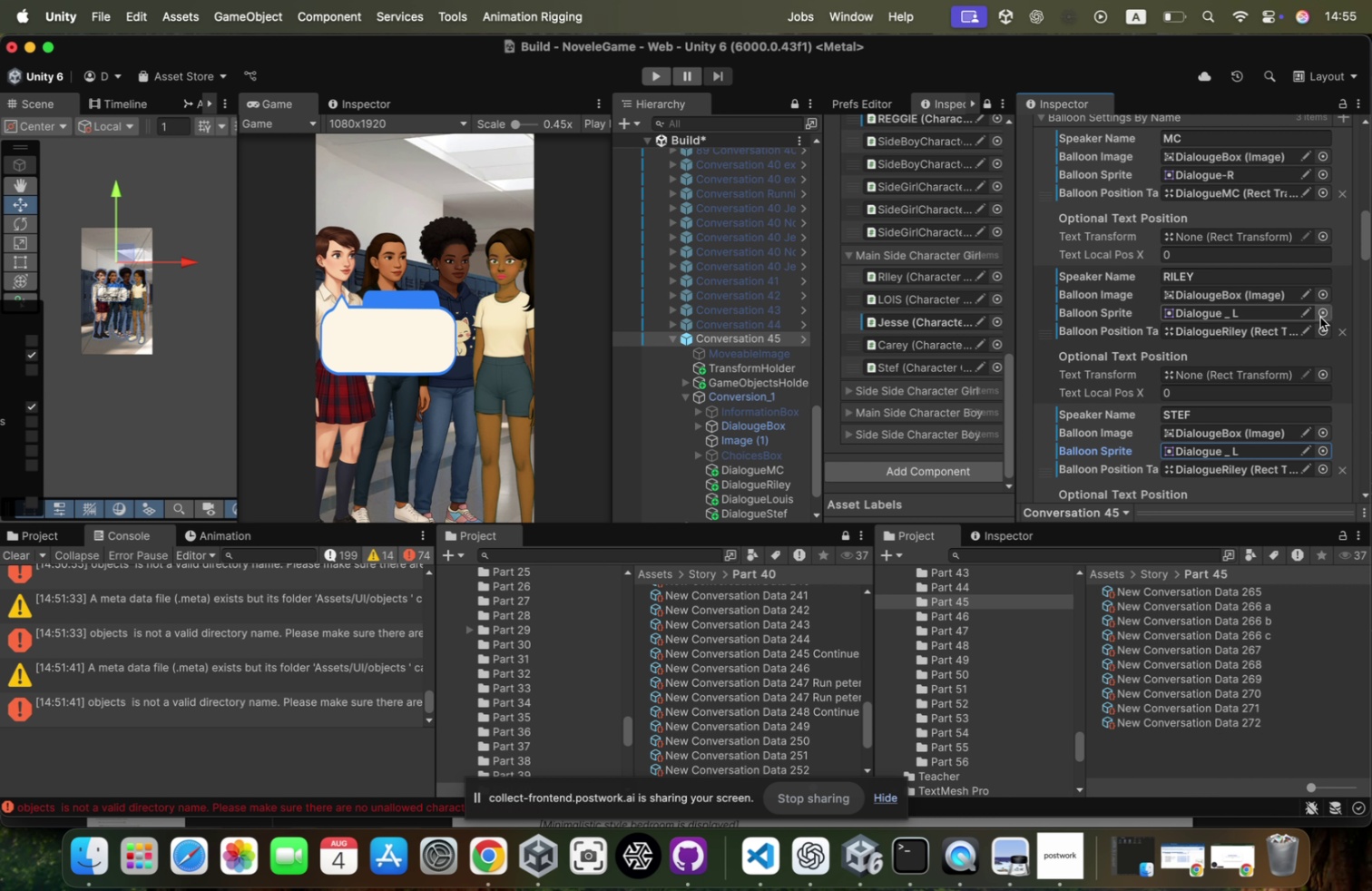 
scroll: coordinate [1196, 402], scroll_direction: down, amount: 7.0
 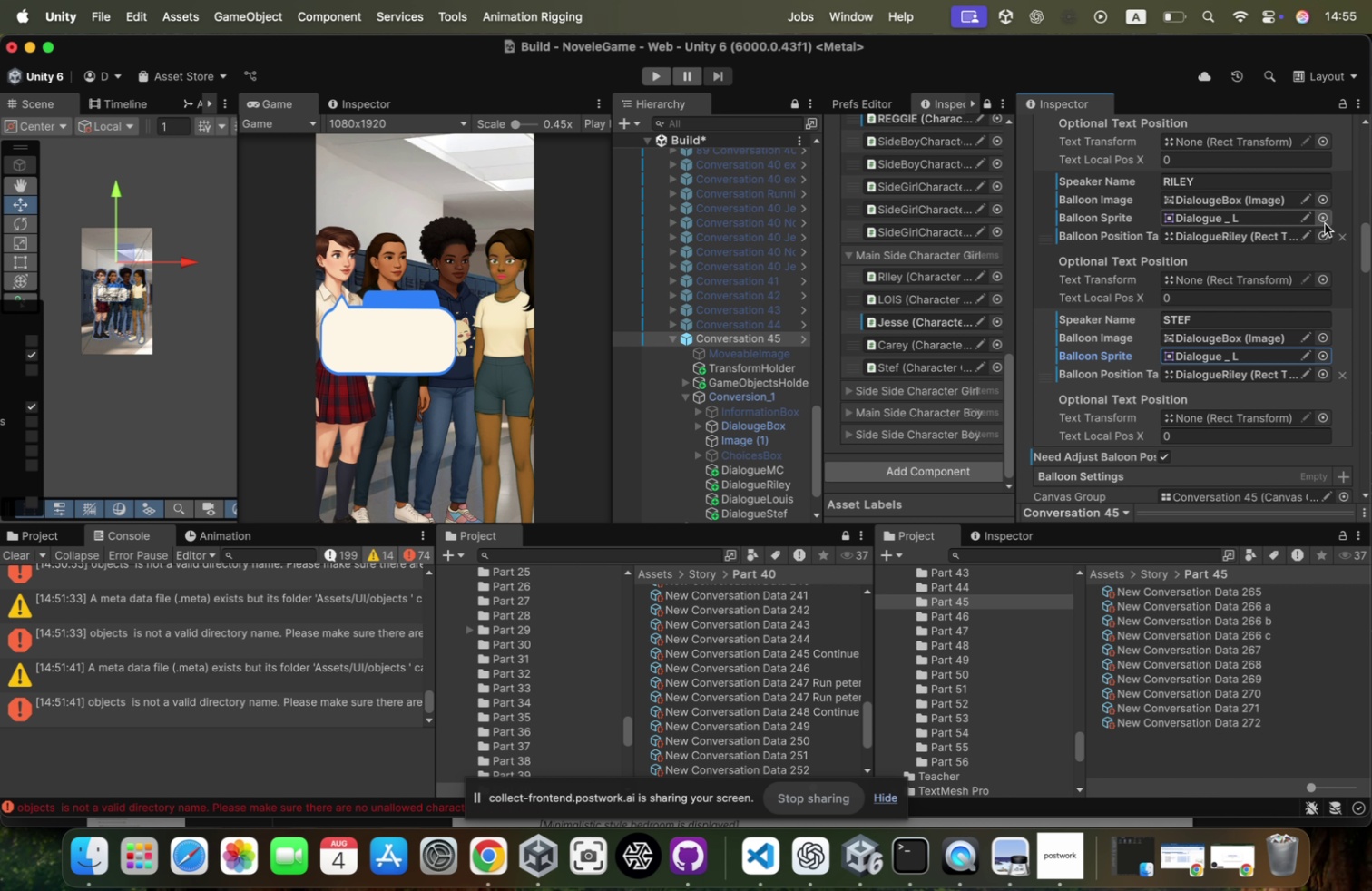 
left_click([1317, 220])
 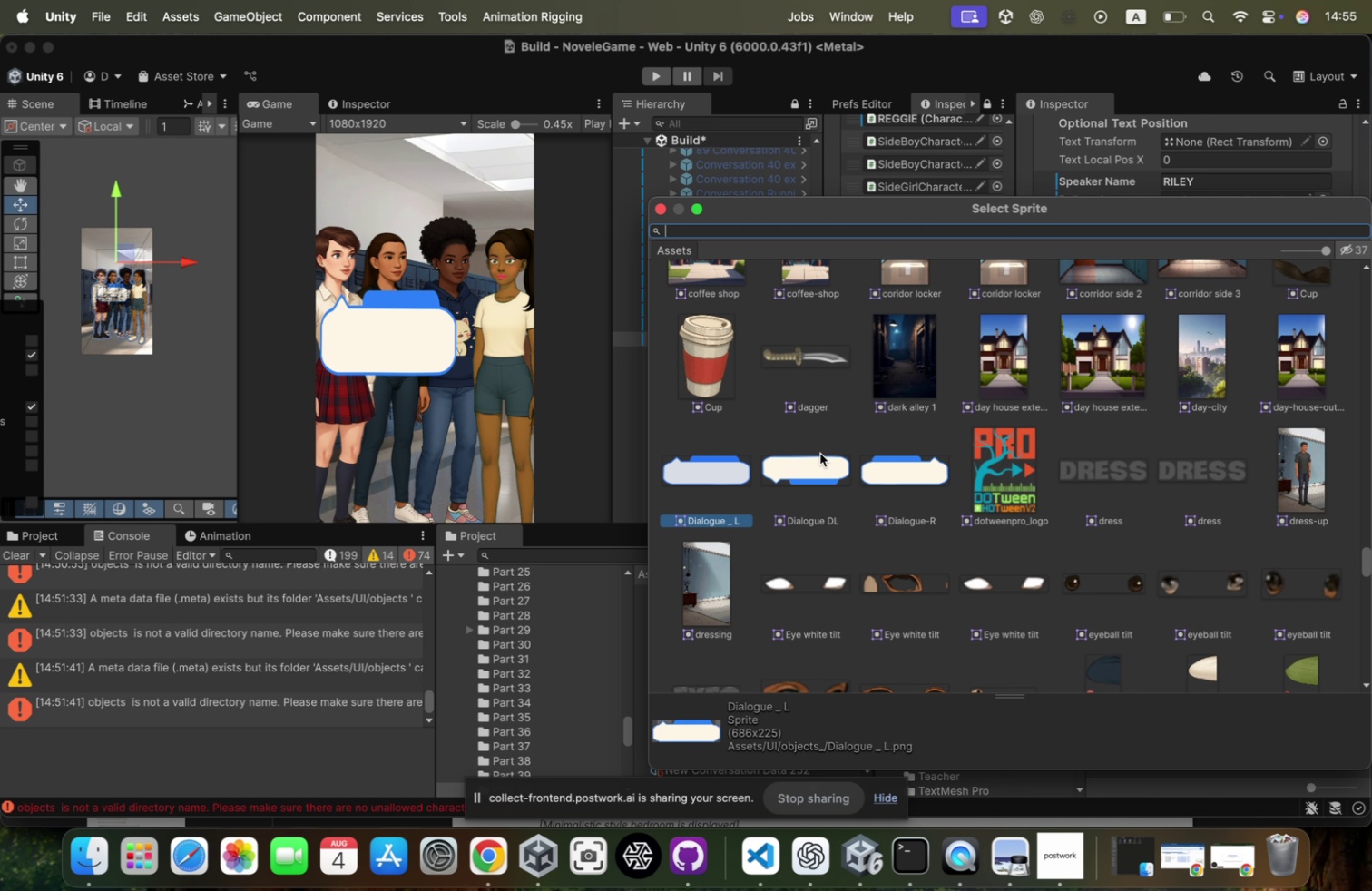 
double_click([919, 463])
 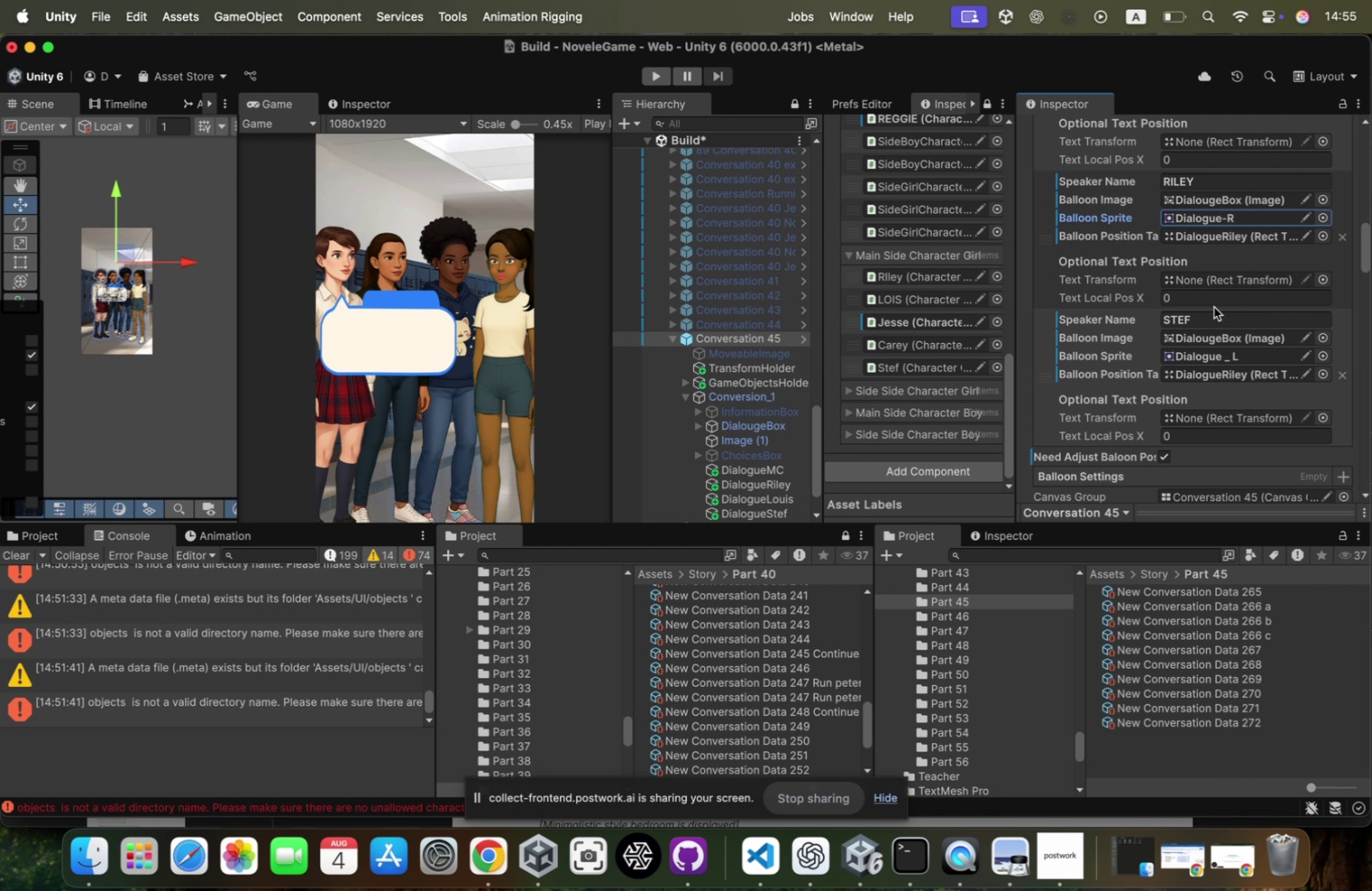 
scroll: coordinate [1243, 354], scroll_direction: down, amount: 12.0
 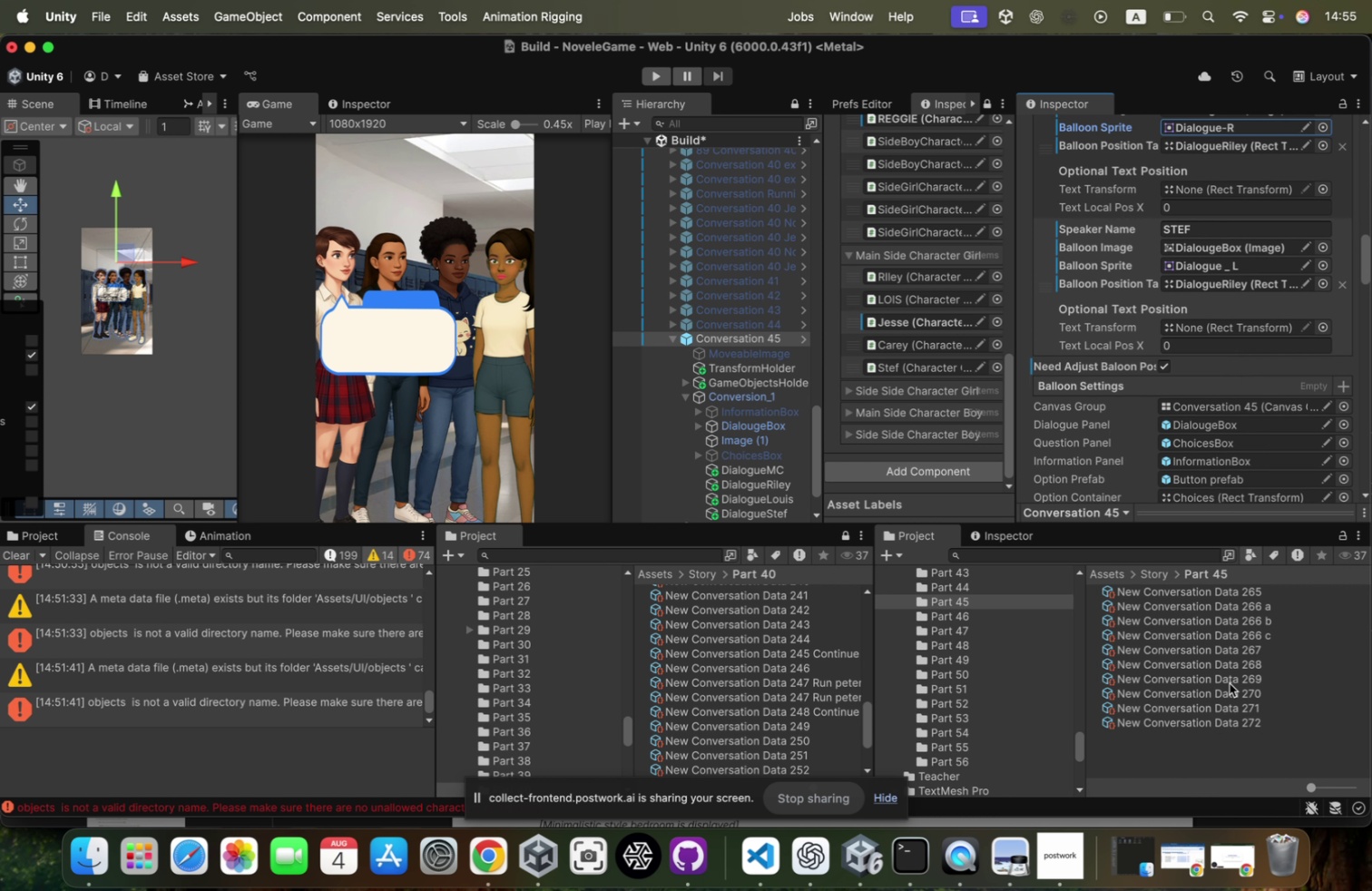 
left_click([1225, 704])
 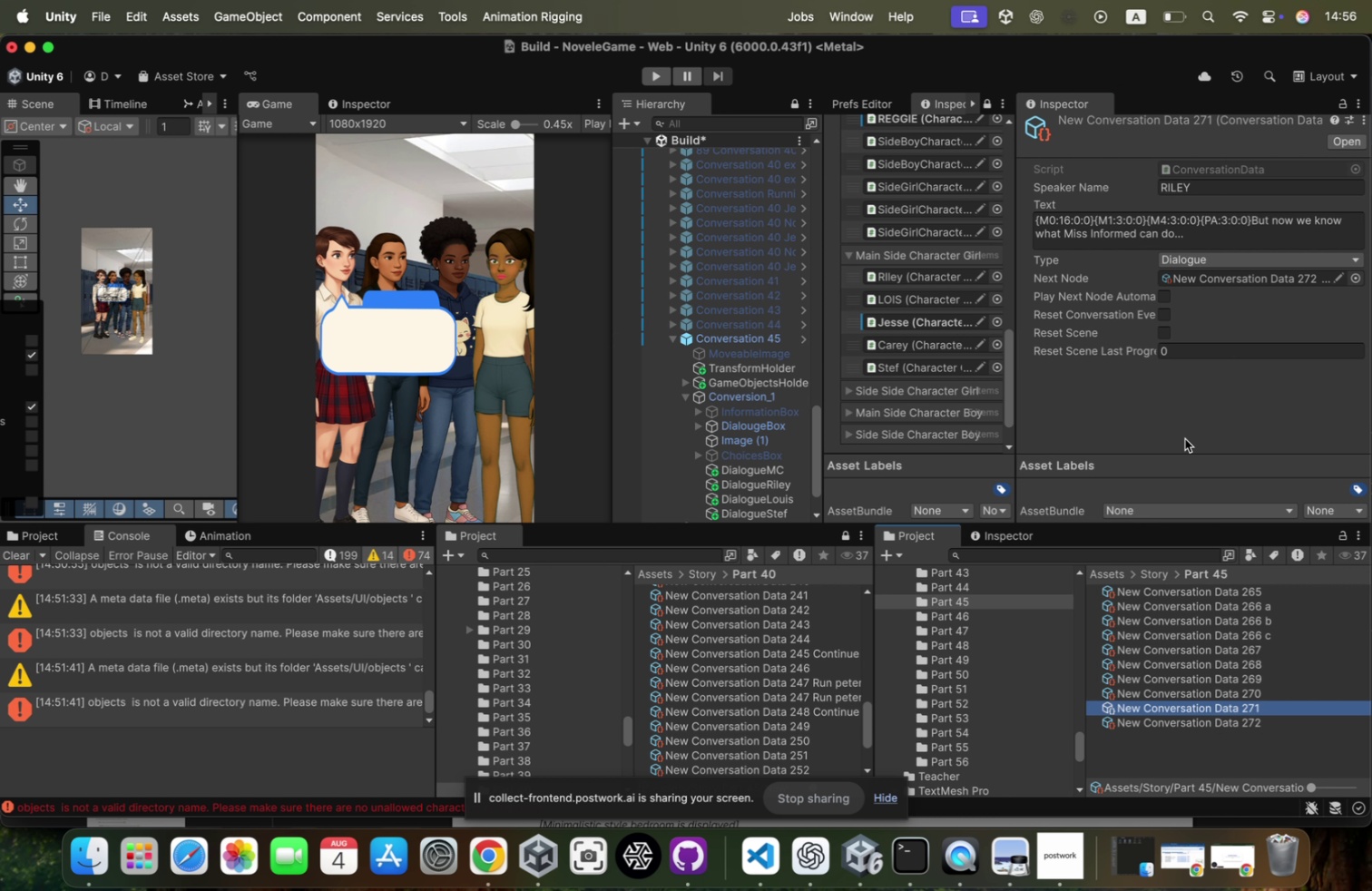 
key(ArrowUp)
 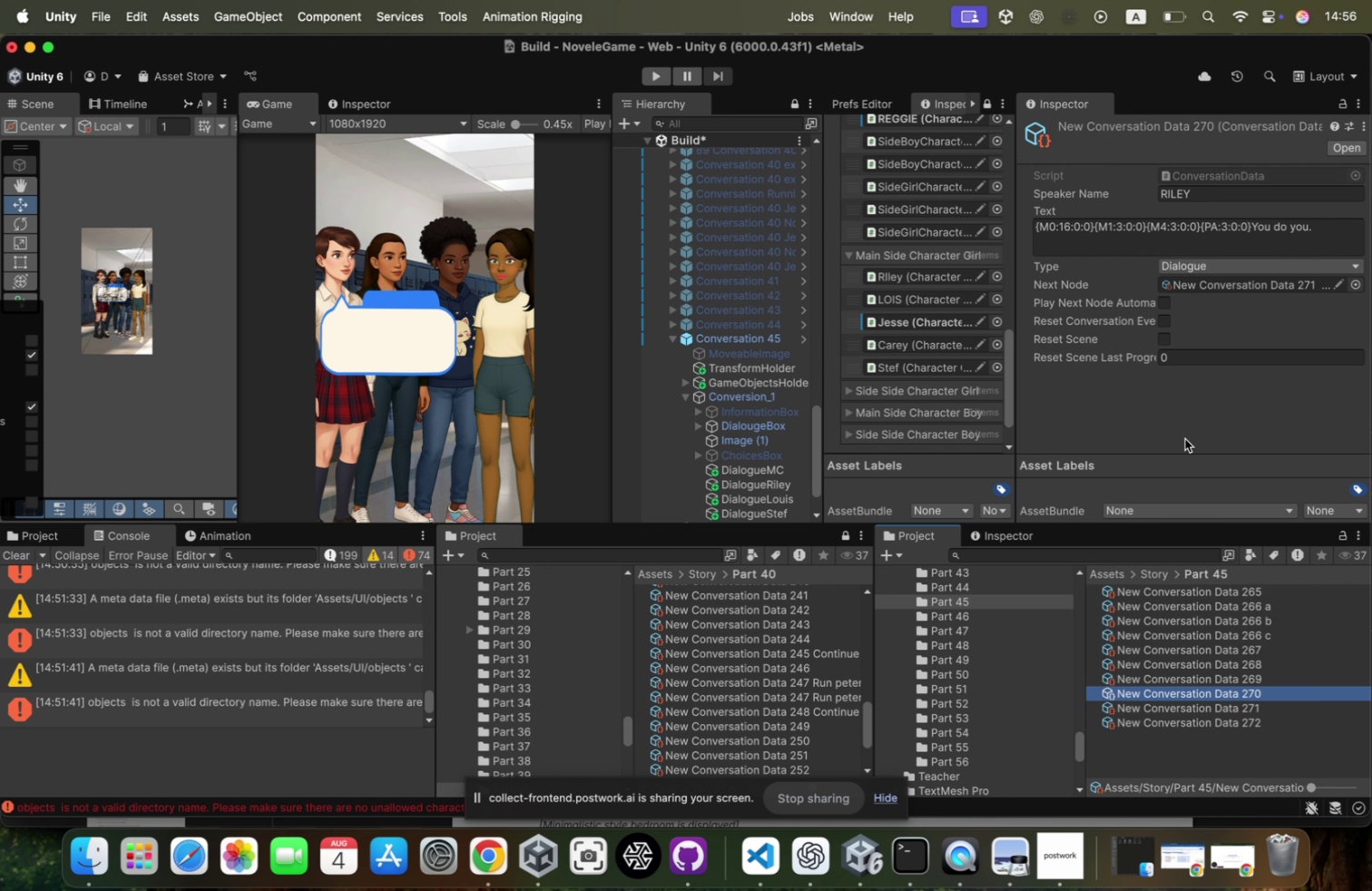 
key(ArrowUp)
 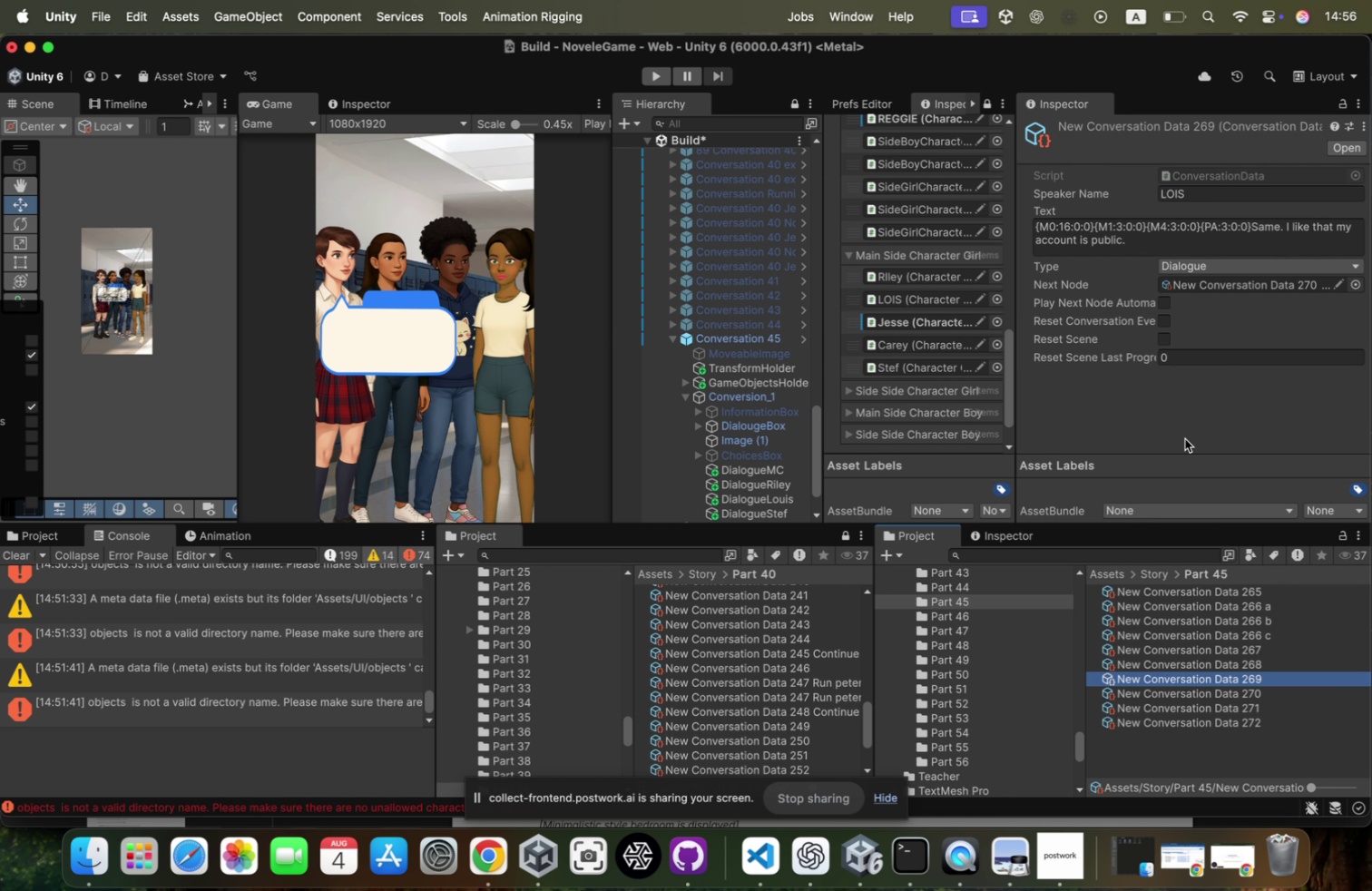 
key(ArrowUp)
 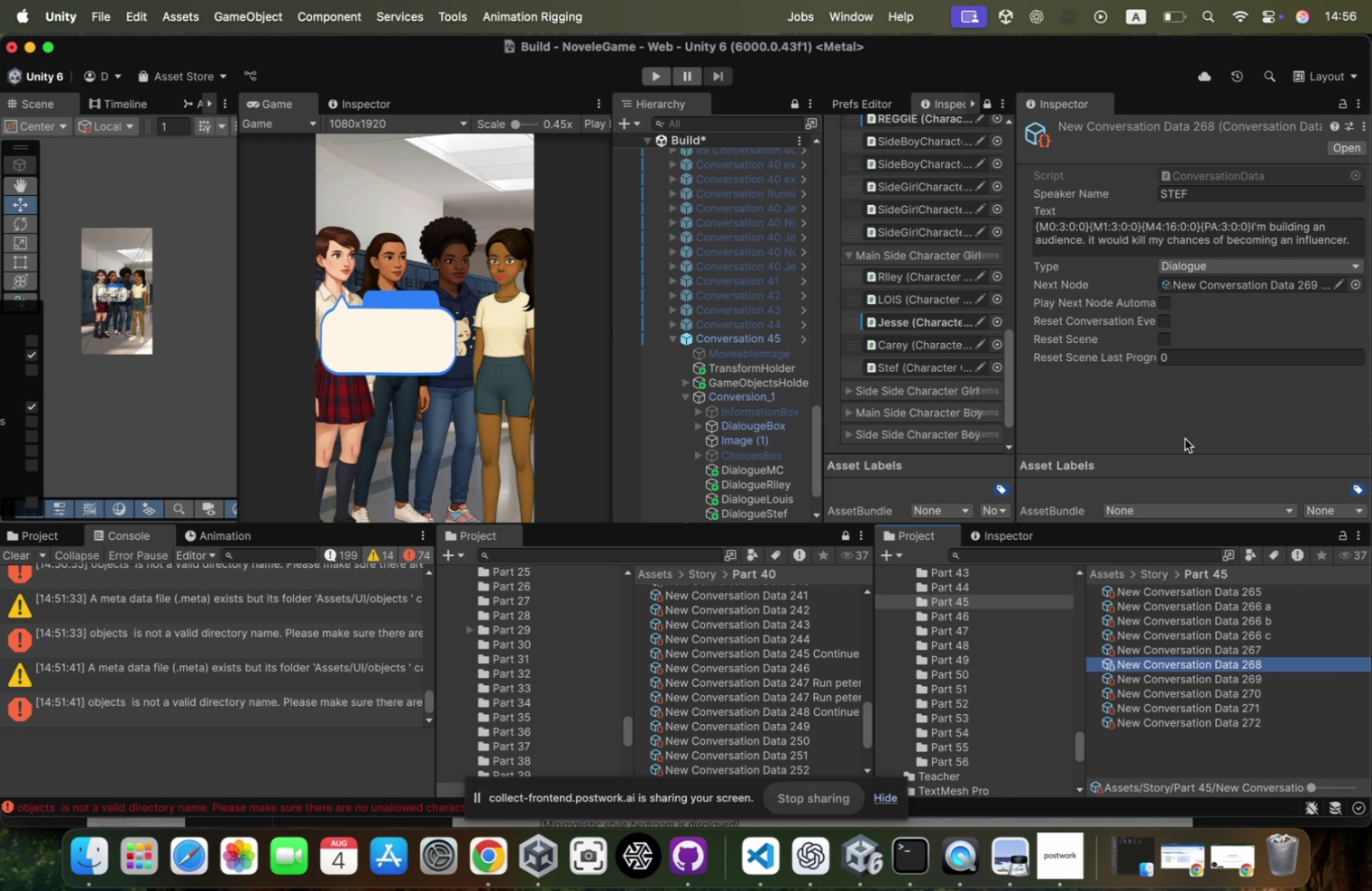 
key(ArrowDown)
 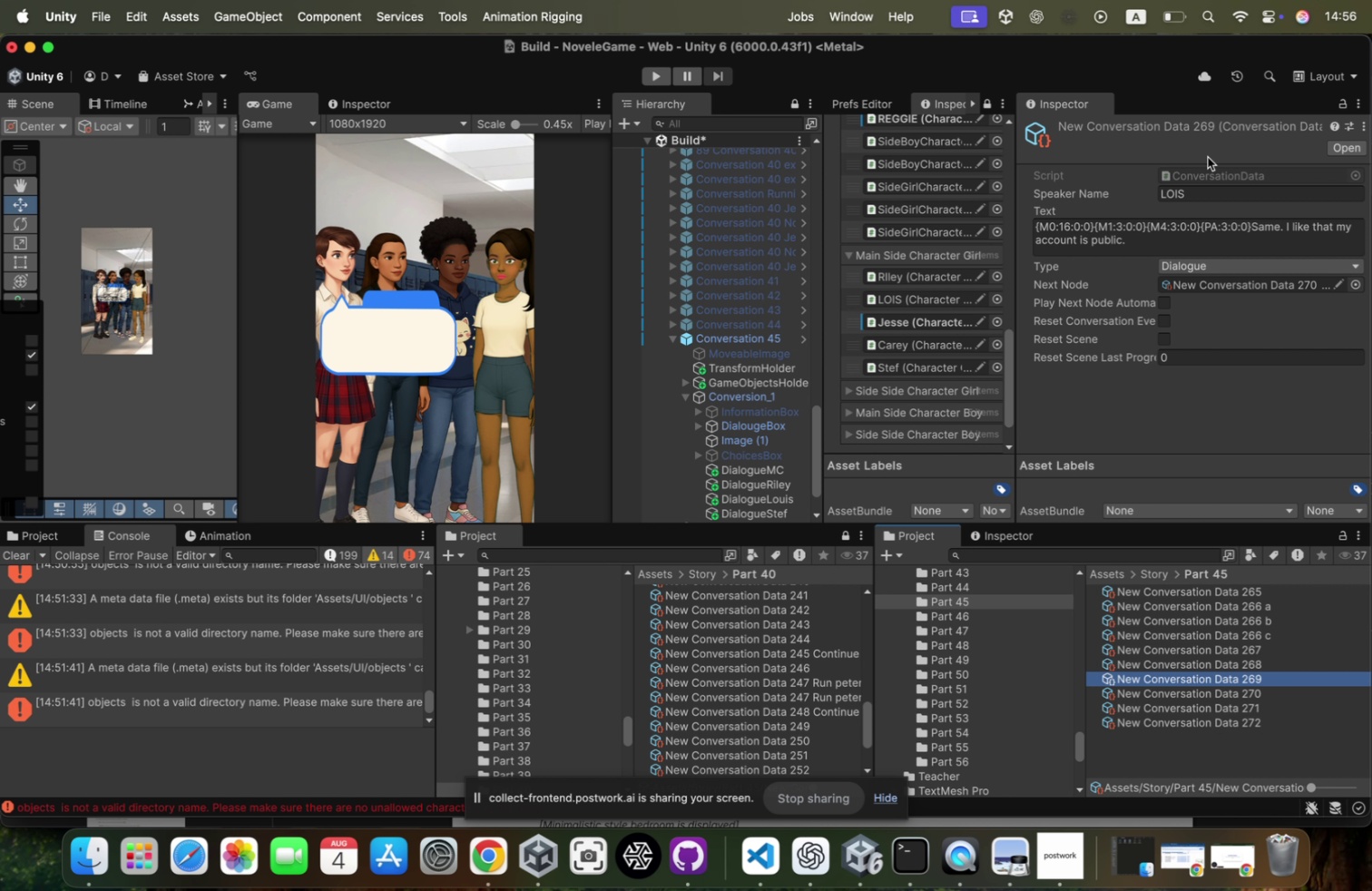 
left_click([1208, 195])
 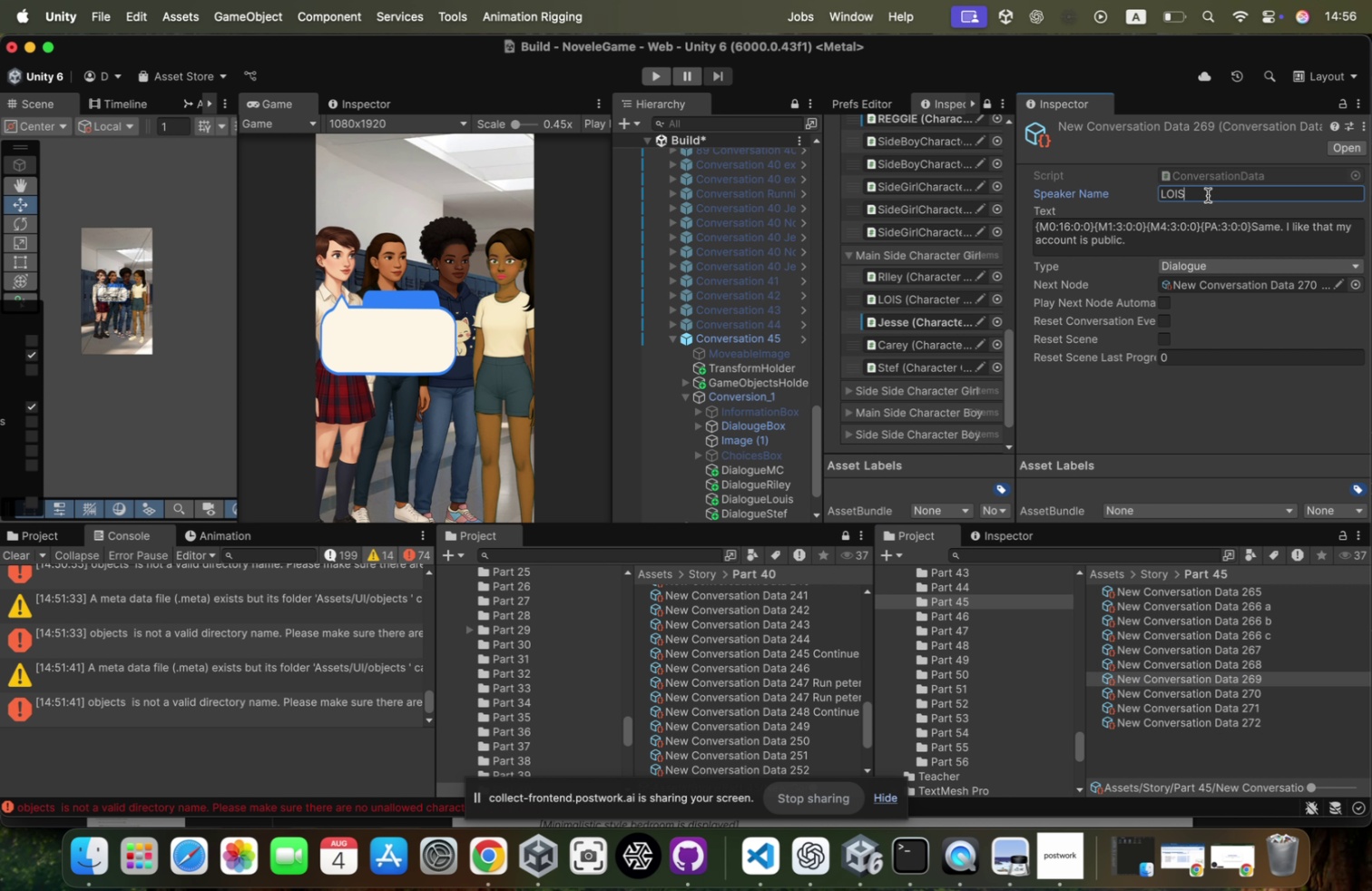 
key(Meta+CommandLeft)
 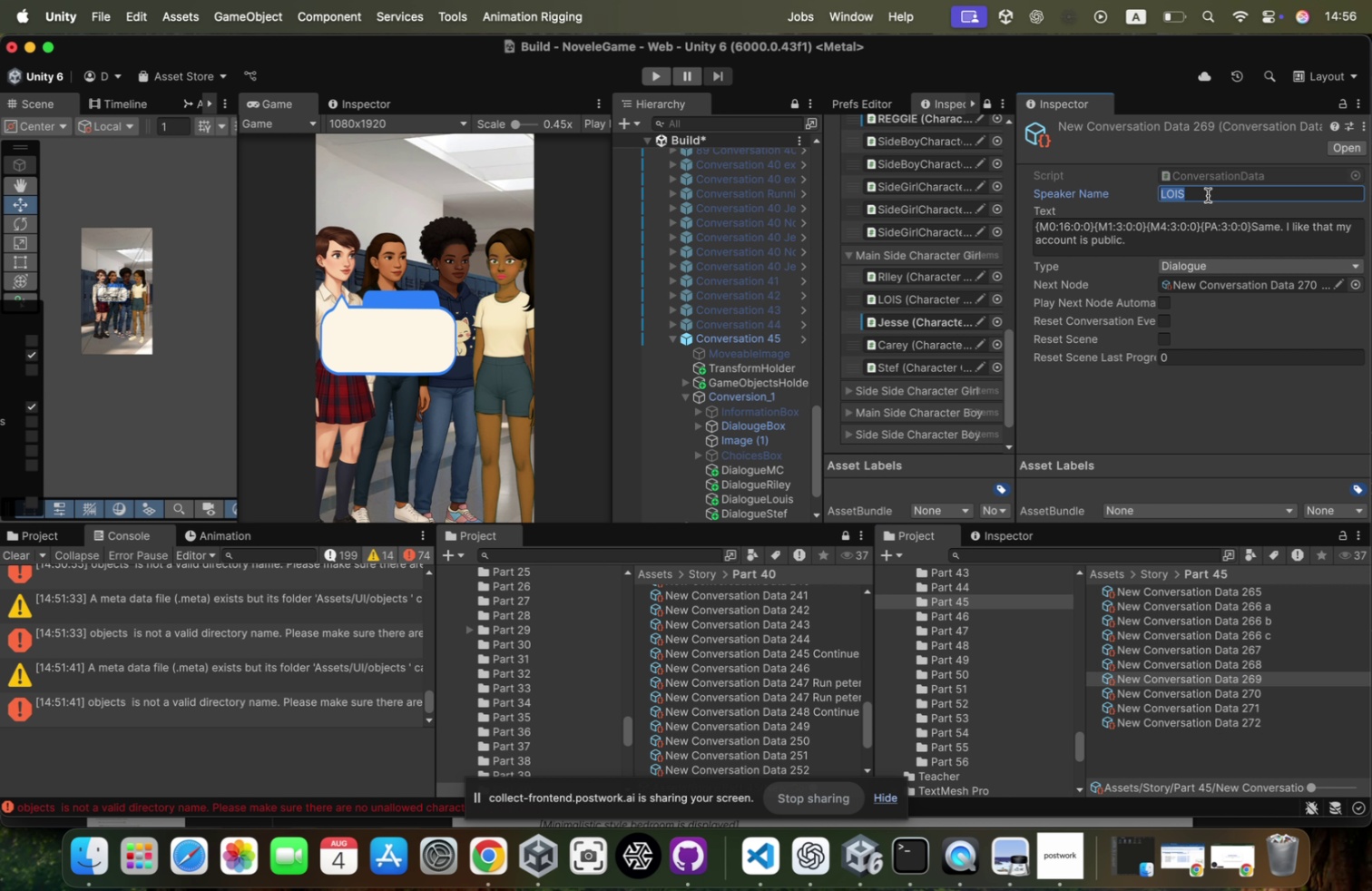 
key(Meta+C)
 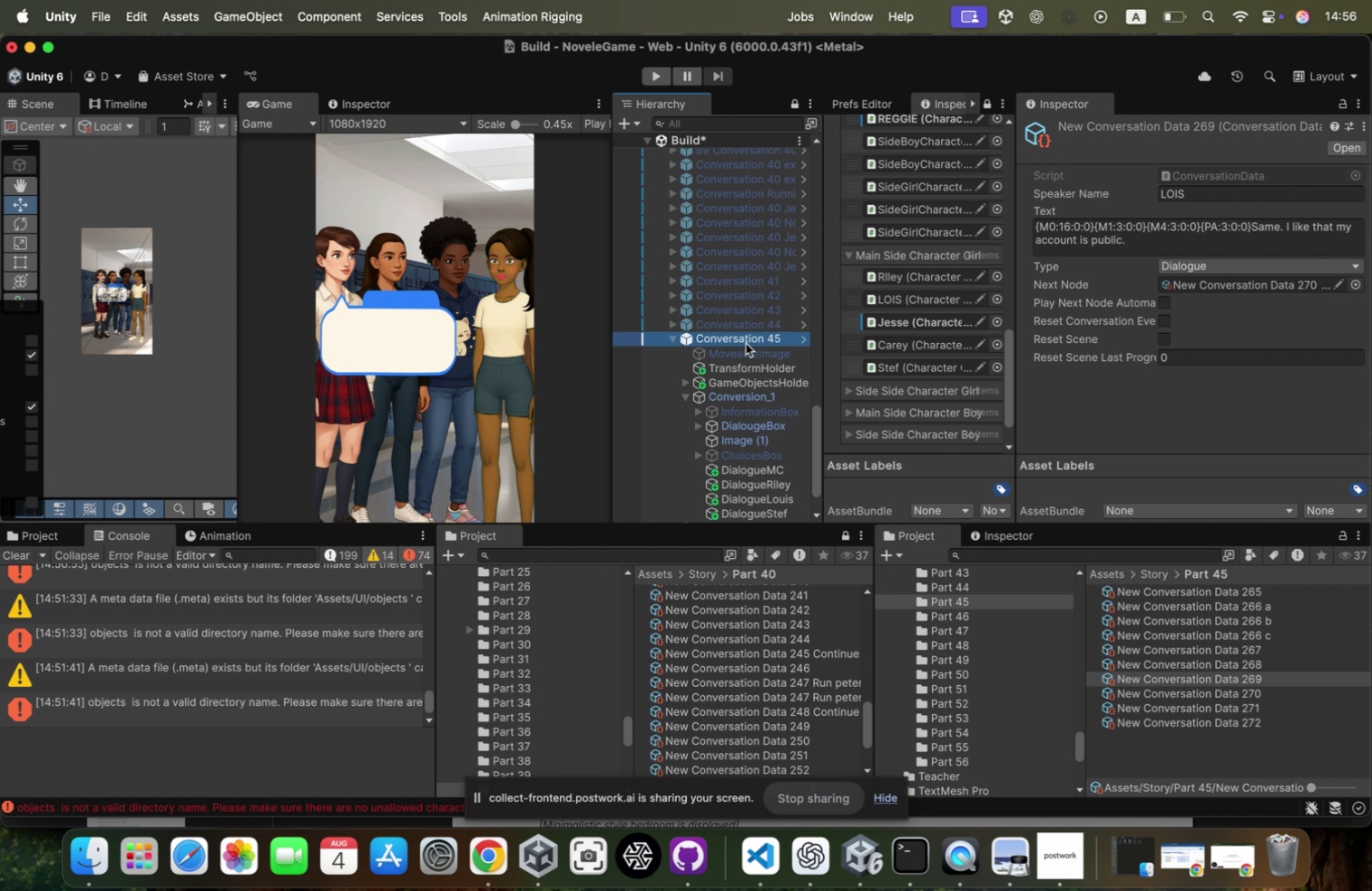 
scroll: coordinate [1048, 362], scroll_direction: down, amount: 58.0
 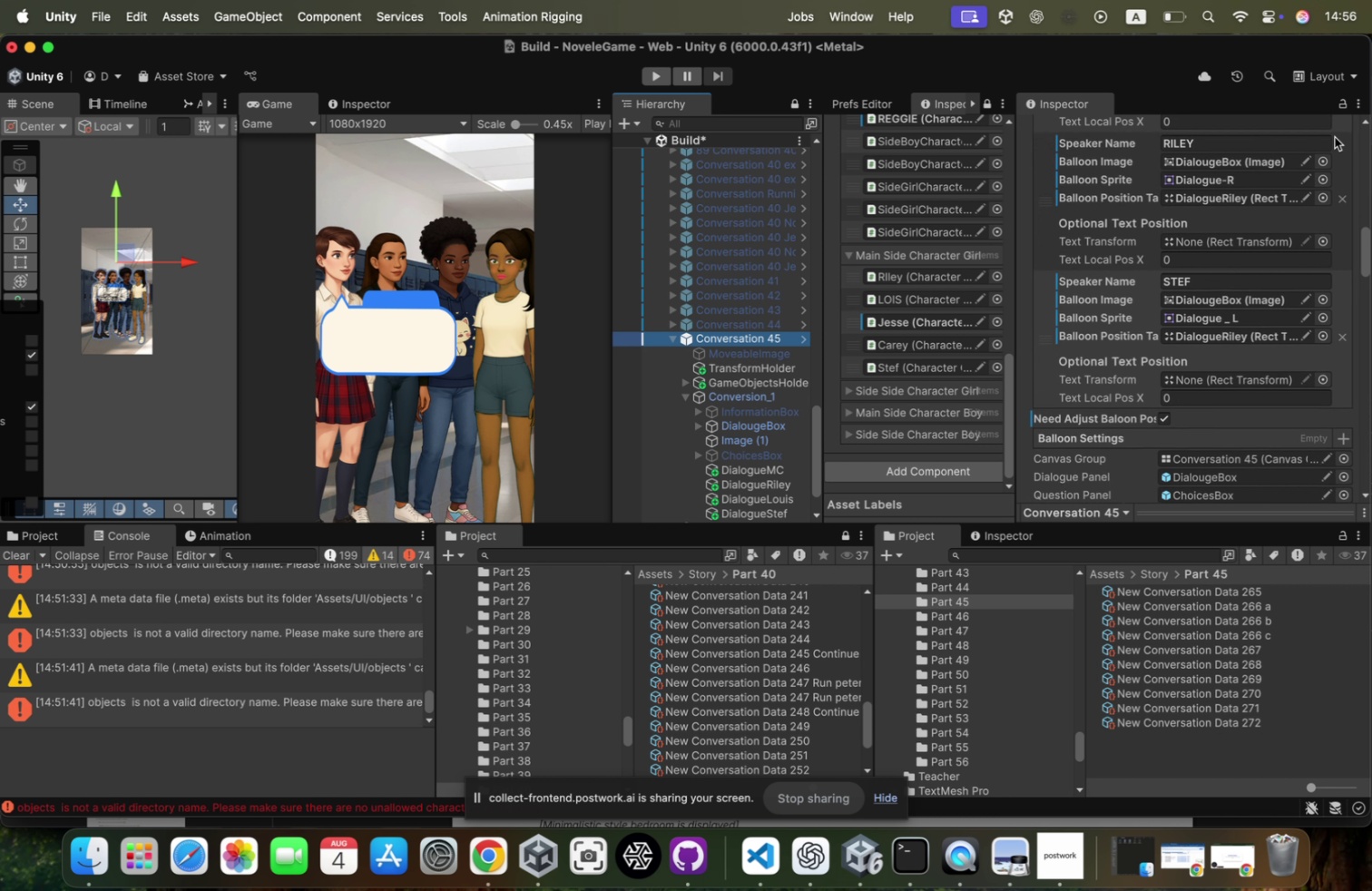 
scroll: coordinate [1334, 162], scroll_direction: up, amount: 16.0
 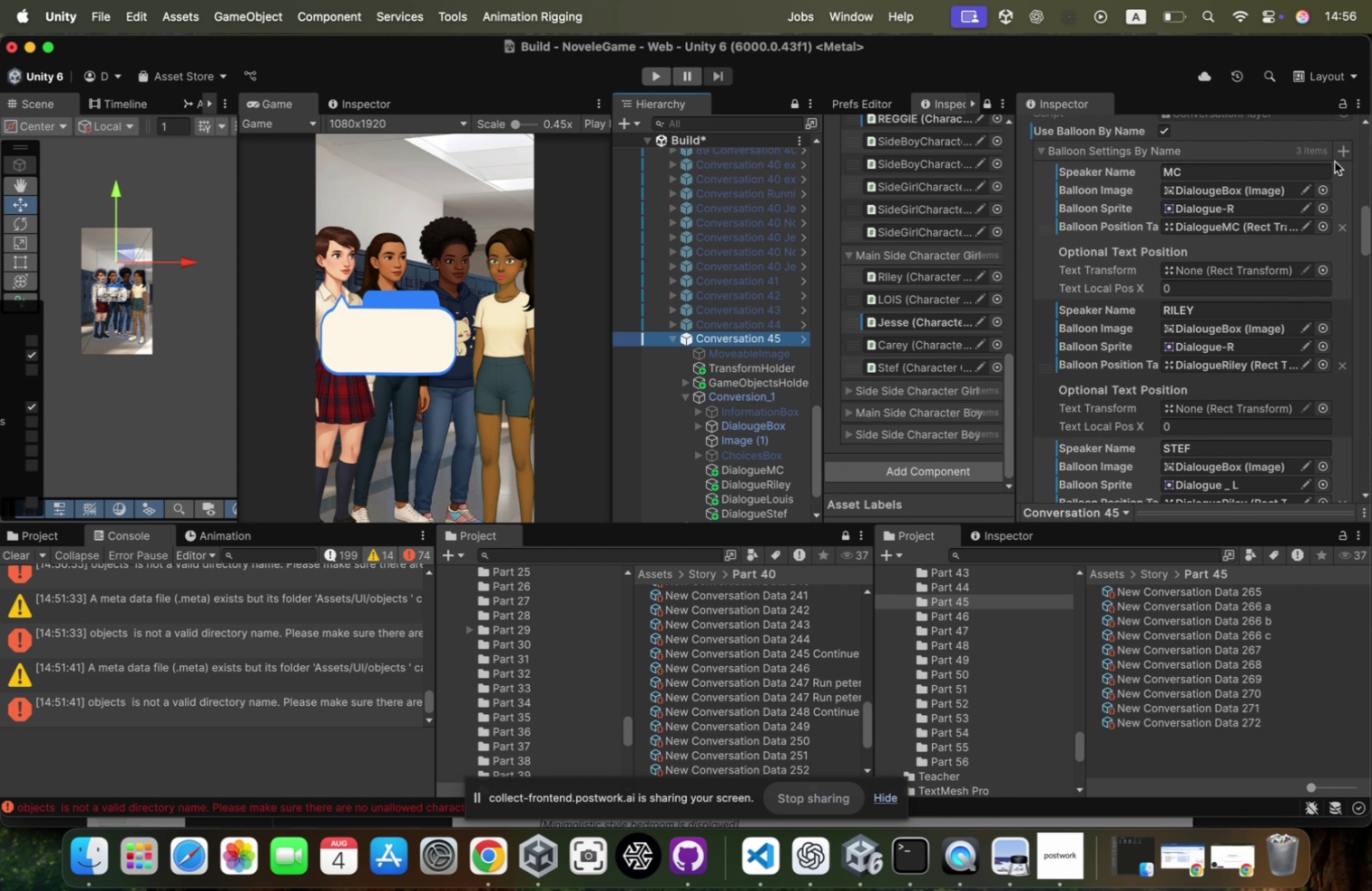 
left_click([1340, 154])
 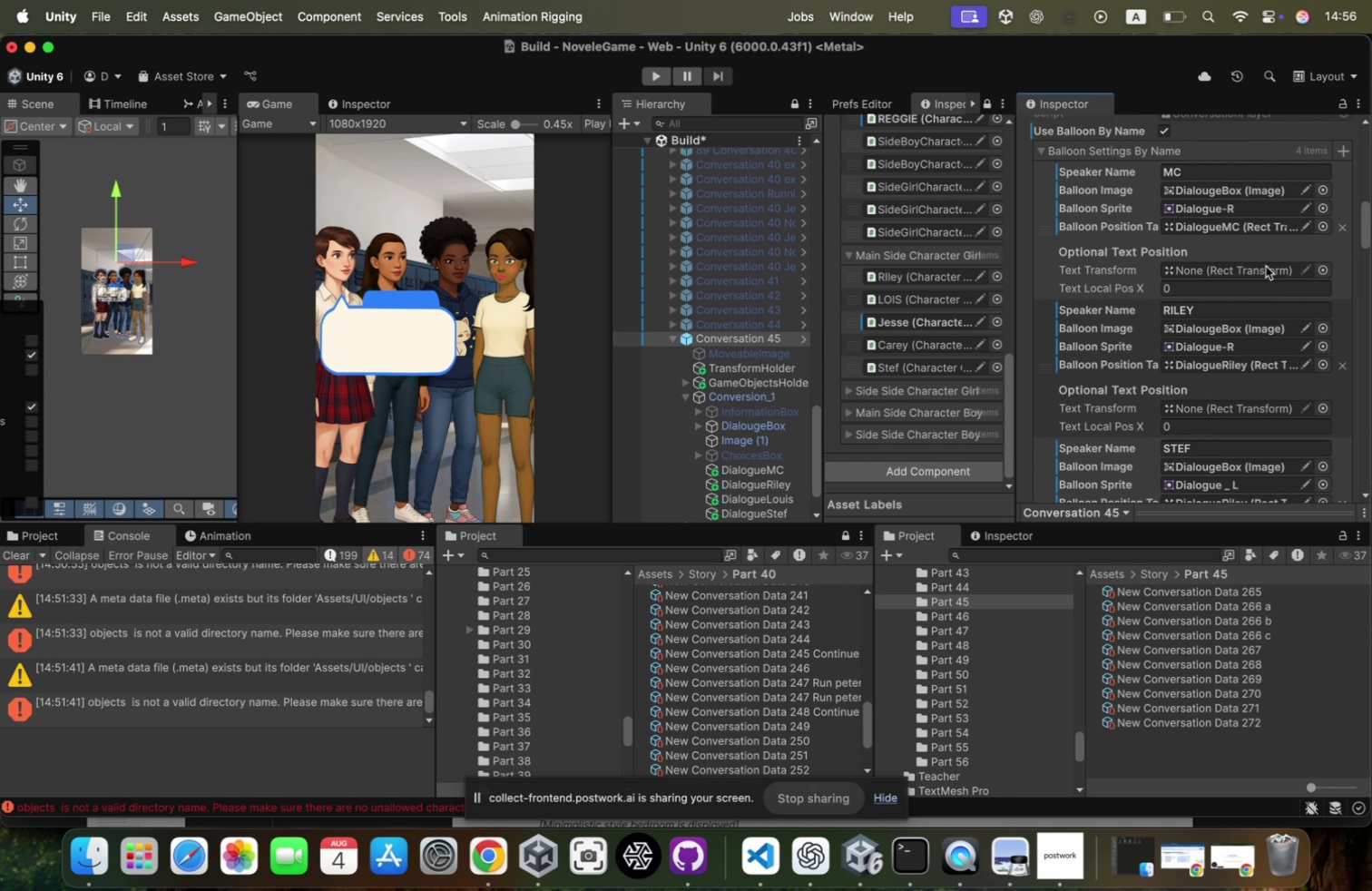 
scroll: coordinate [1262, 269], scroll_direction: down, amount: 46.0
 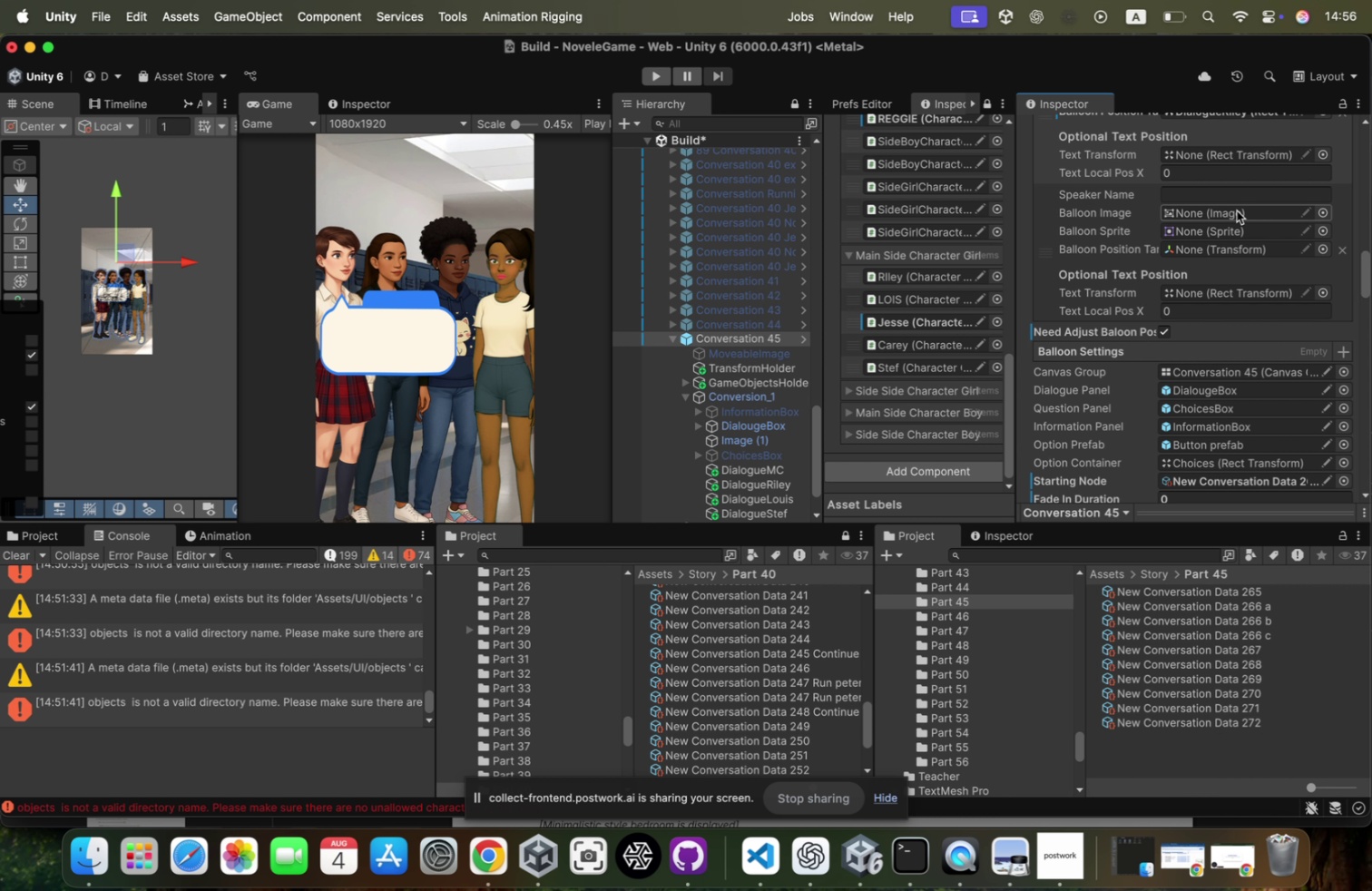 
key(Meta+CommandLeft)
 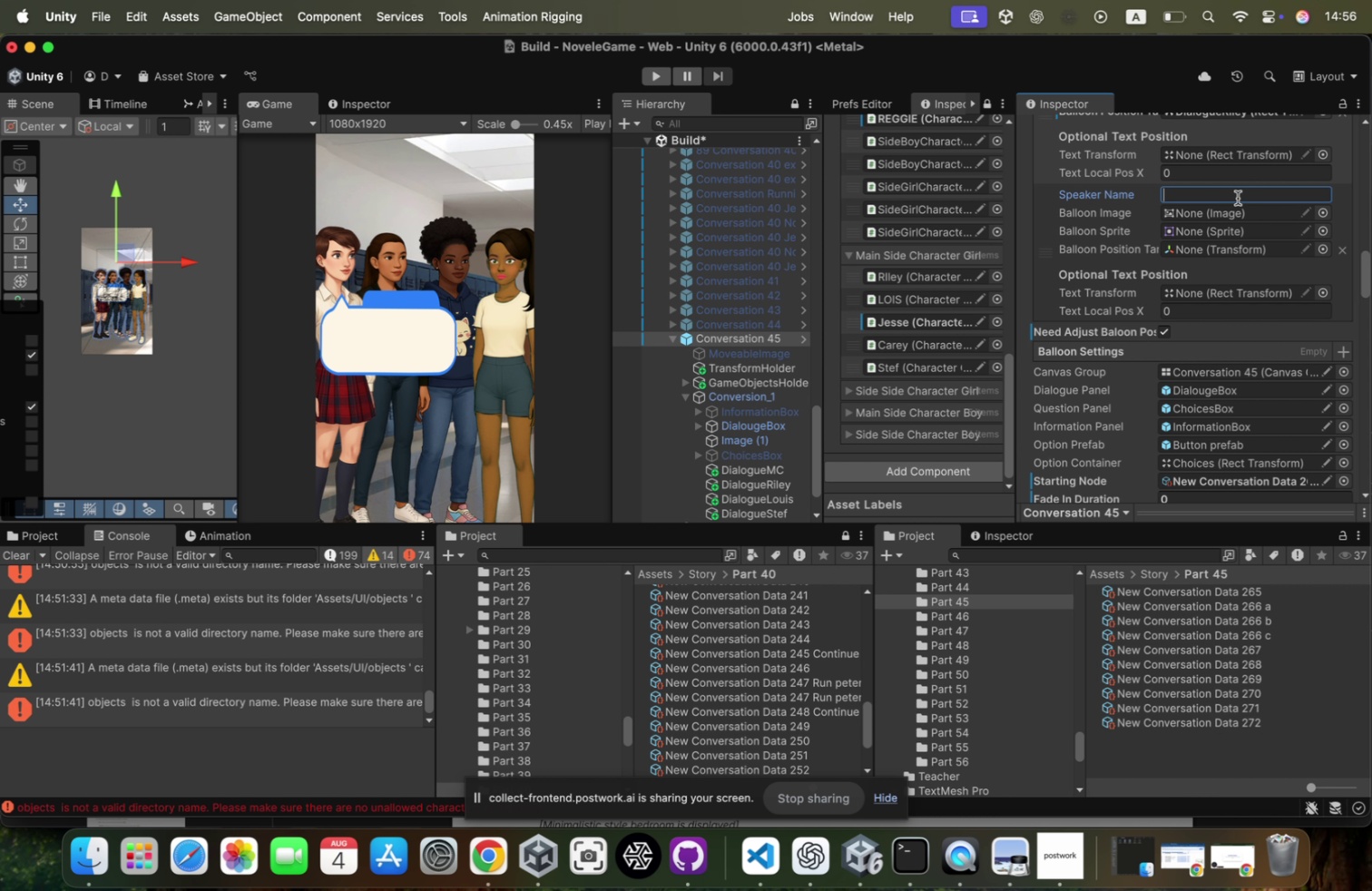 
key(Meta+V)
 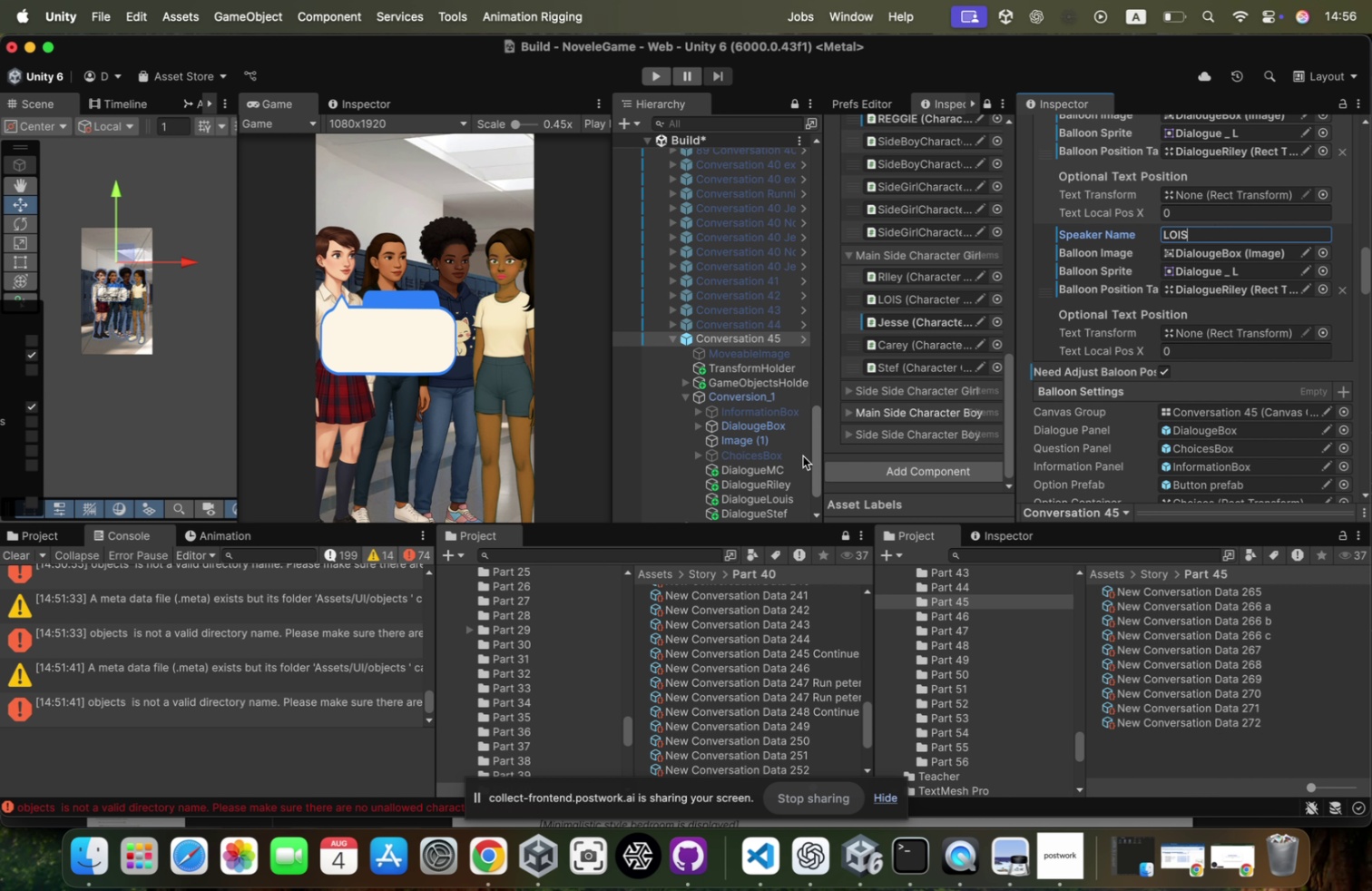 
wait(17.06)
 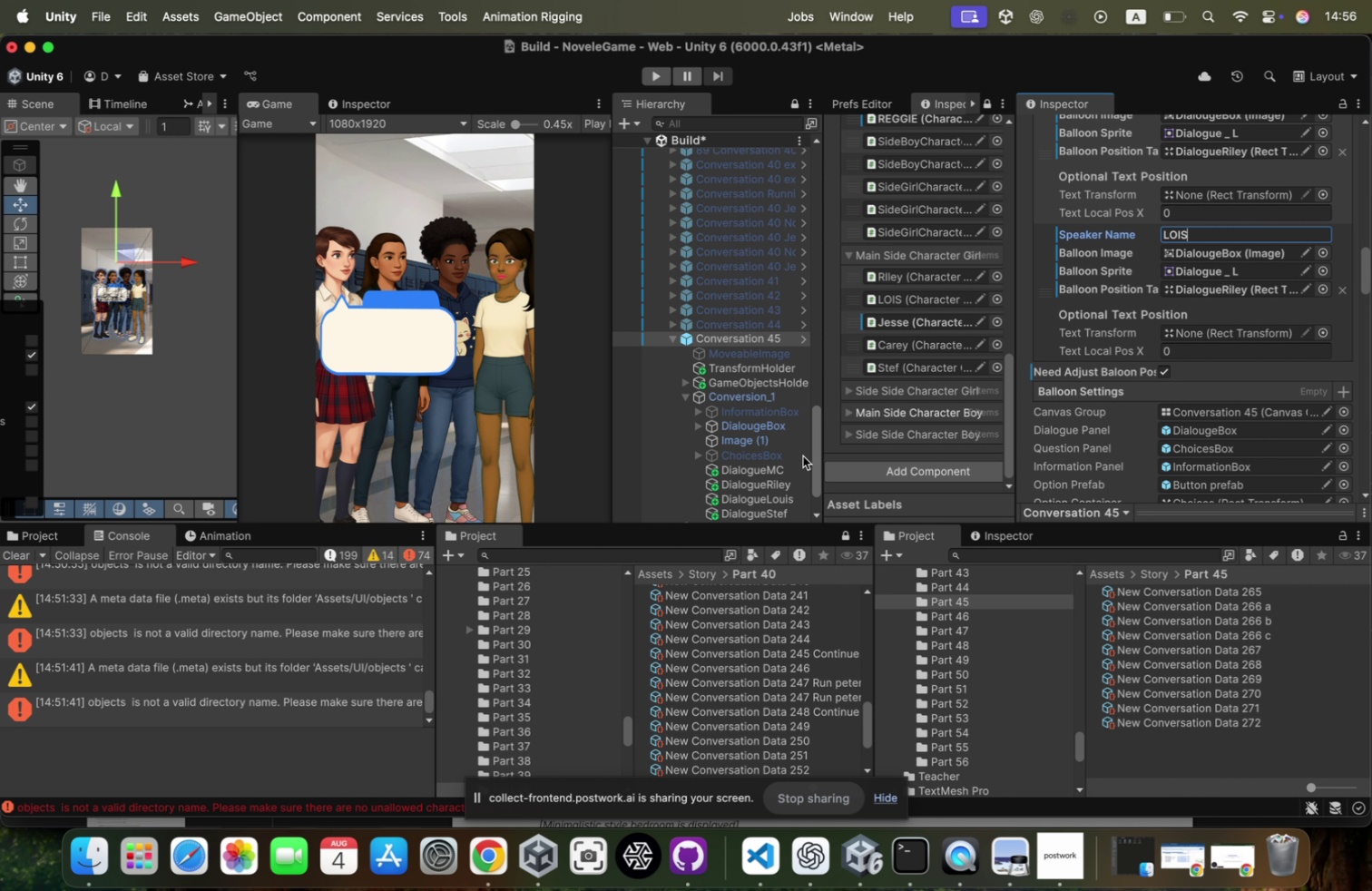 
scroll: coordinate [1110, 281], scroll_direction: up, amount: 3.0
 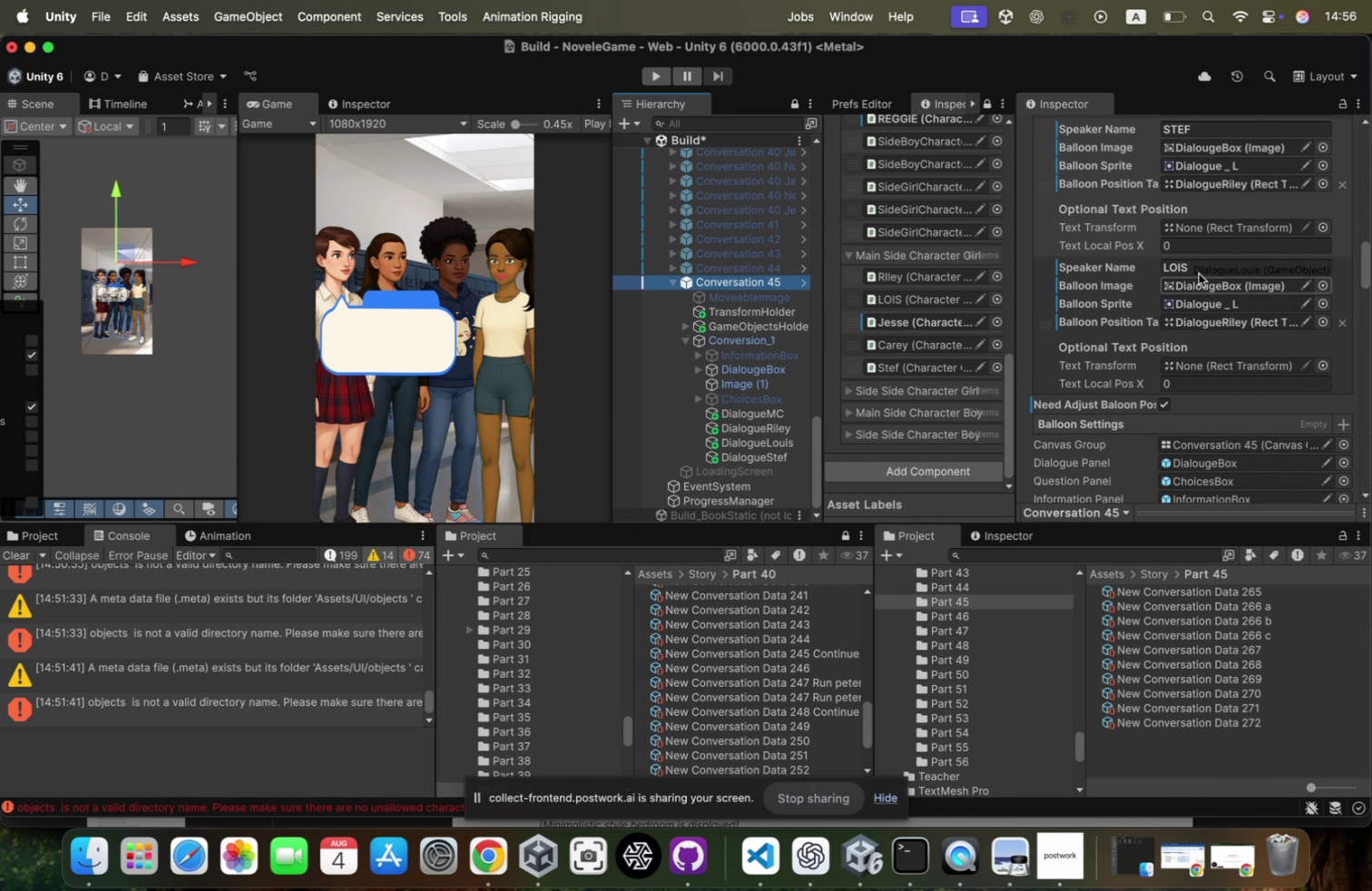 
right_click([1045, 178])
 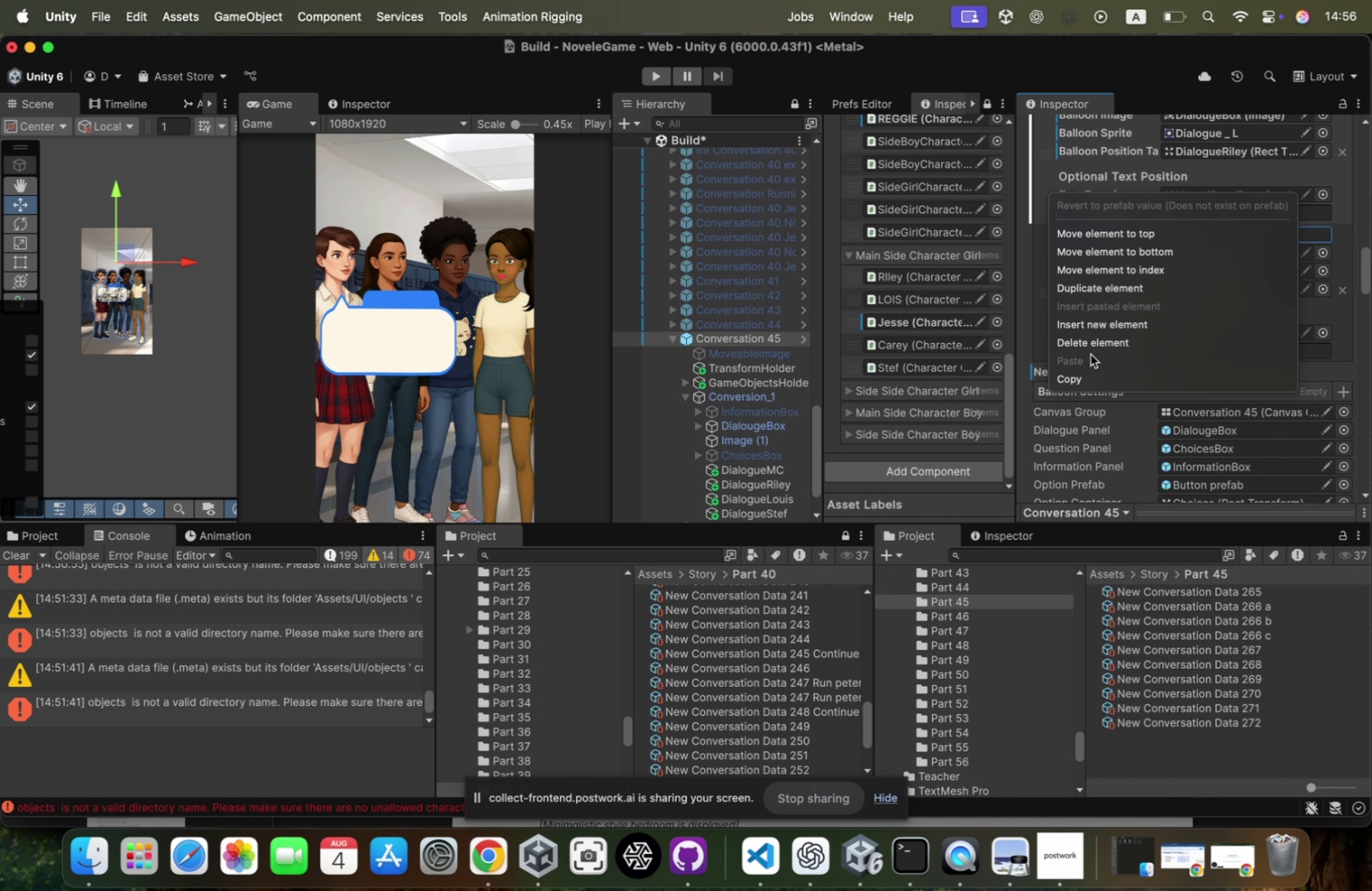 
left_click([1088, 371])
 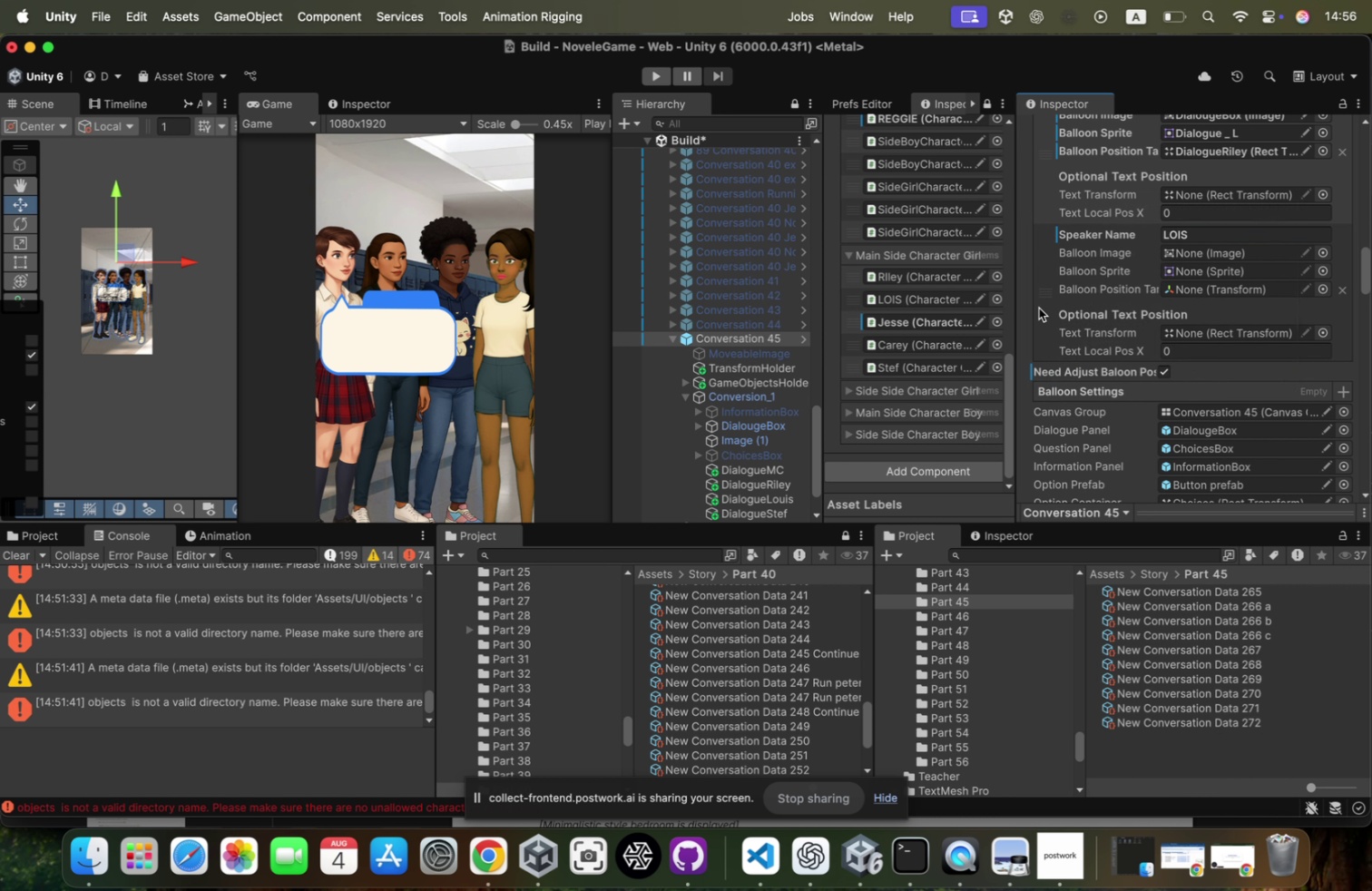 
right_click([1039, 308])
 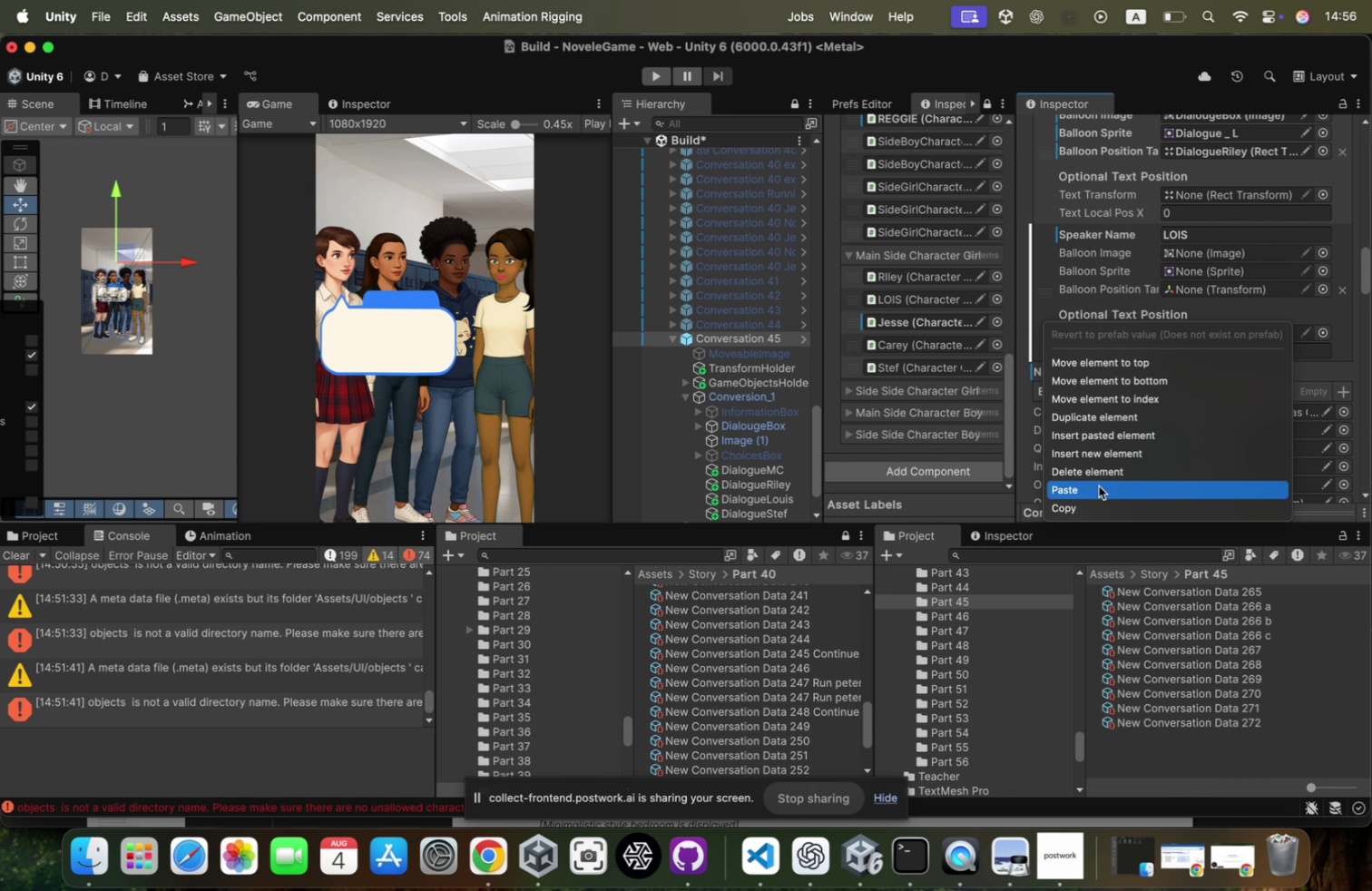 
left_click([1099, 483])
 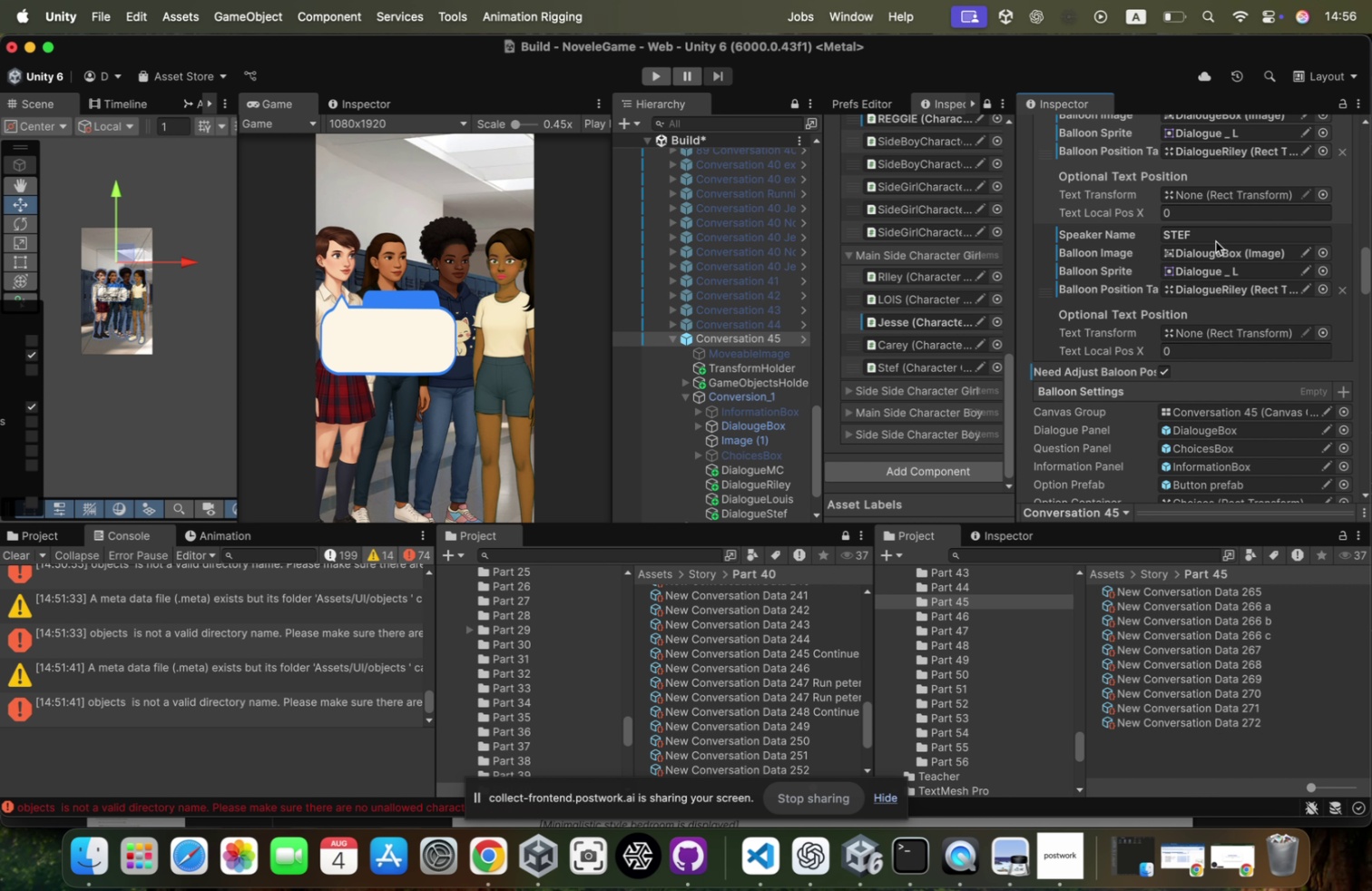 
left_click([1218, 231])
 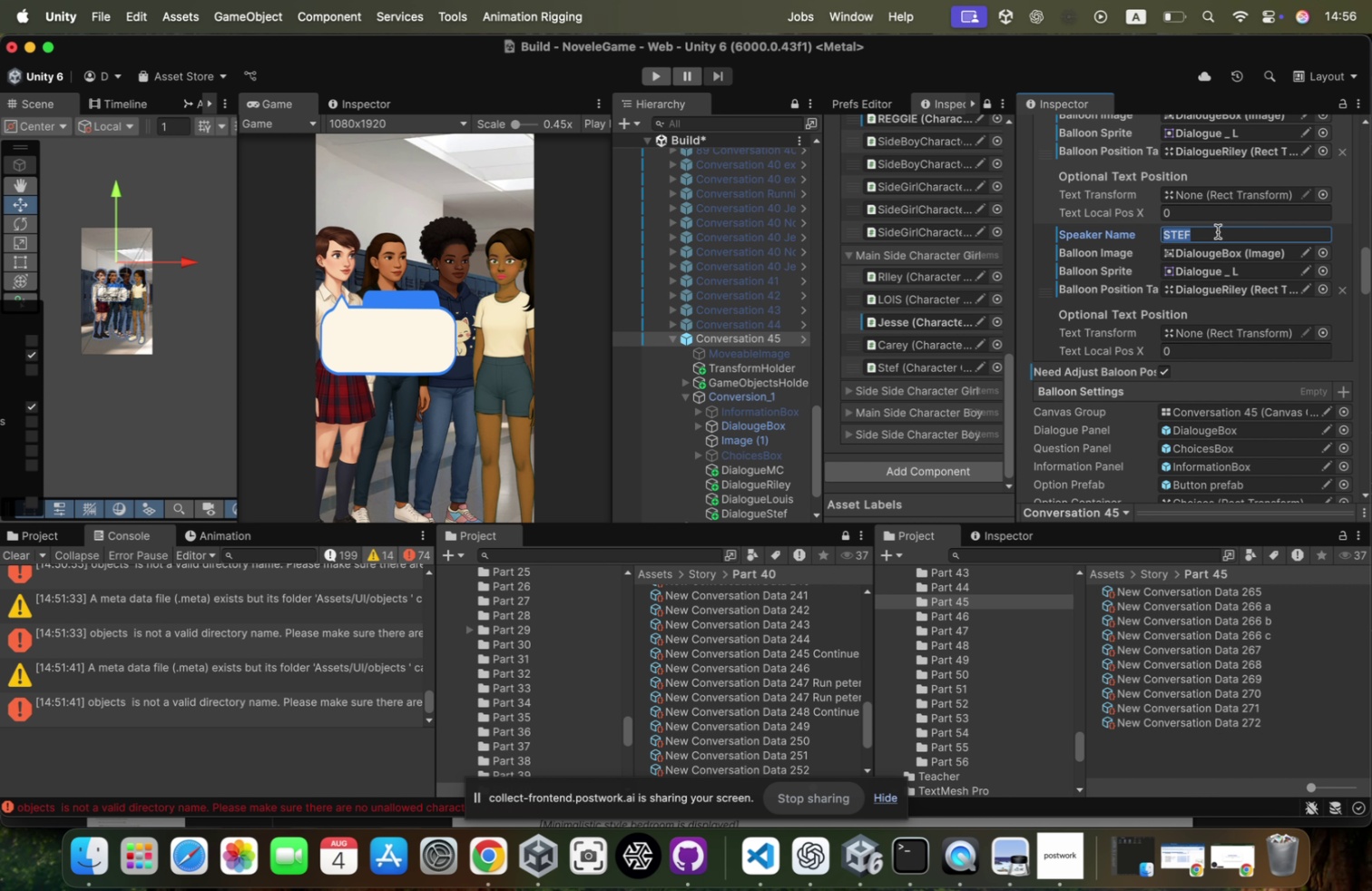 
type(LOIS)
 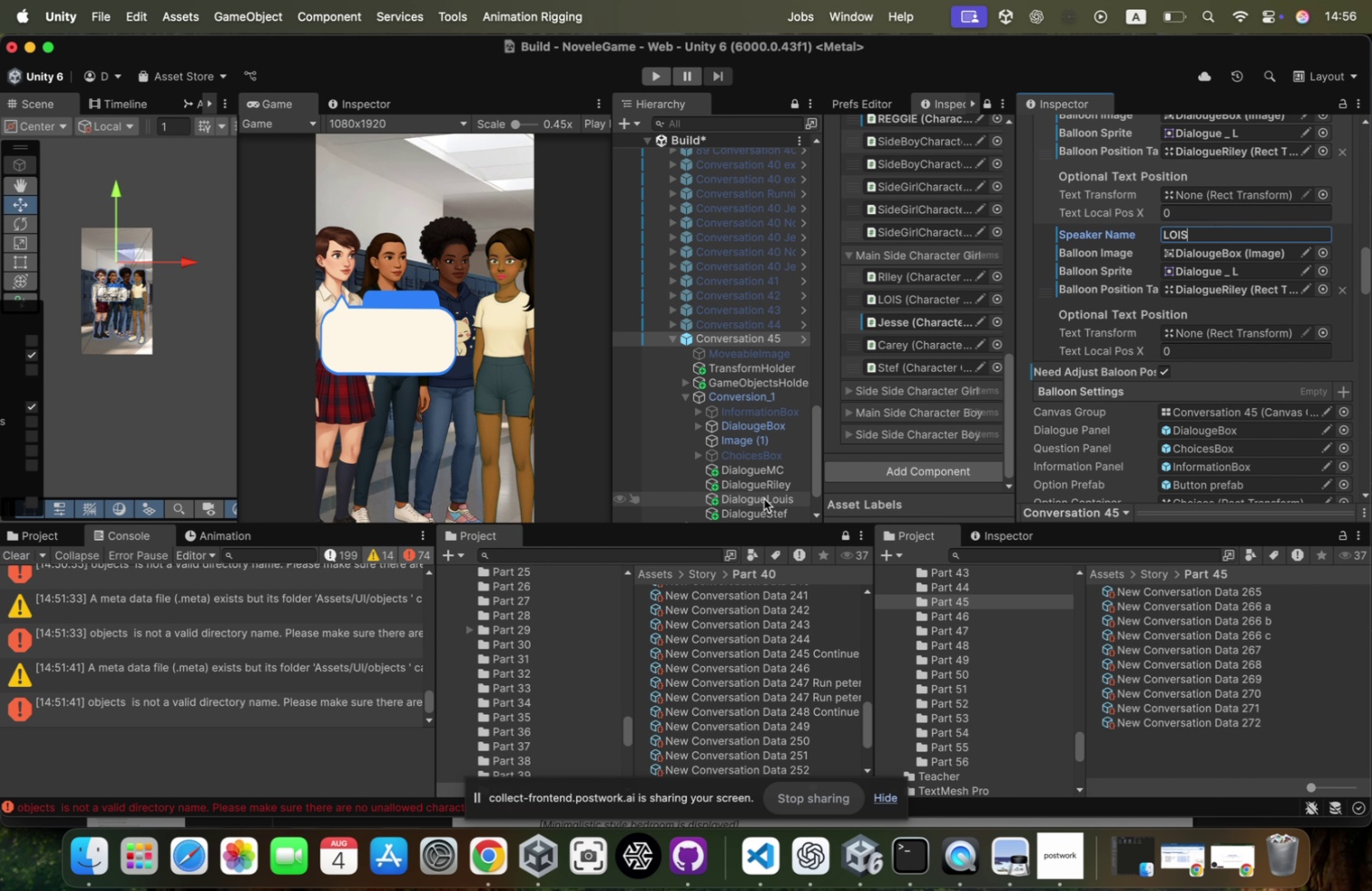 
scroll: coordinate [1112, 285], scroll_direction: none, amount: 0.0
 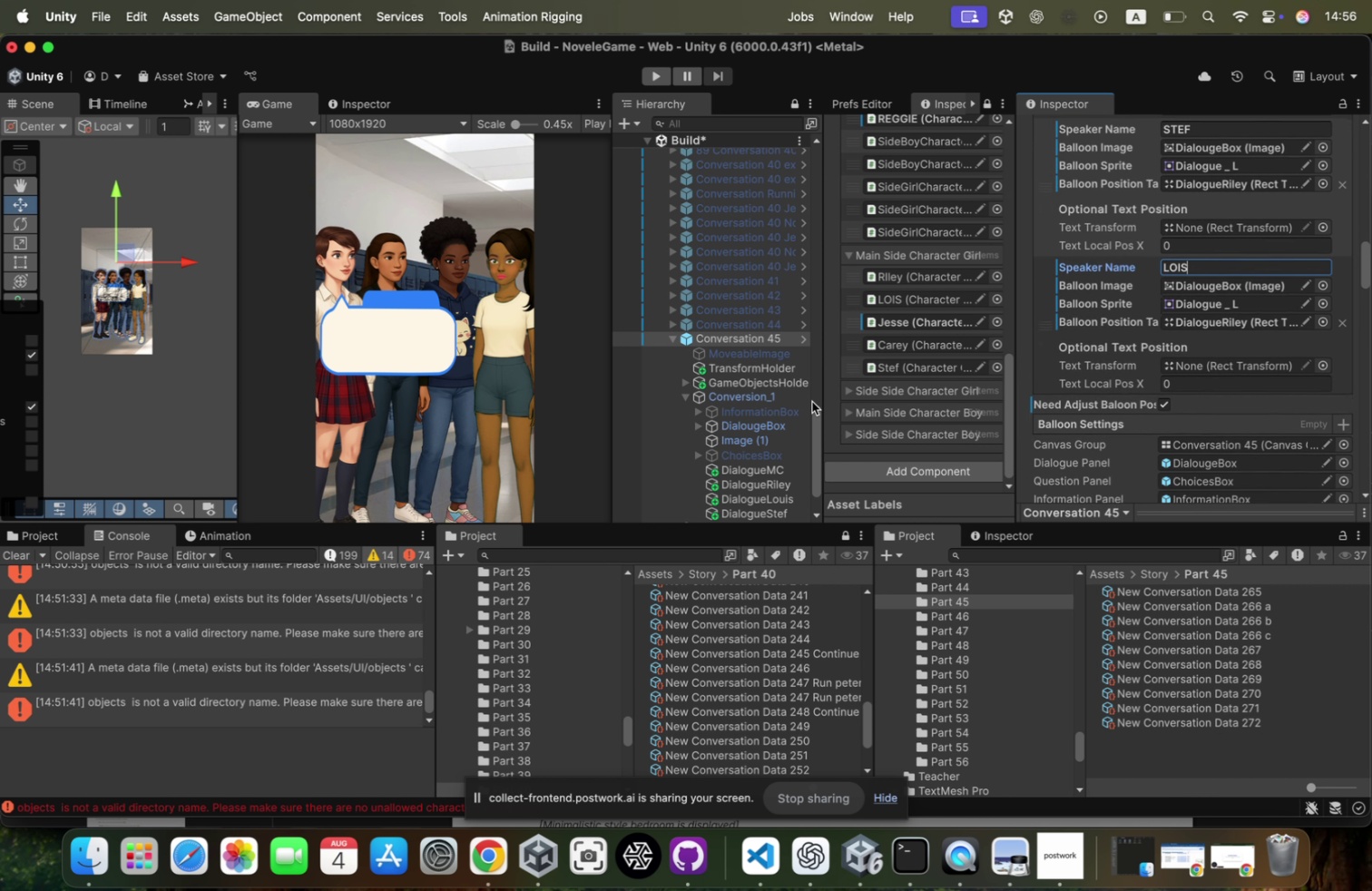 
scroll: coordinate [786, 418], scroll_direction: down, amount: 7.0
 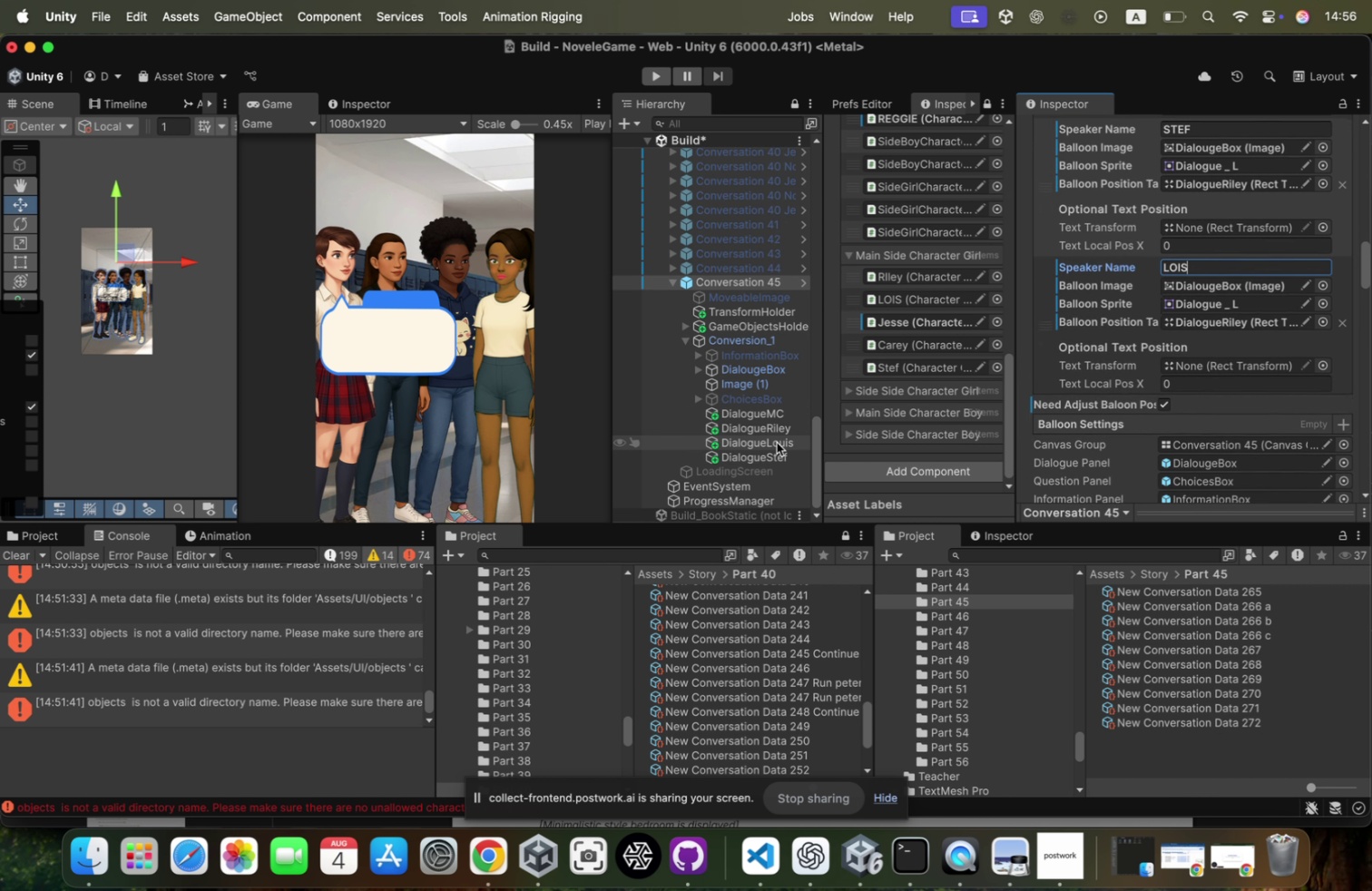 
left_click_drag(start_coordinate=[776, 442], to_coordinate=[1205, 319])
 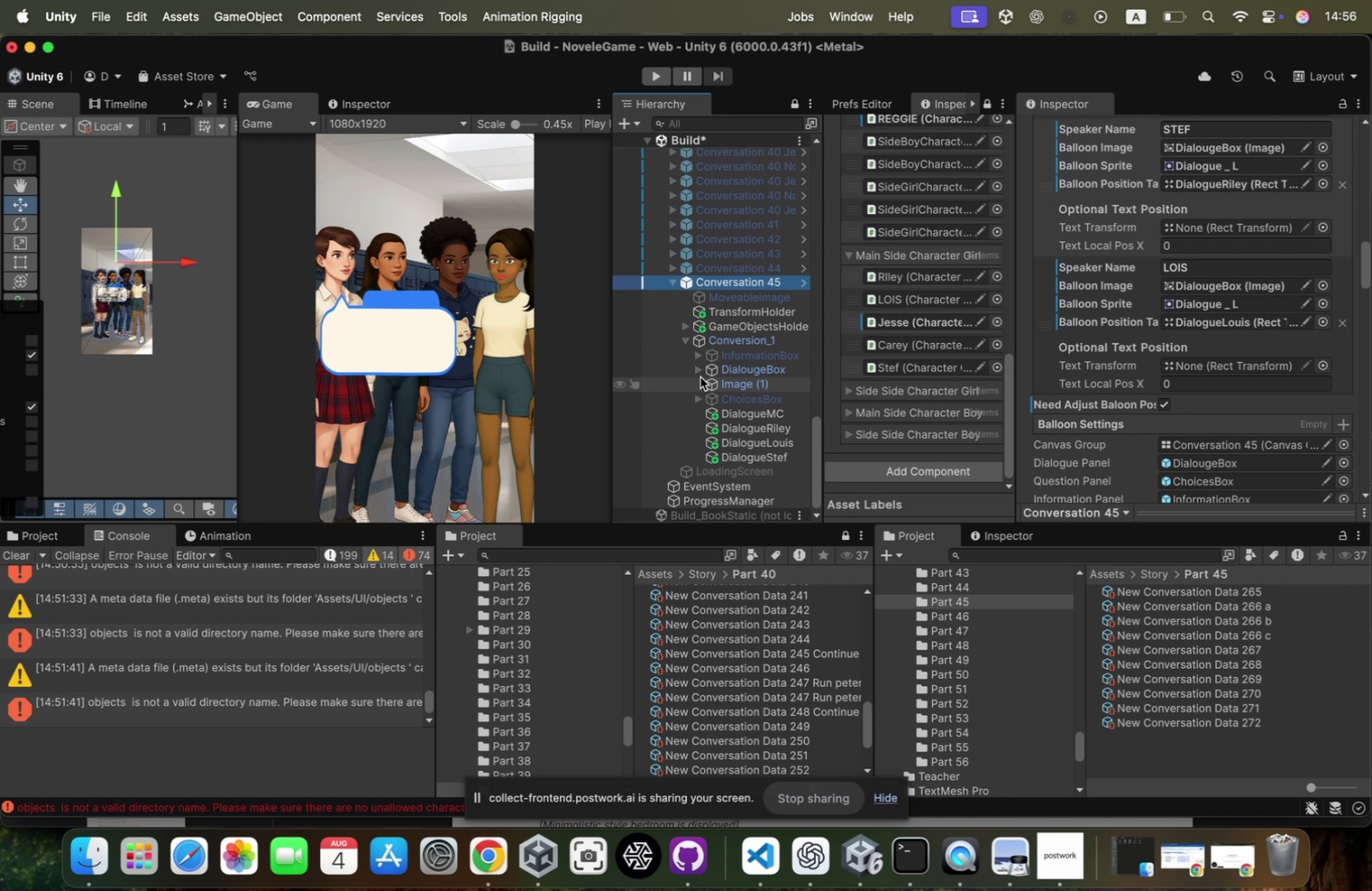 
wait(5.61)
 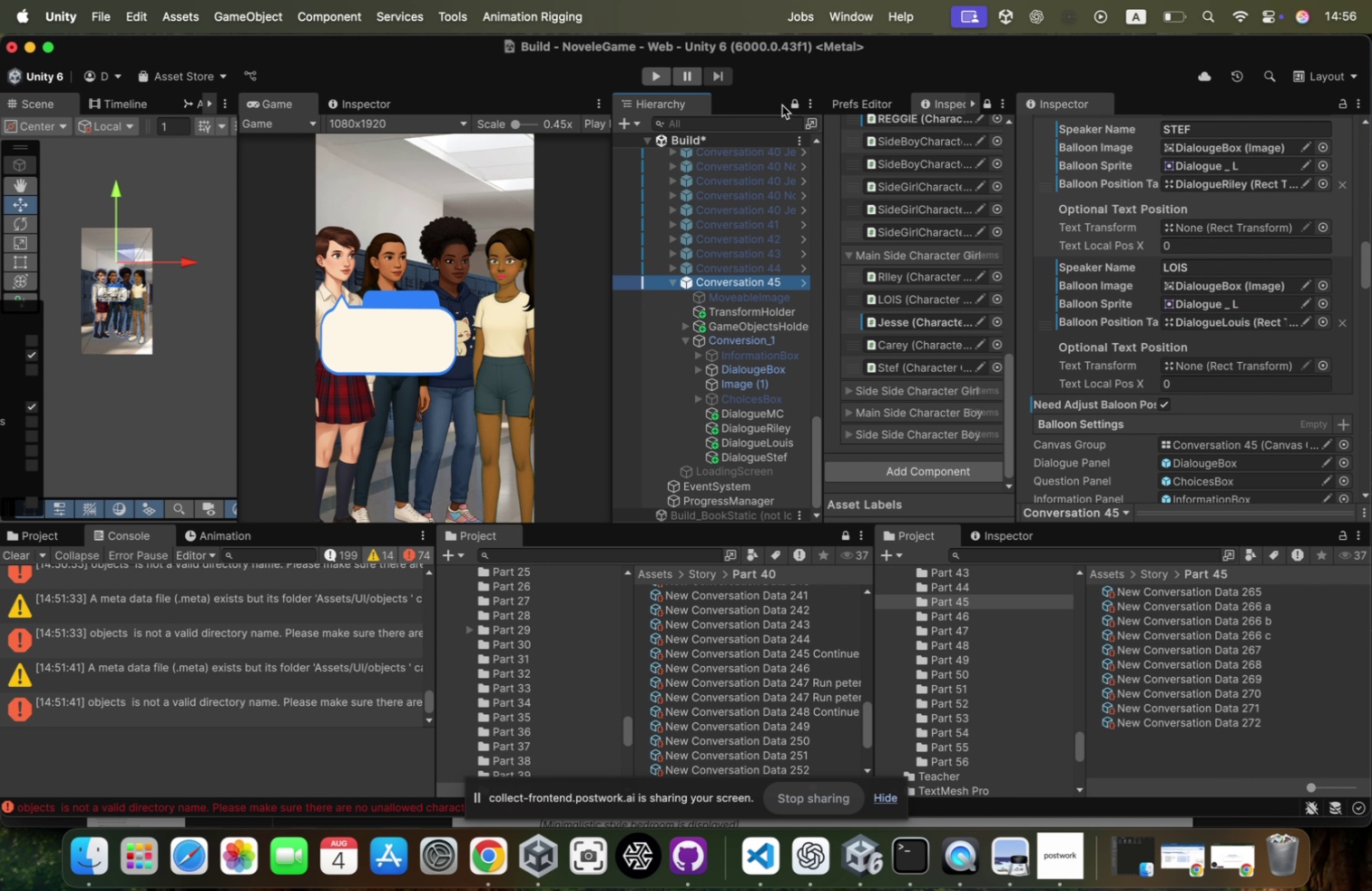 
scroll: coordinate [1167, 281], scroll_direction: up, amount: 45.0
 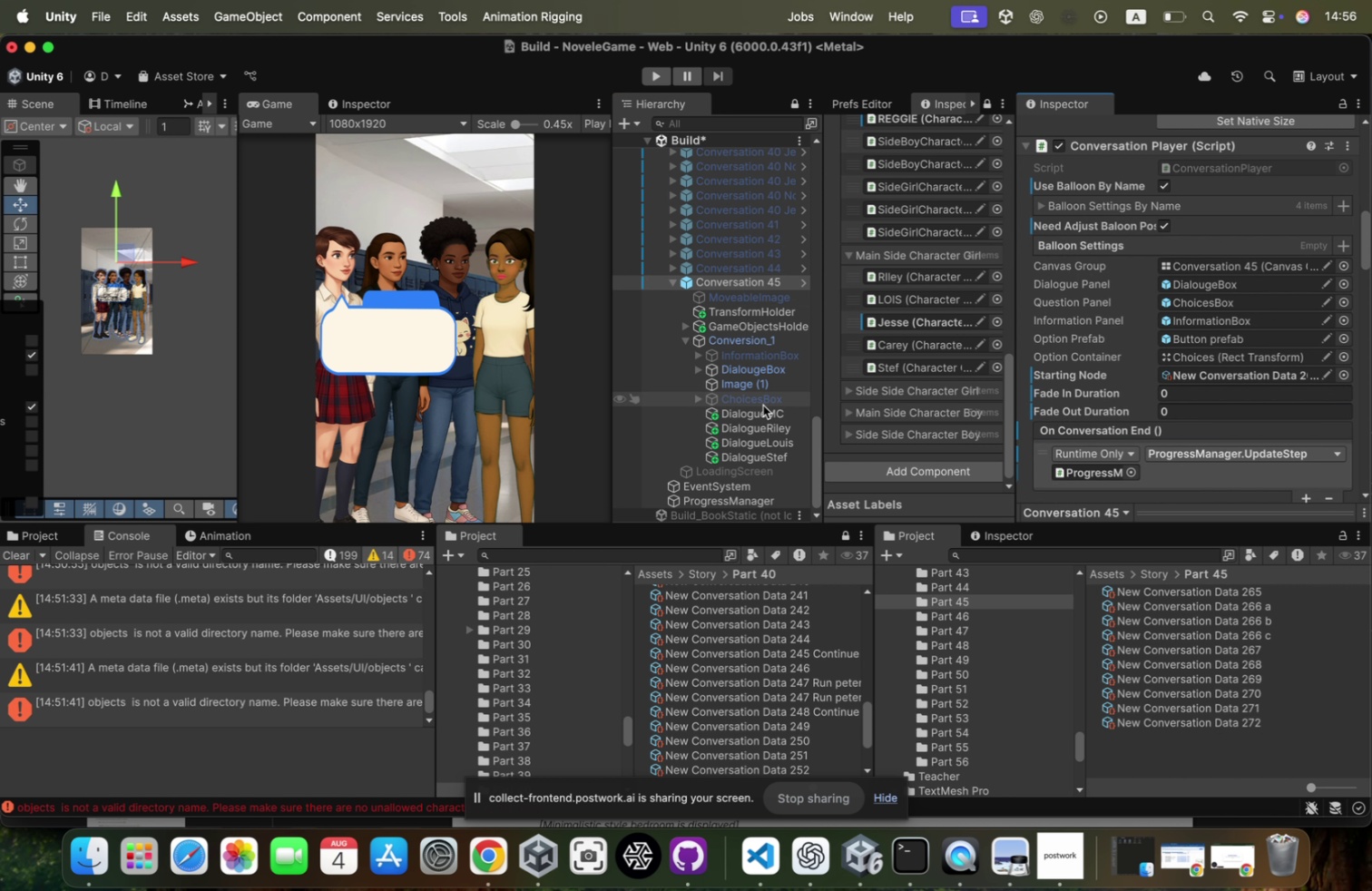 
left_click([769, 365])
 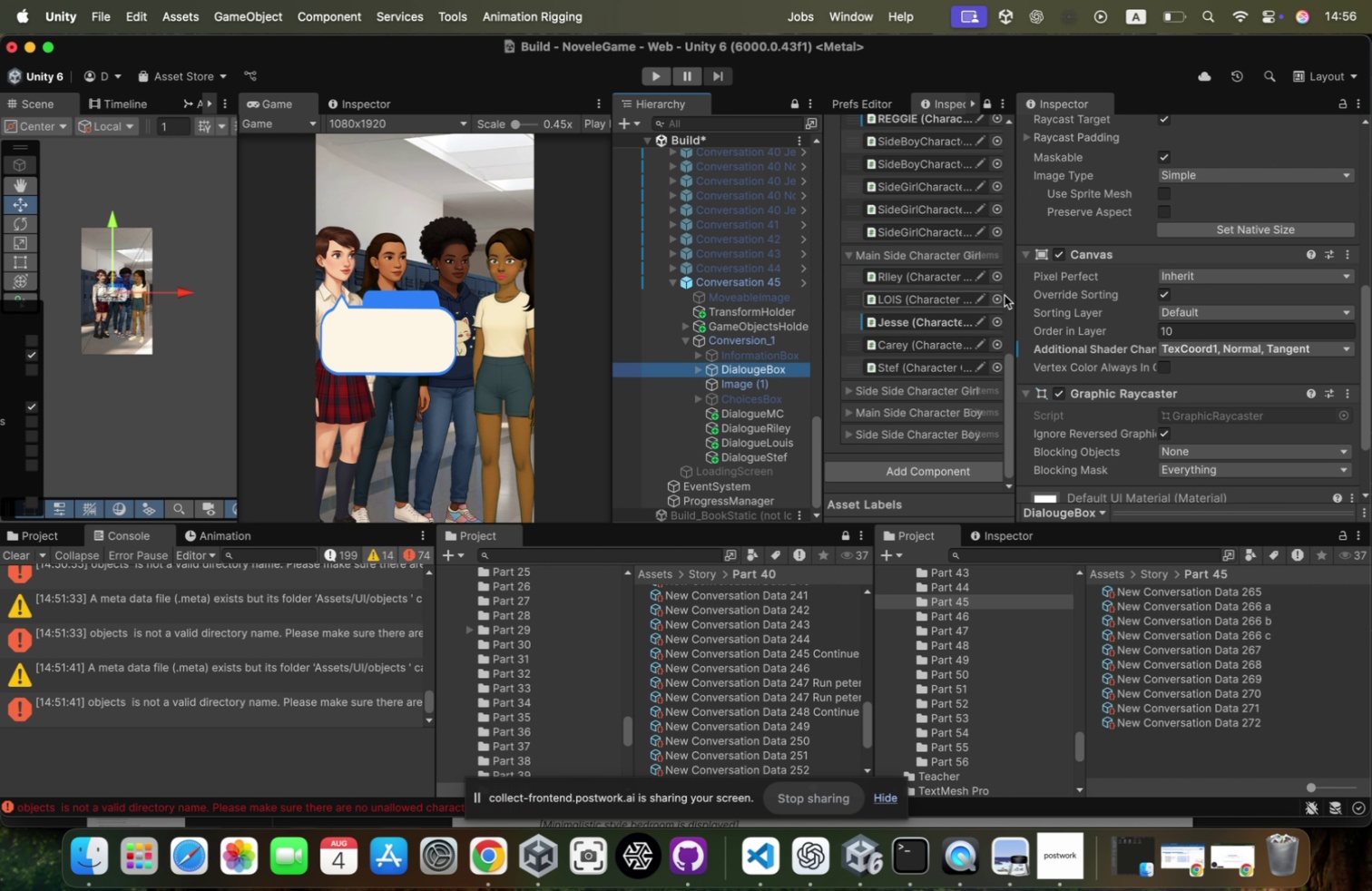 
scroll: coordinate [1038, 289], scroll_direction: up, amount: 82.0
 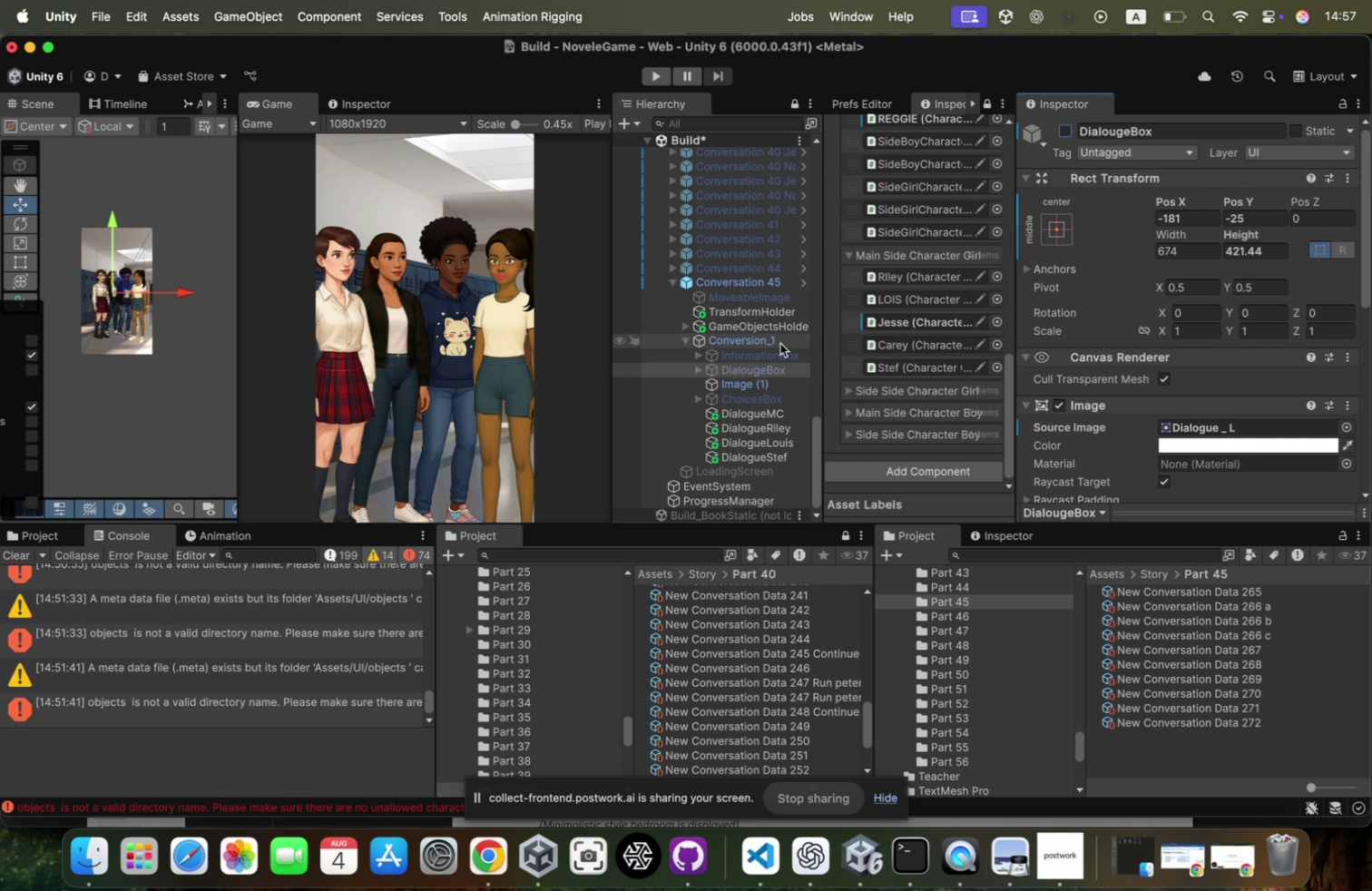 
left_click([780, 350])
 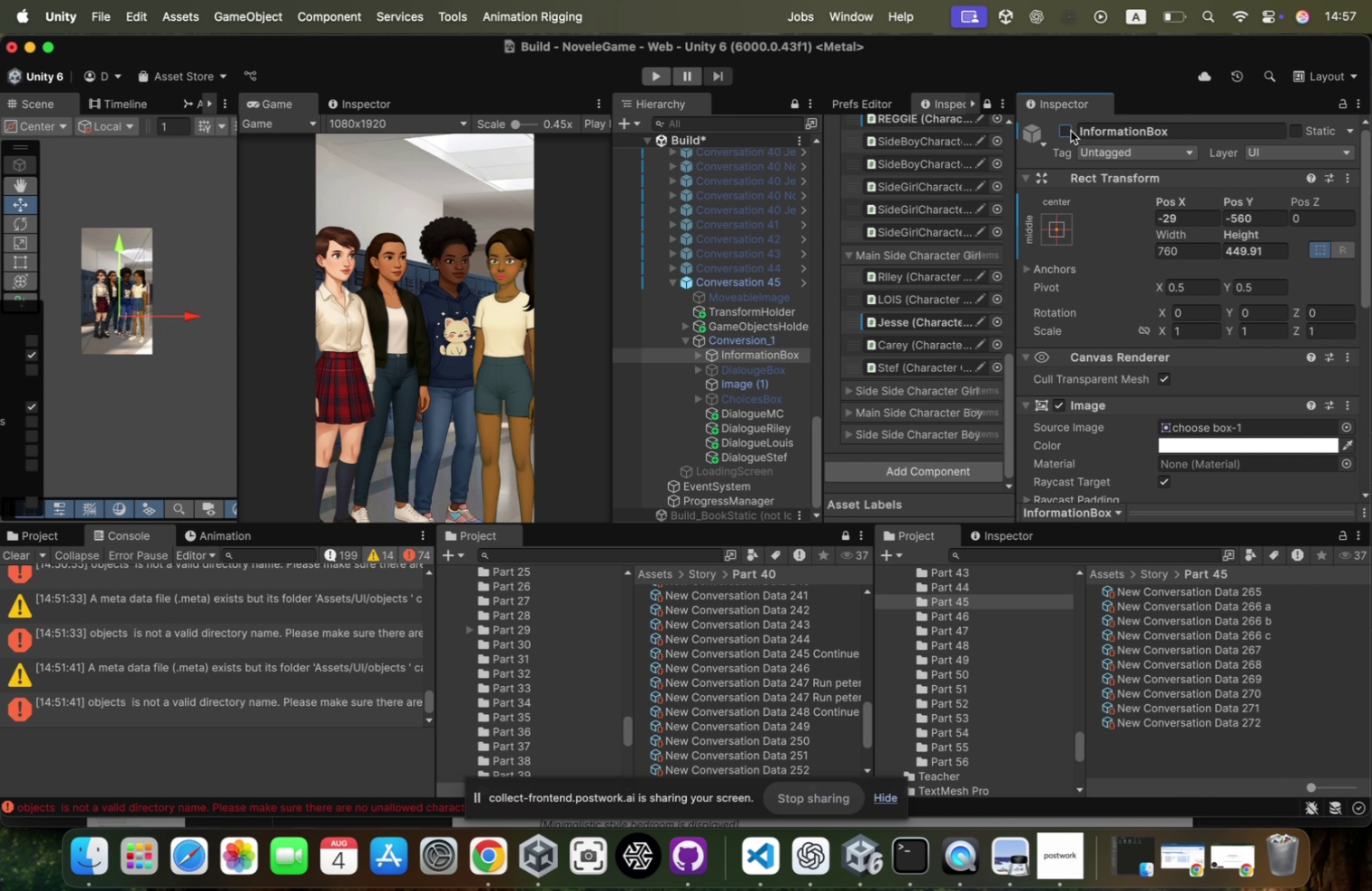 
left_click([736, 279])
 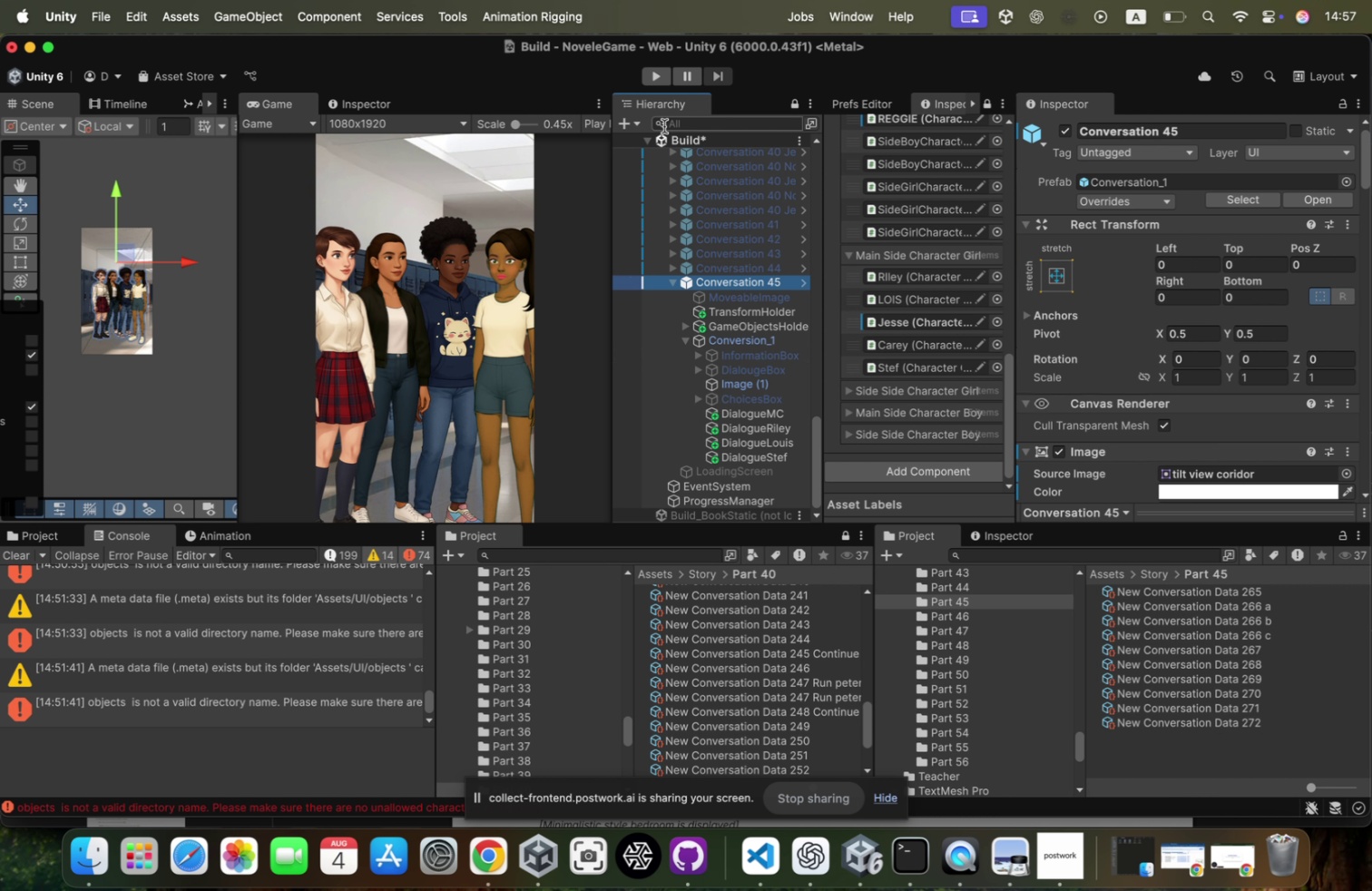 
right_click([669, 134])
 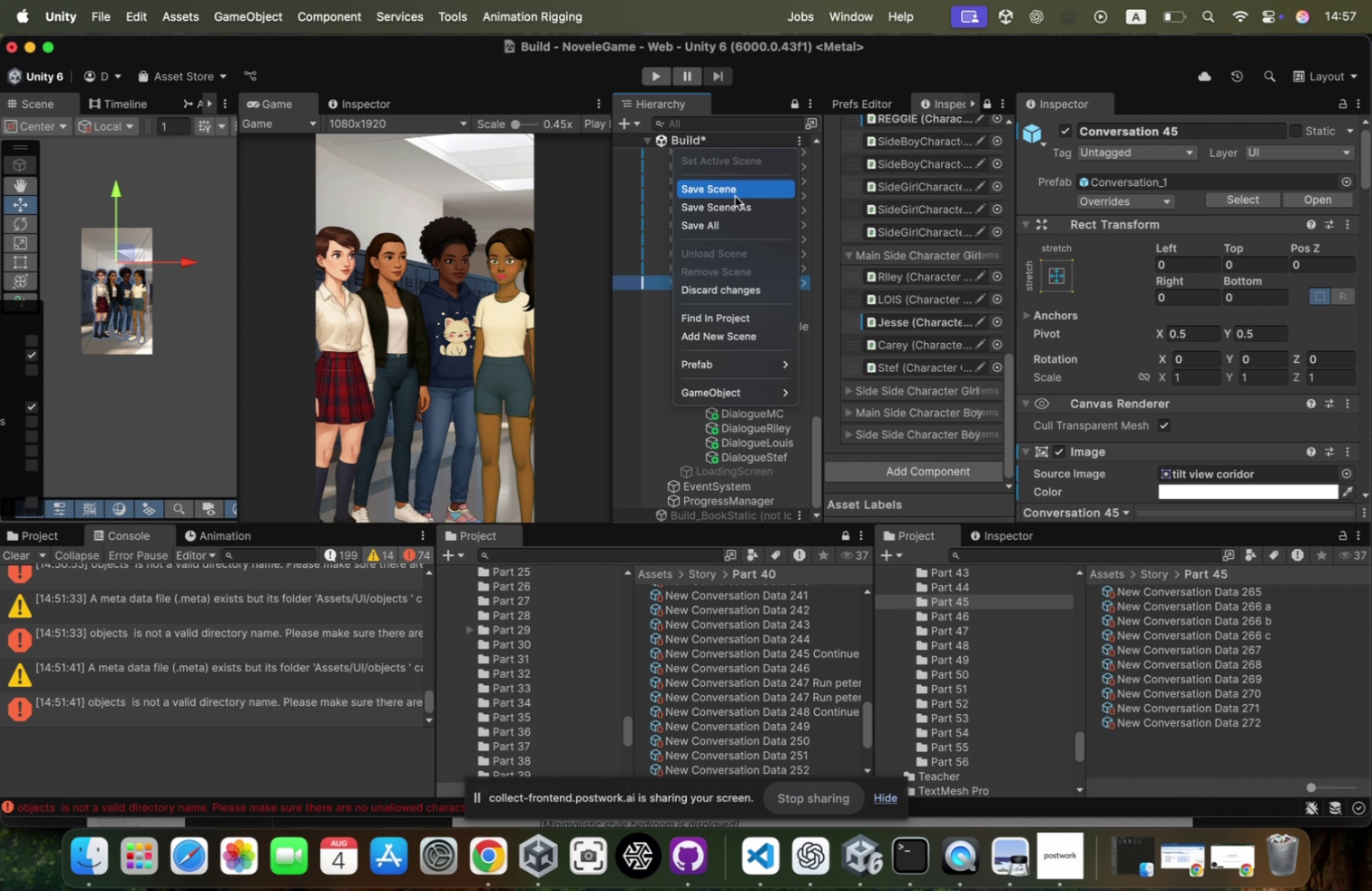 
left_click([738, 189])
 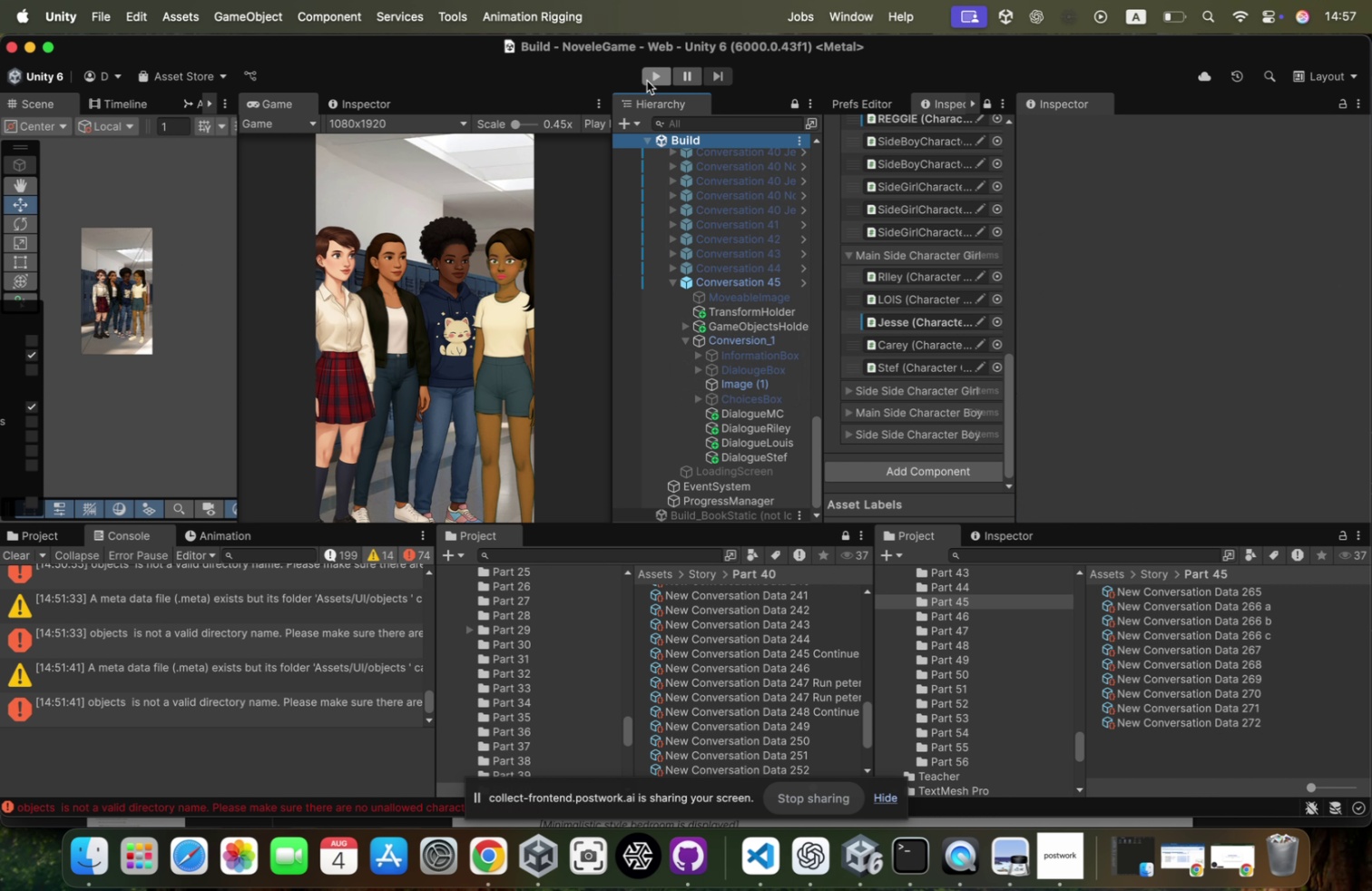 
left_click([650, 78])
 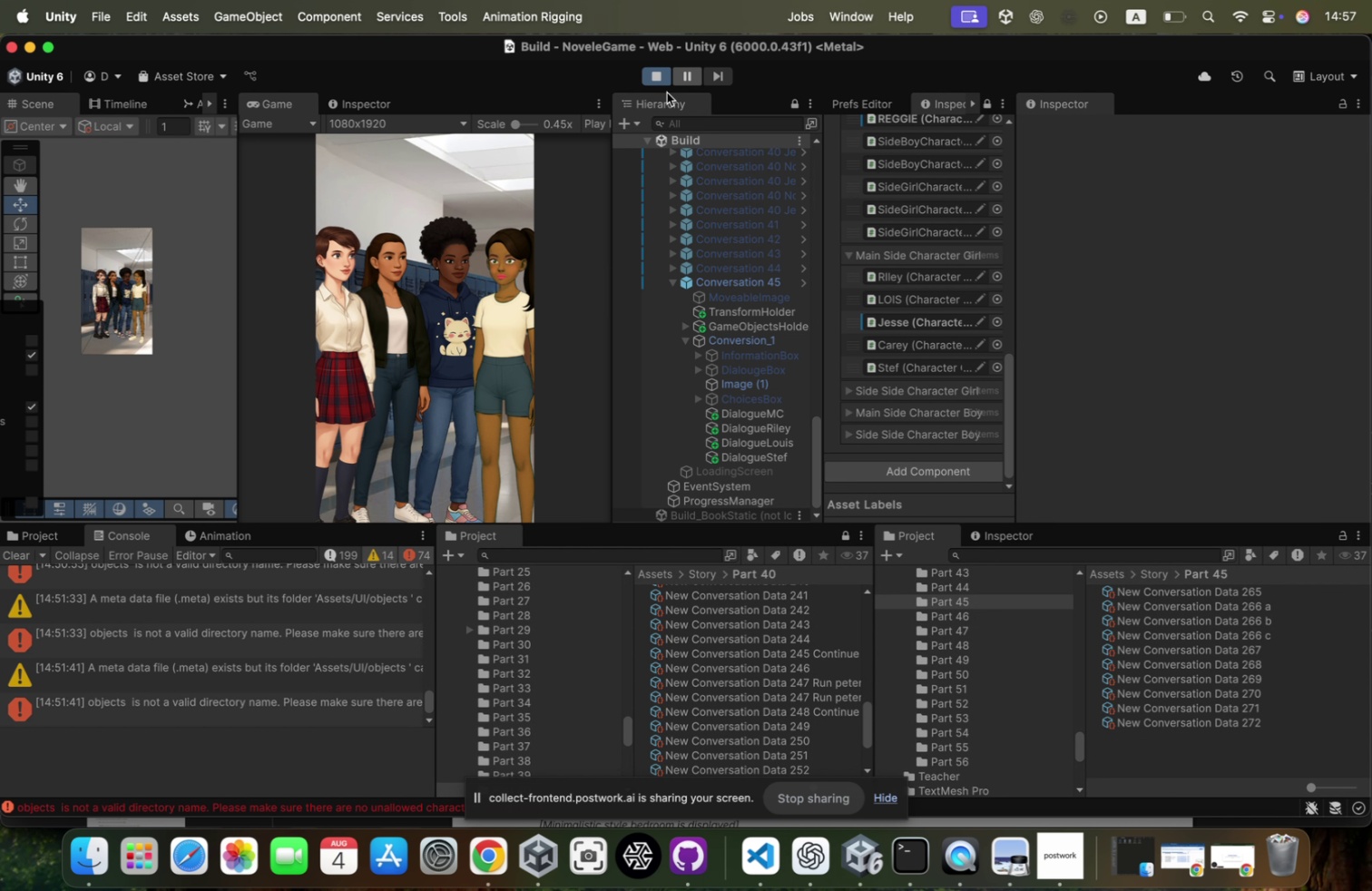 
mouse_move([694, 152])
 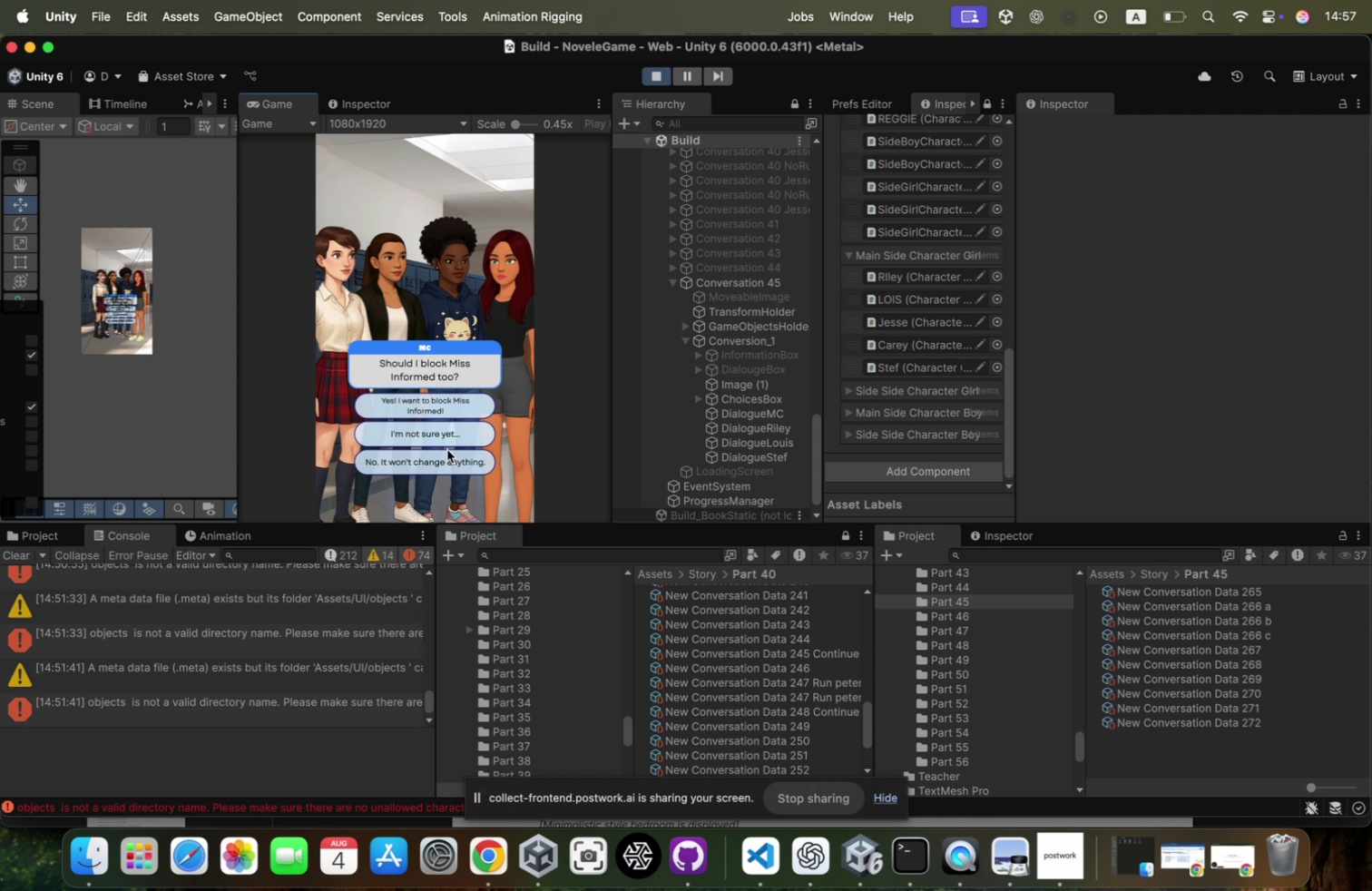 
left_click([455, 426])
 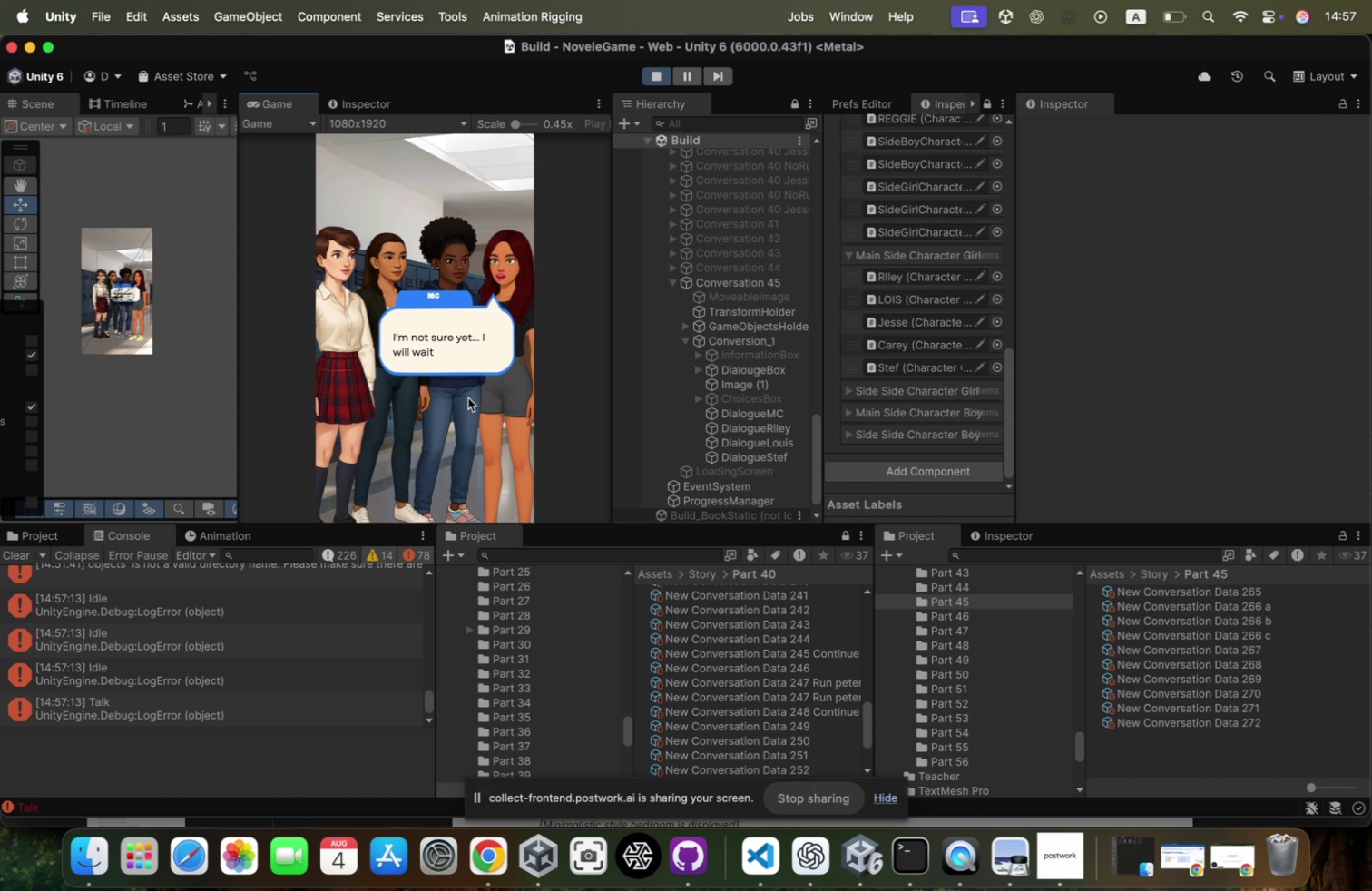 
left_click([468, 397])
 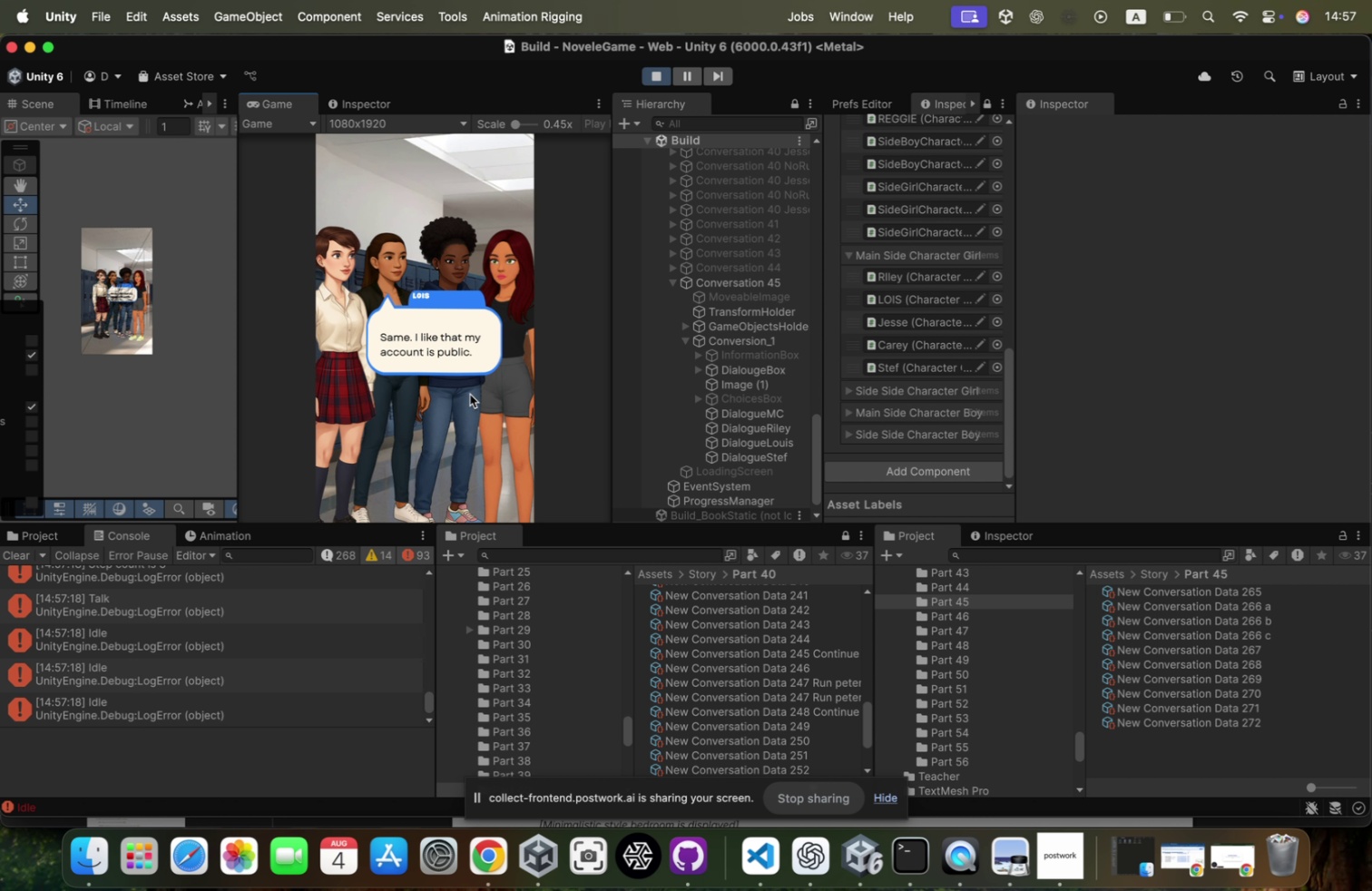 
wait(10.44)
 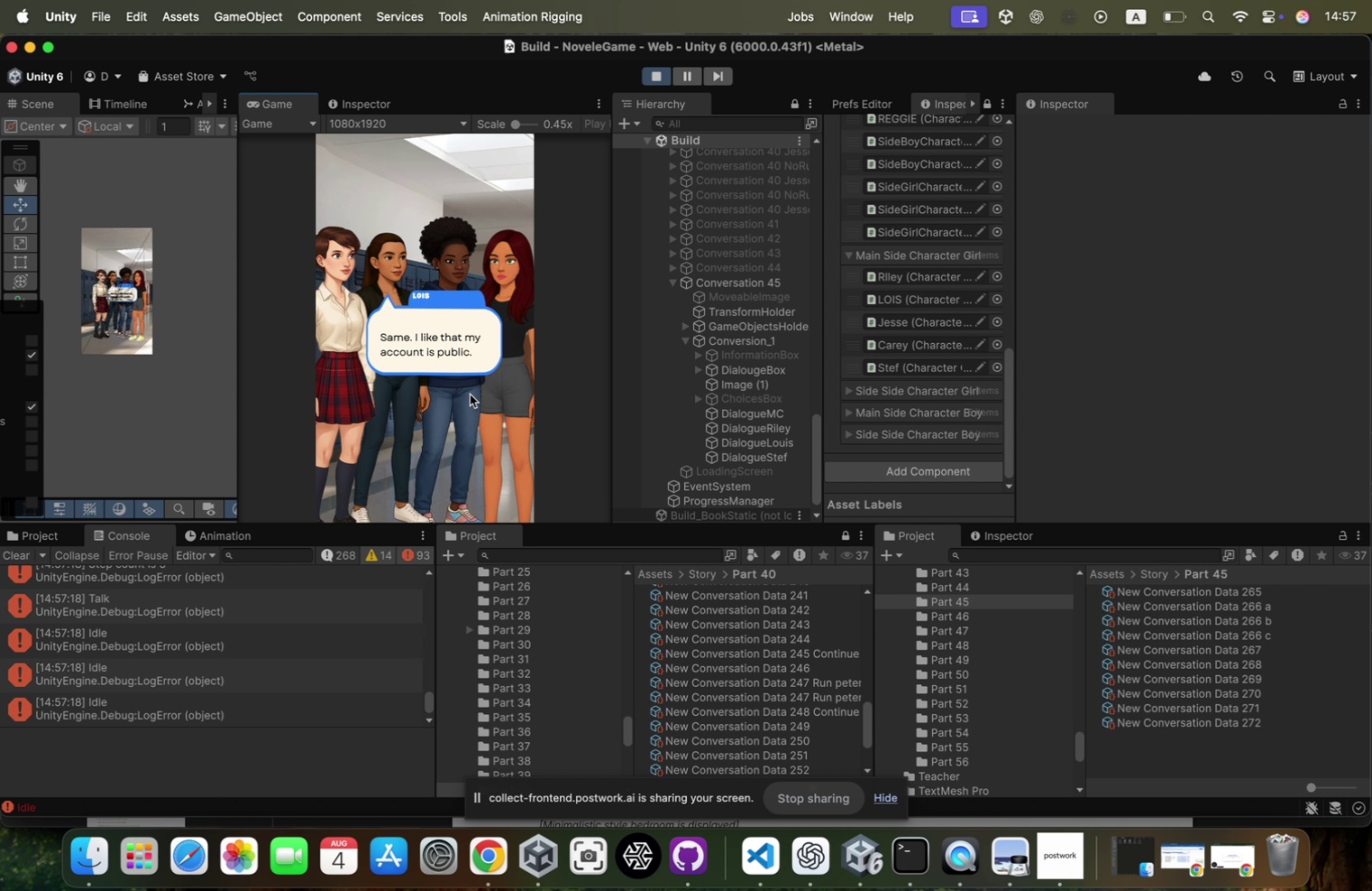 
key(ArrowDown)
 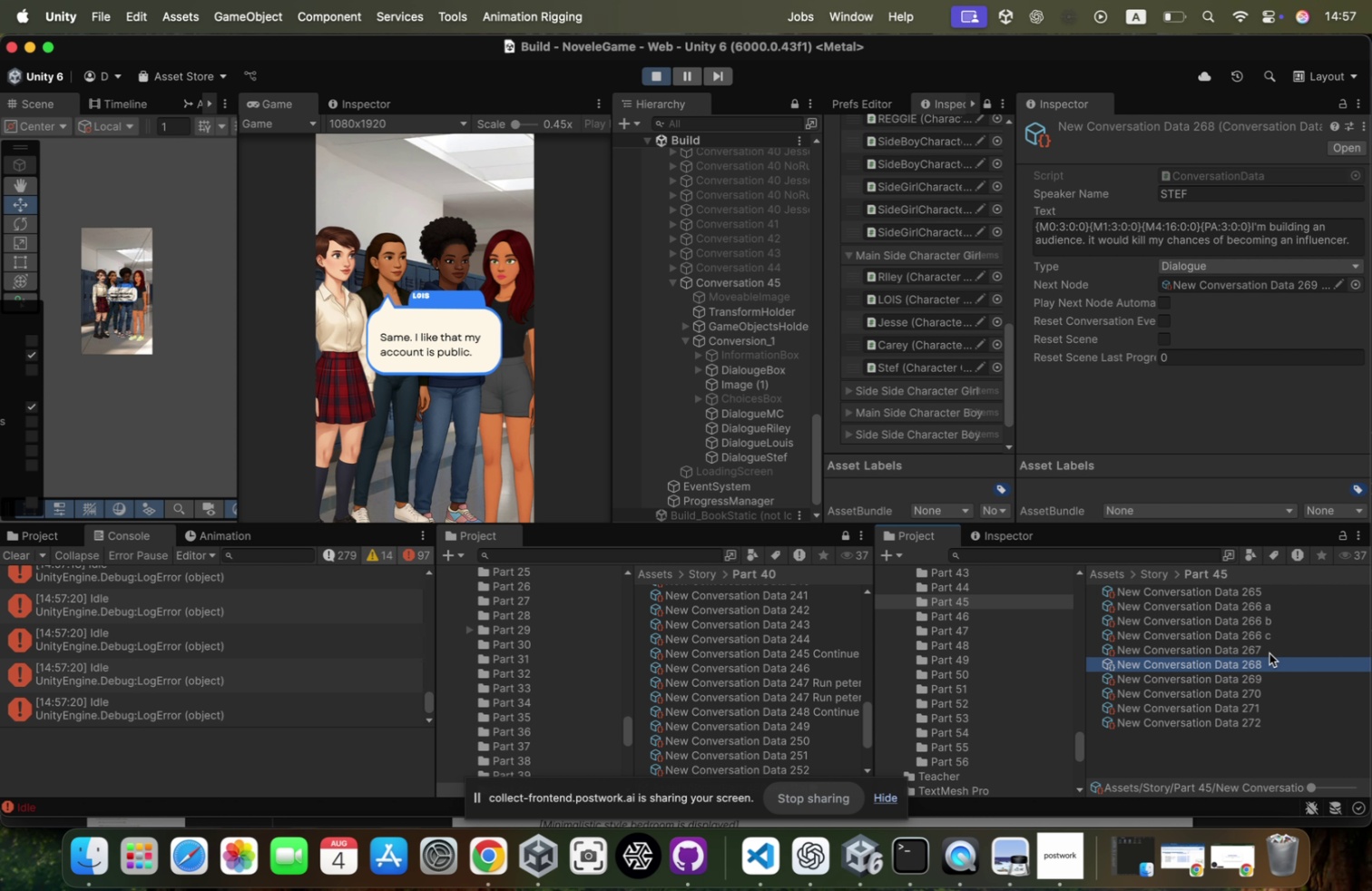 
key(ArrowDown)
 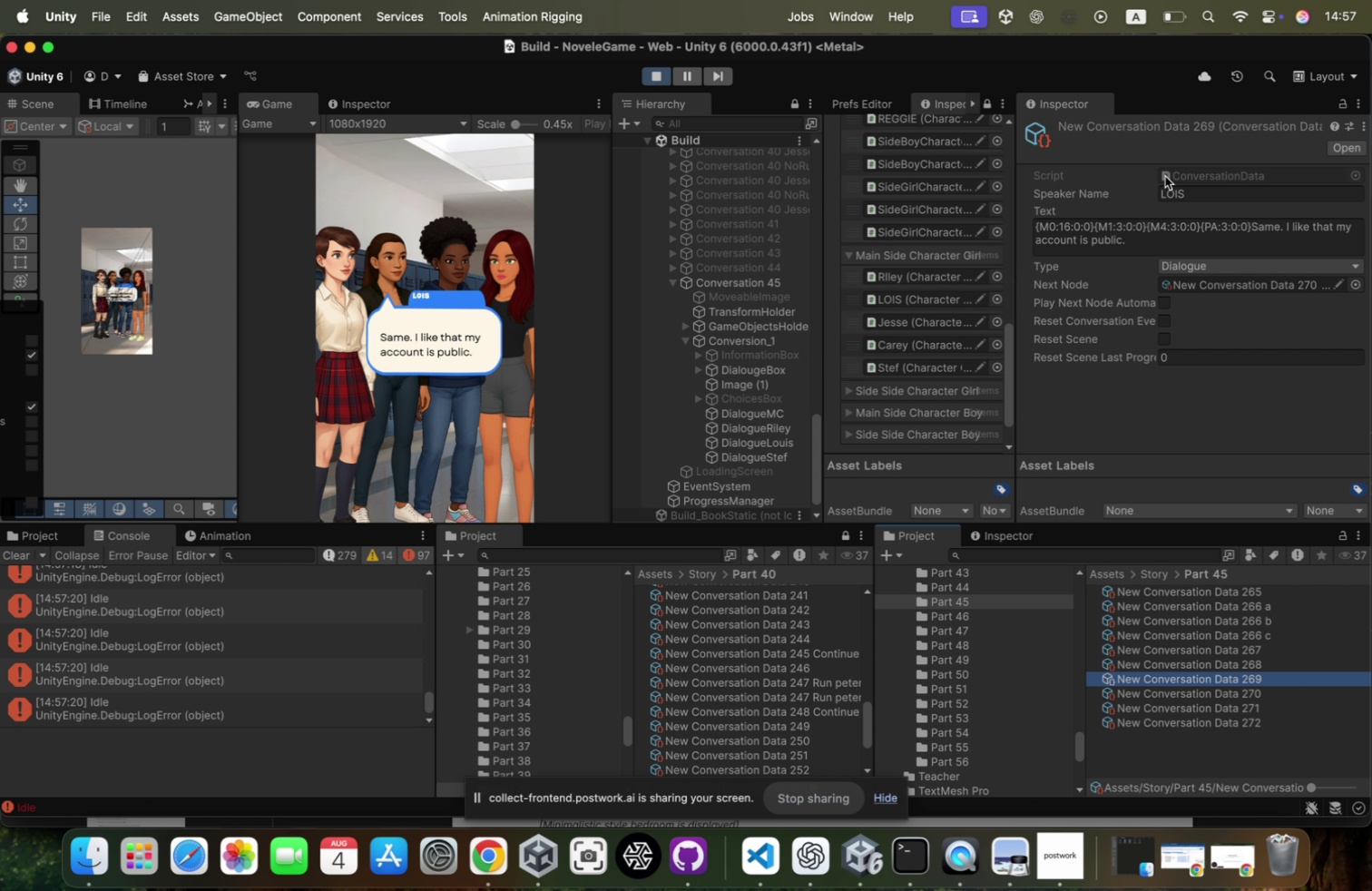 
wait(7.58)
 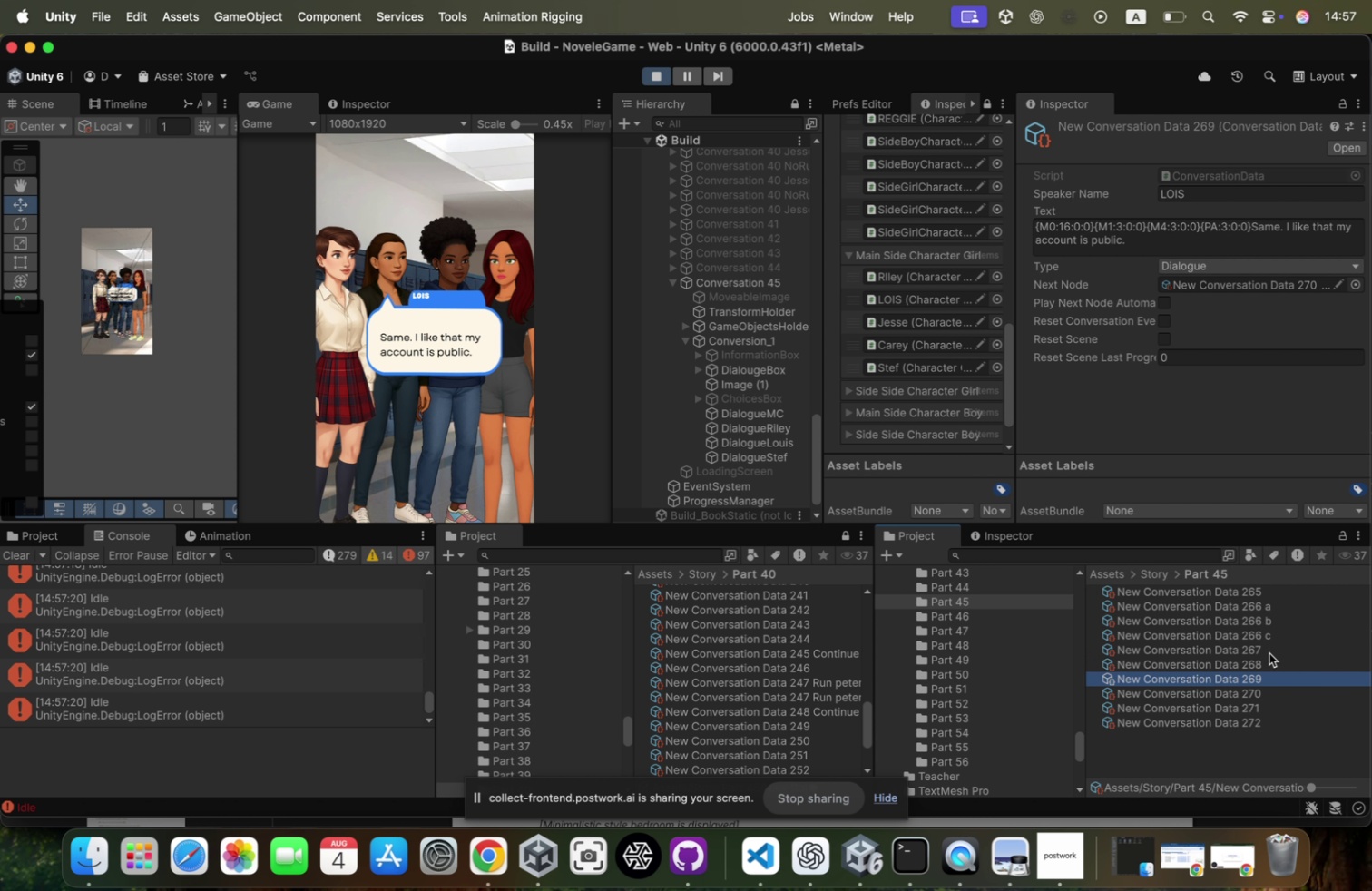 
left_click([1071, 228])
 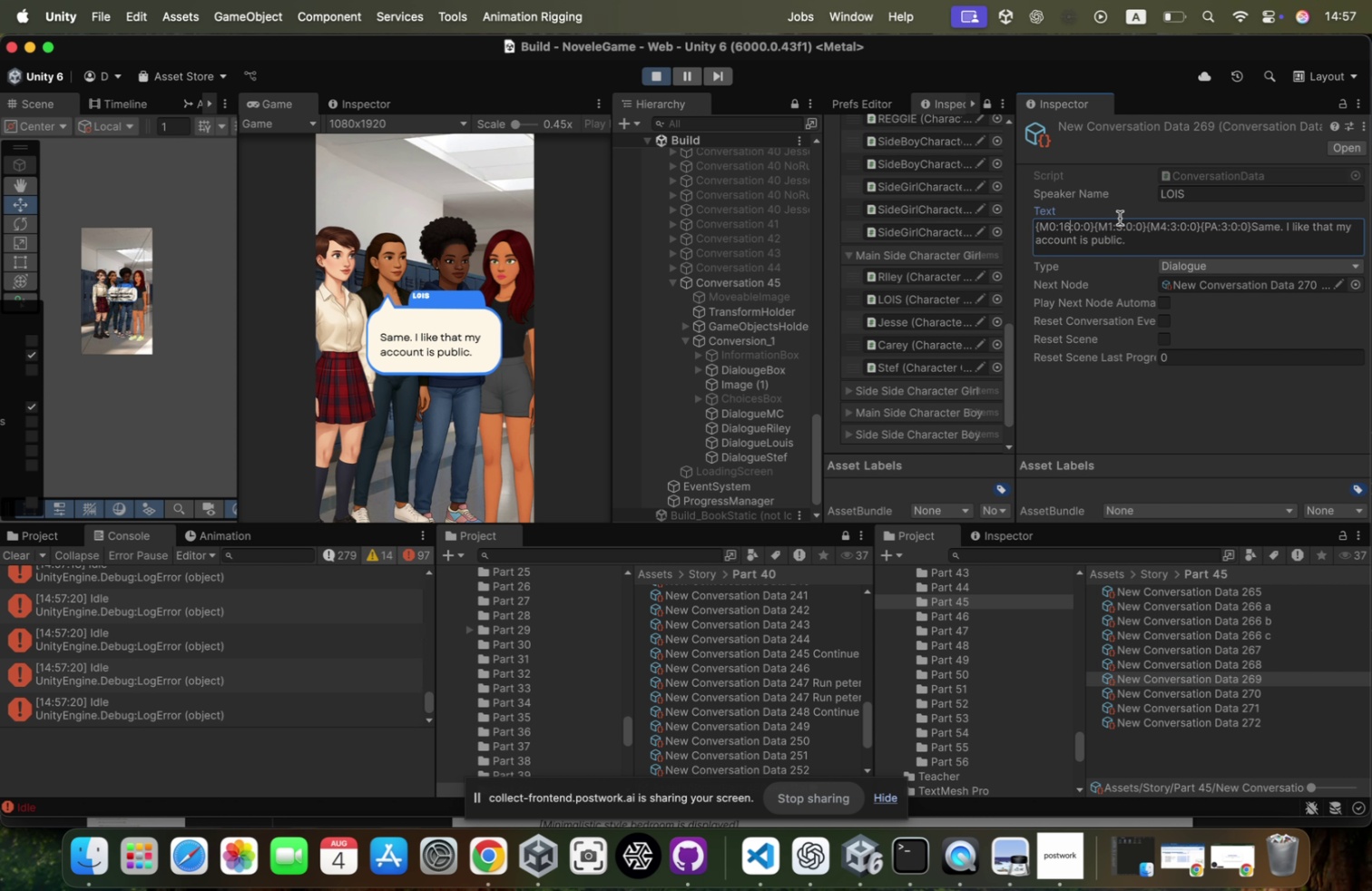 
key(Backspace)
 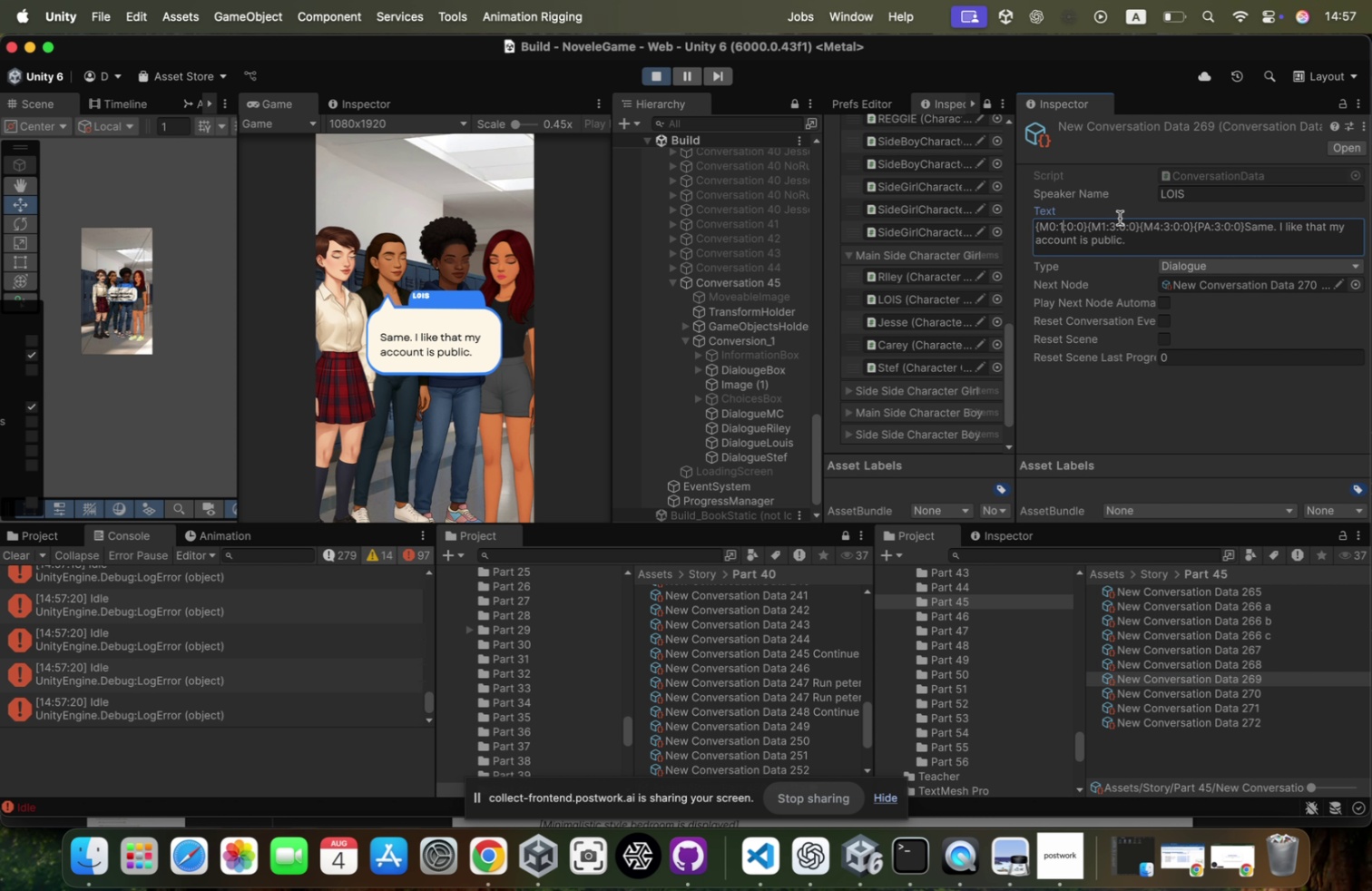 
key(Backspace)
 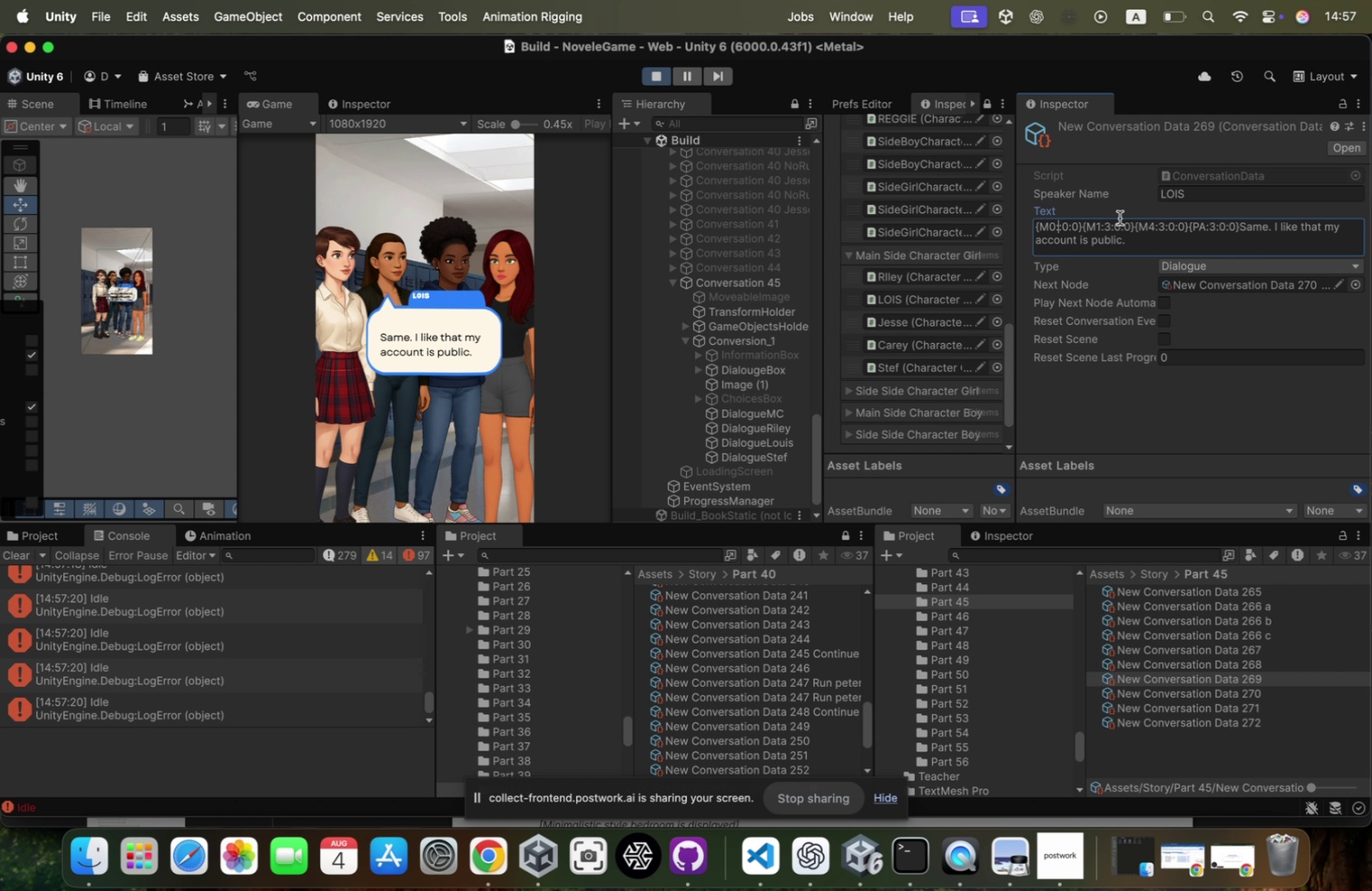 
key(3)
 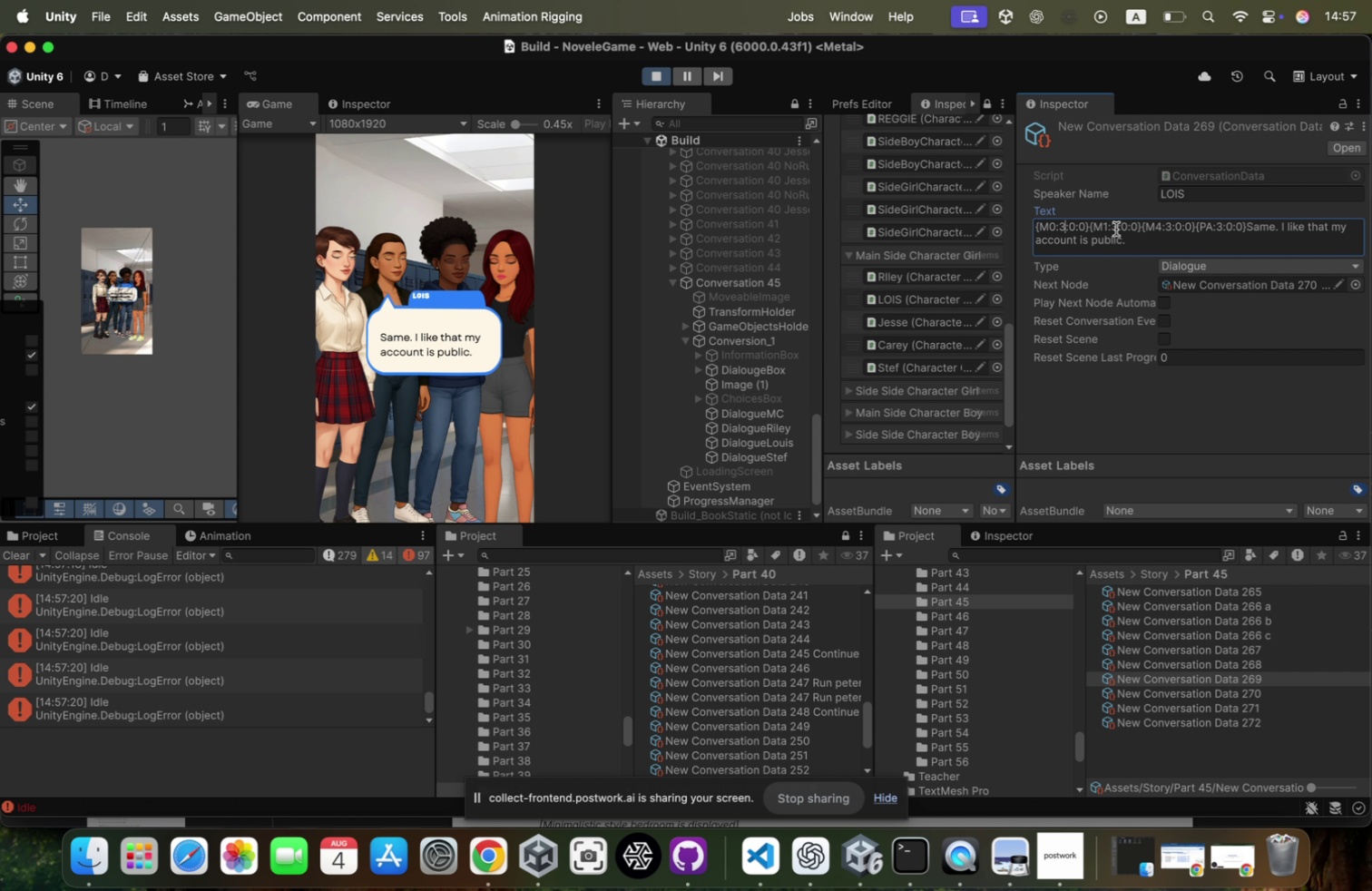 
left_click([1116, 226])
 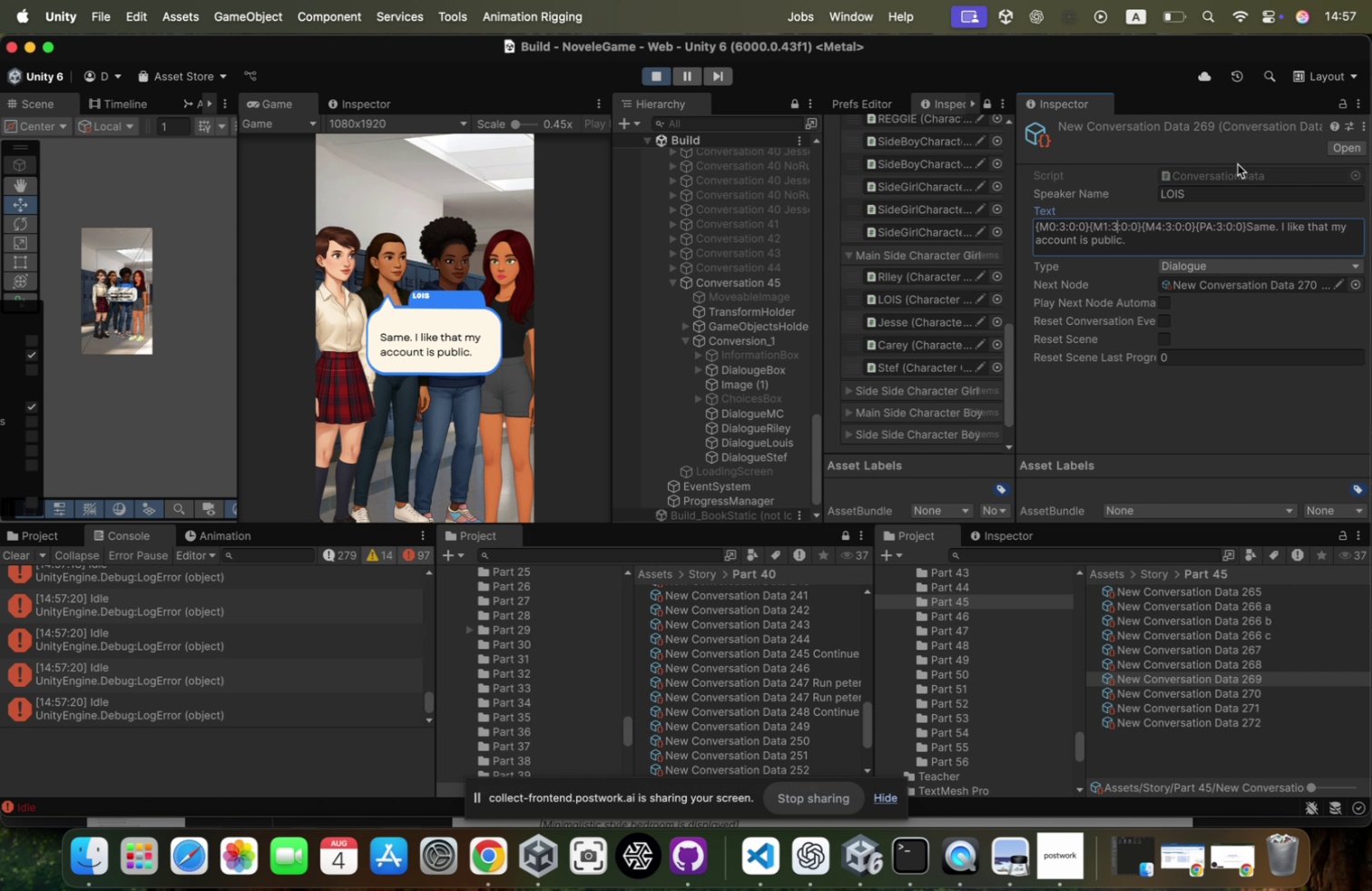 
key(Backspace)
type(16)
 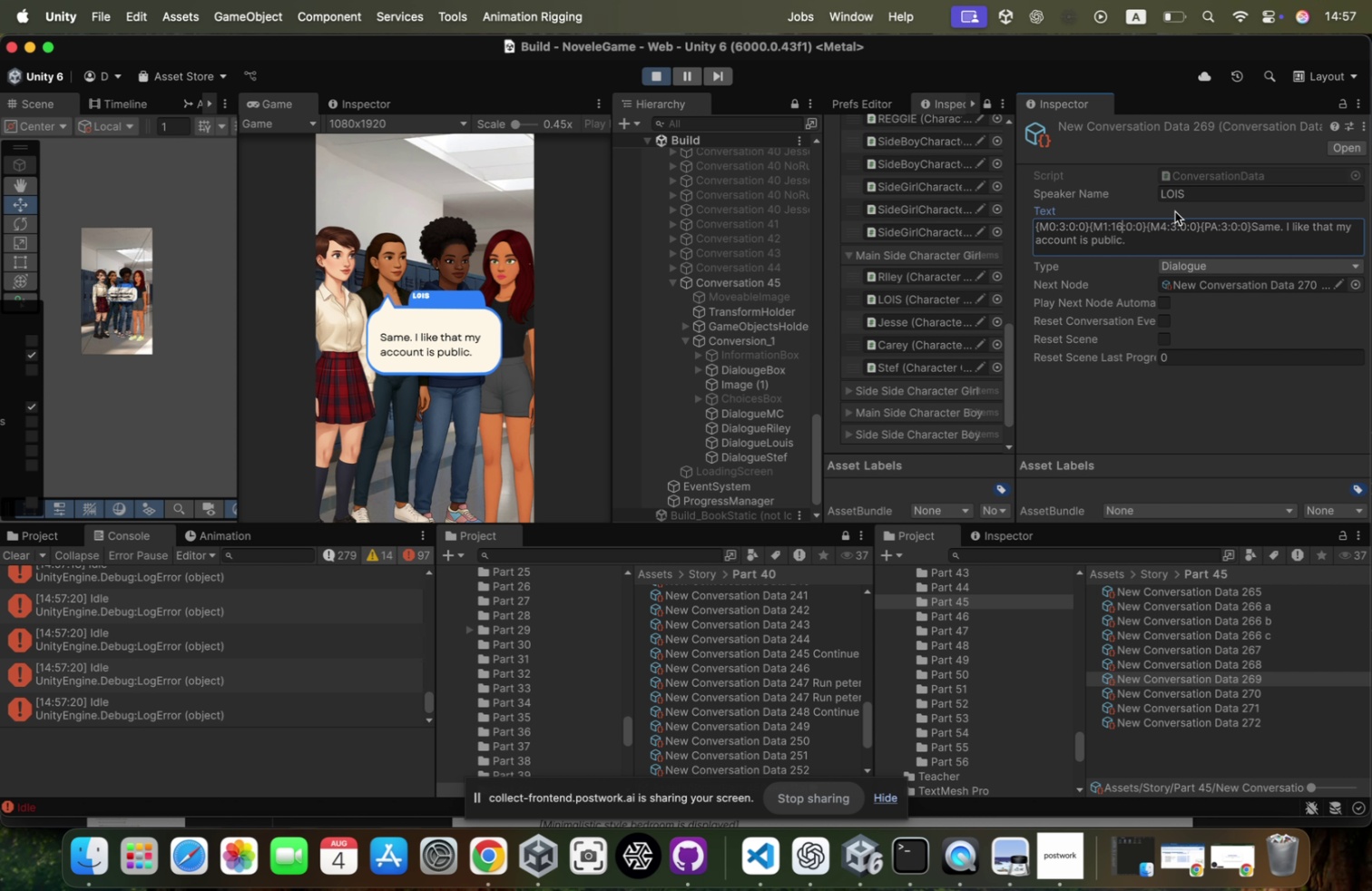 
left_click_drag(start_coordinate=[1251, 228], to_coordinate=[916, 214])
 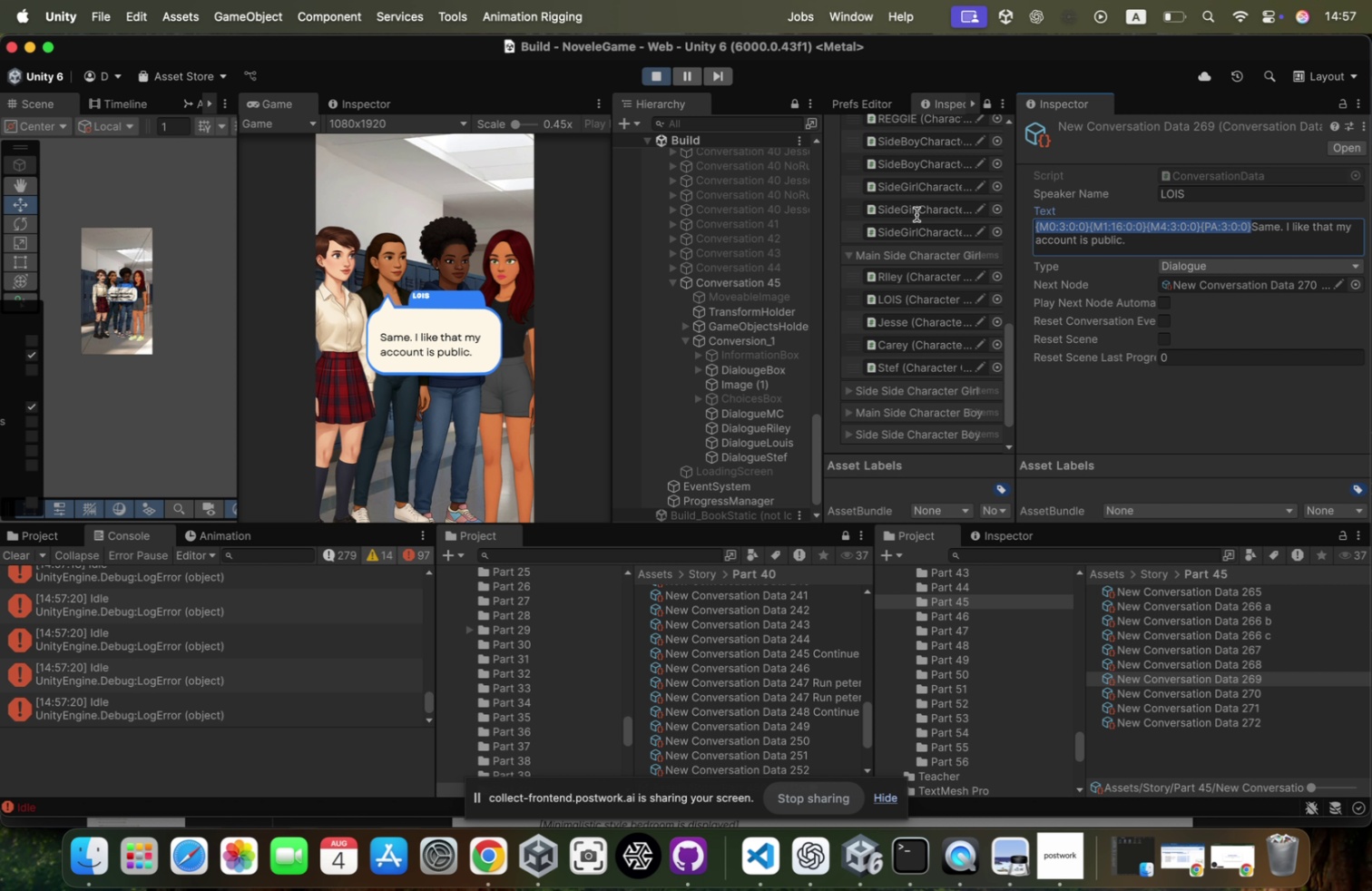 
key(Meta+CommandLeft)
 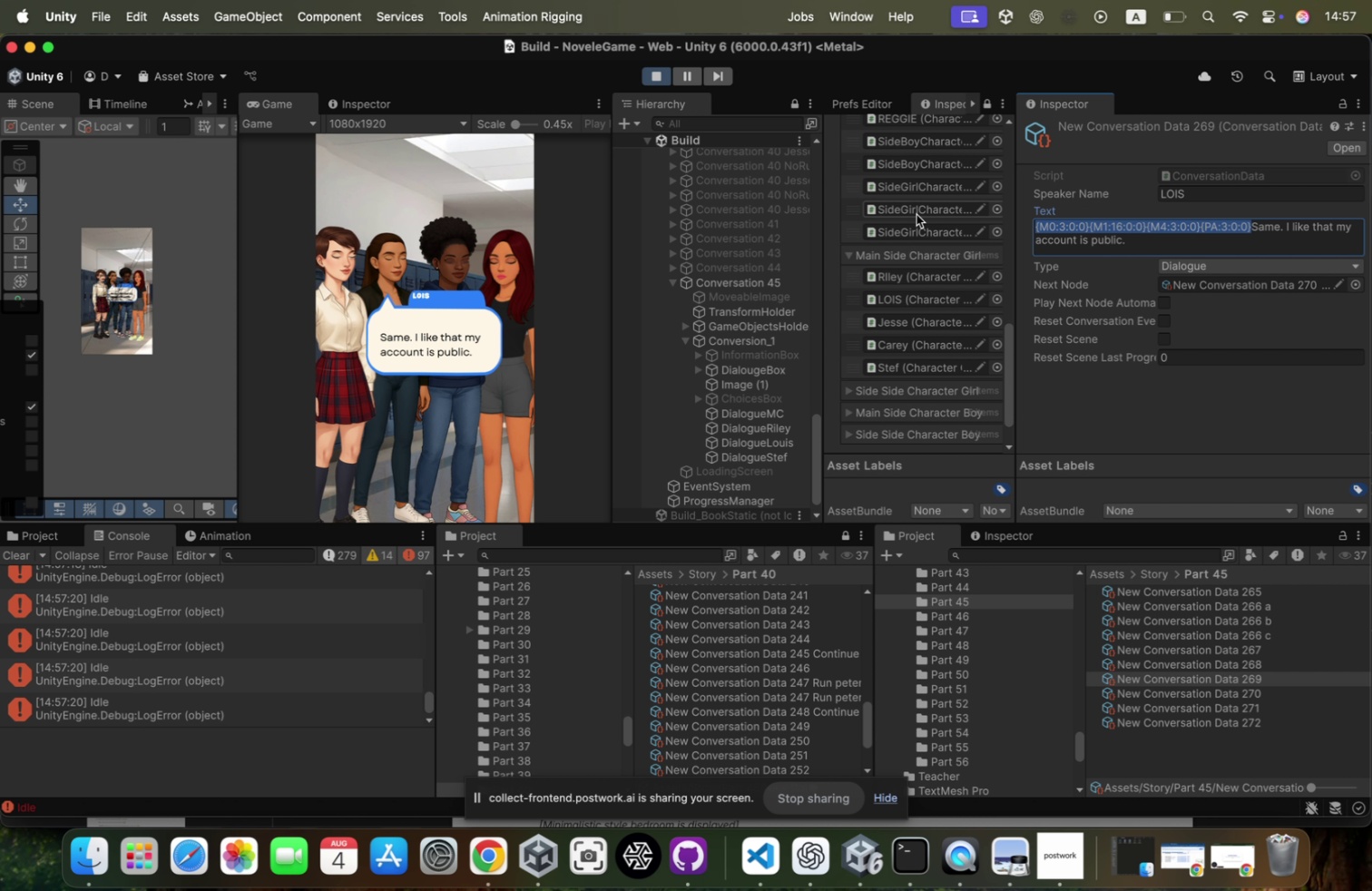 
key(Meta+C)
 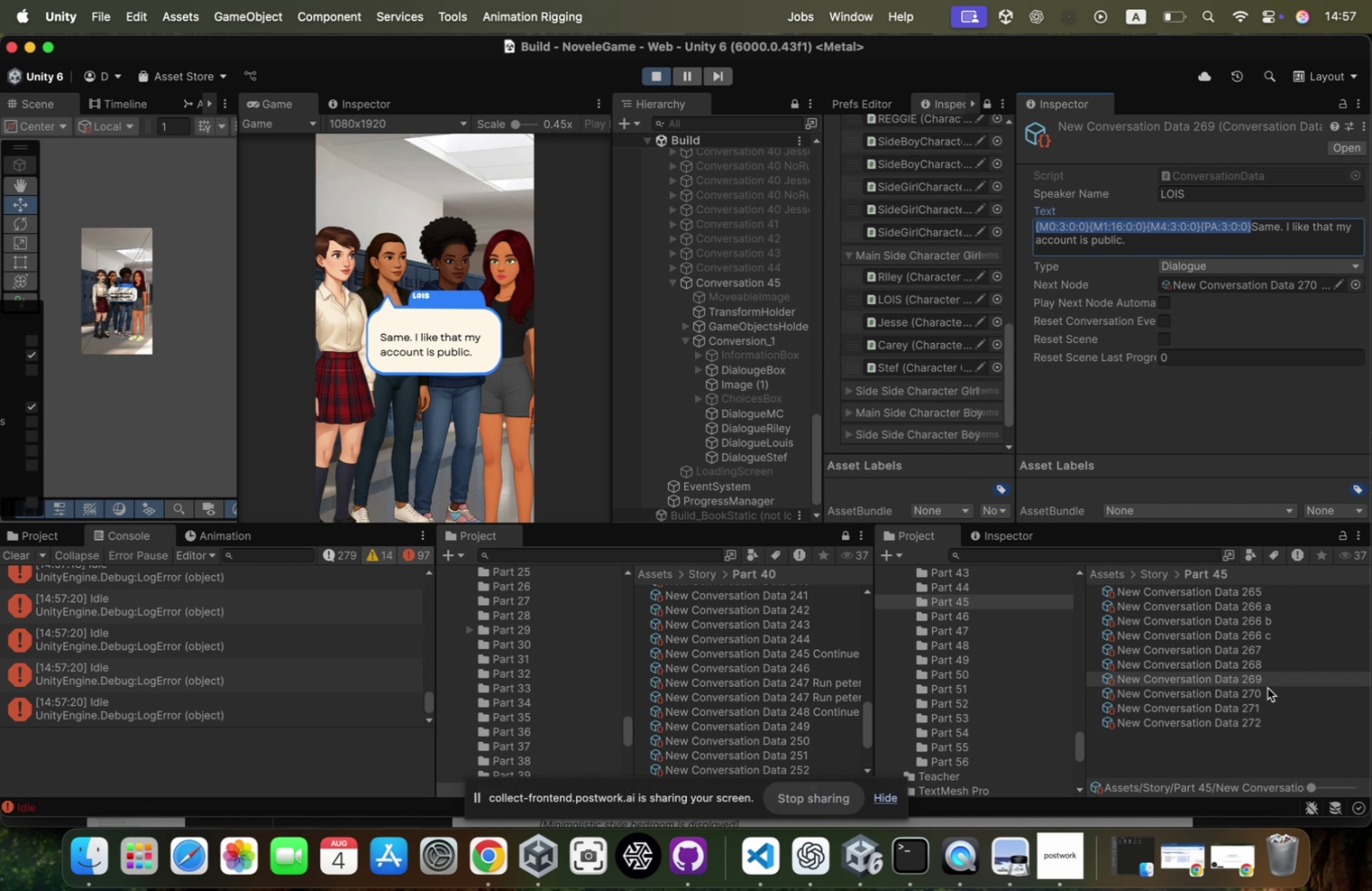 
left_click([1268, 687])
 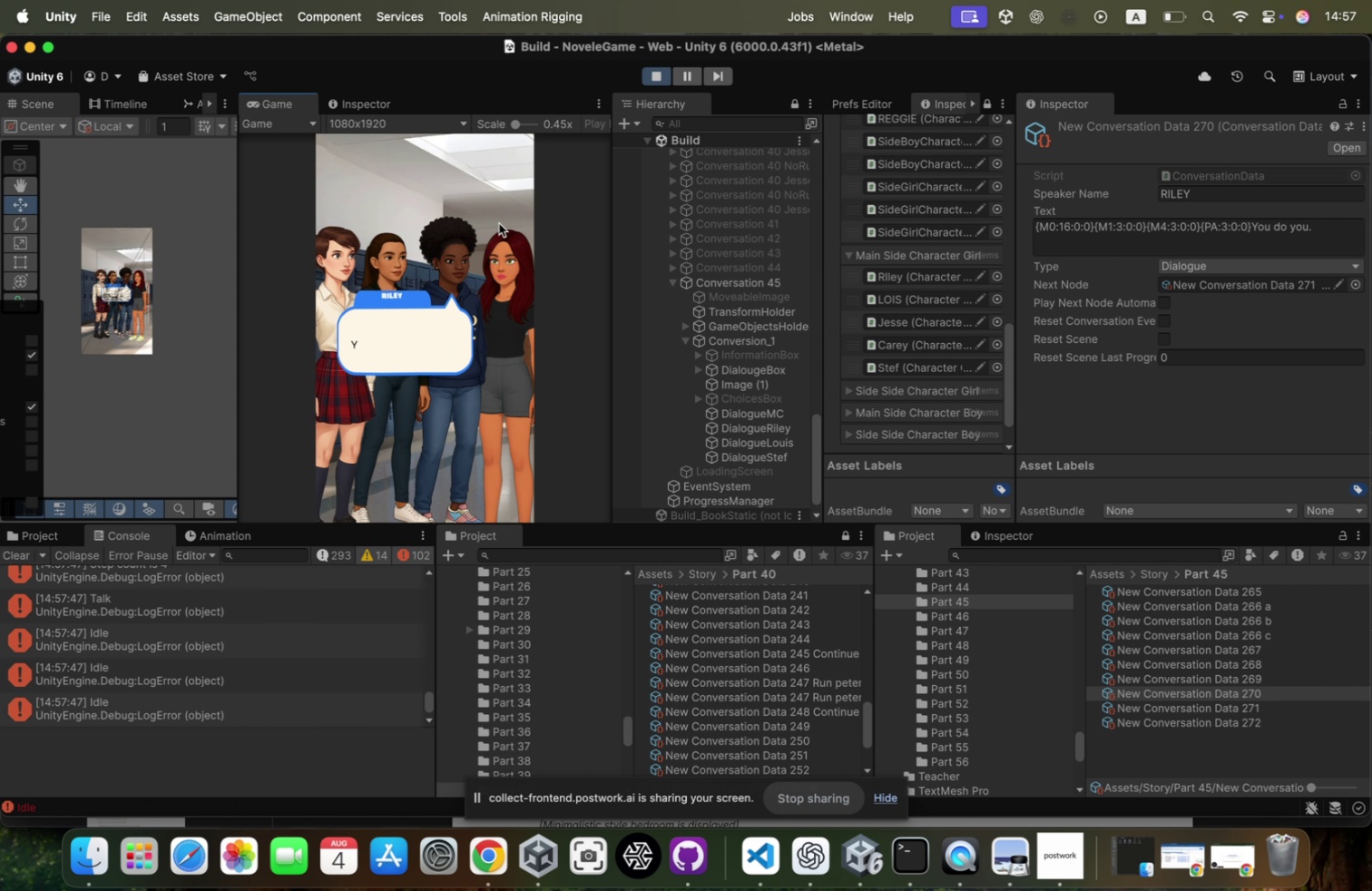 
wait(6.33)
 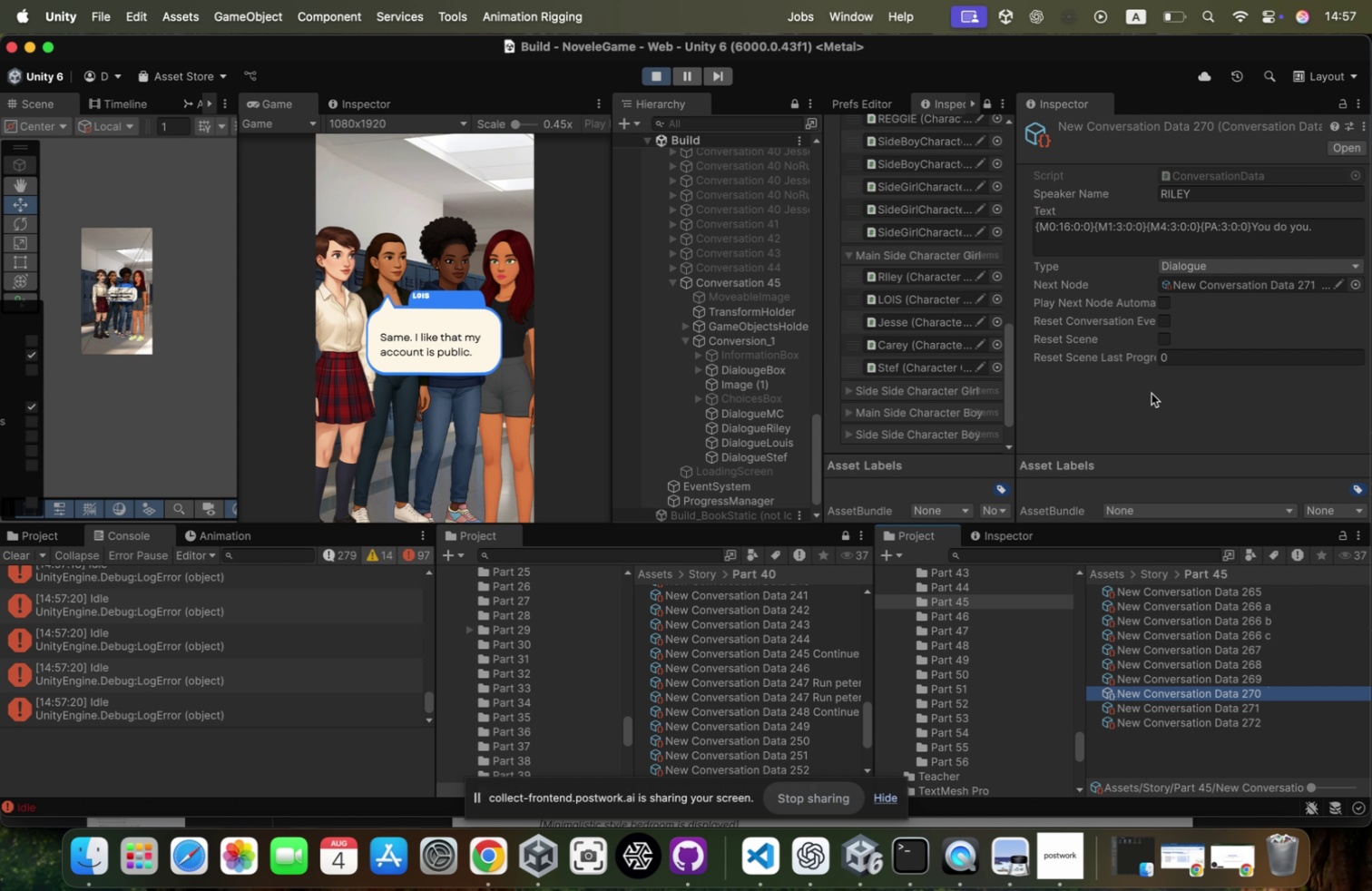 
left_click([472, 221])
 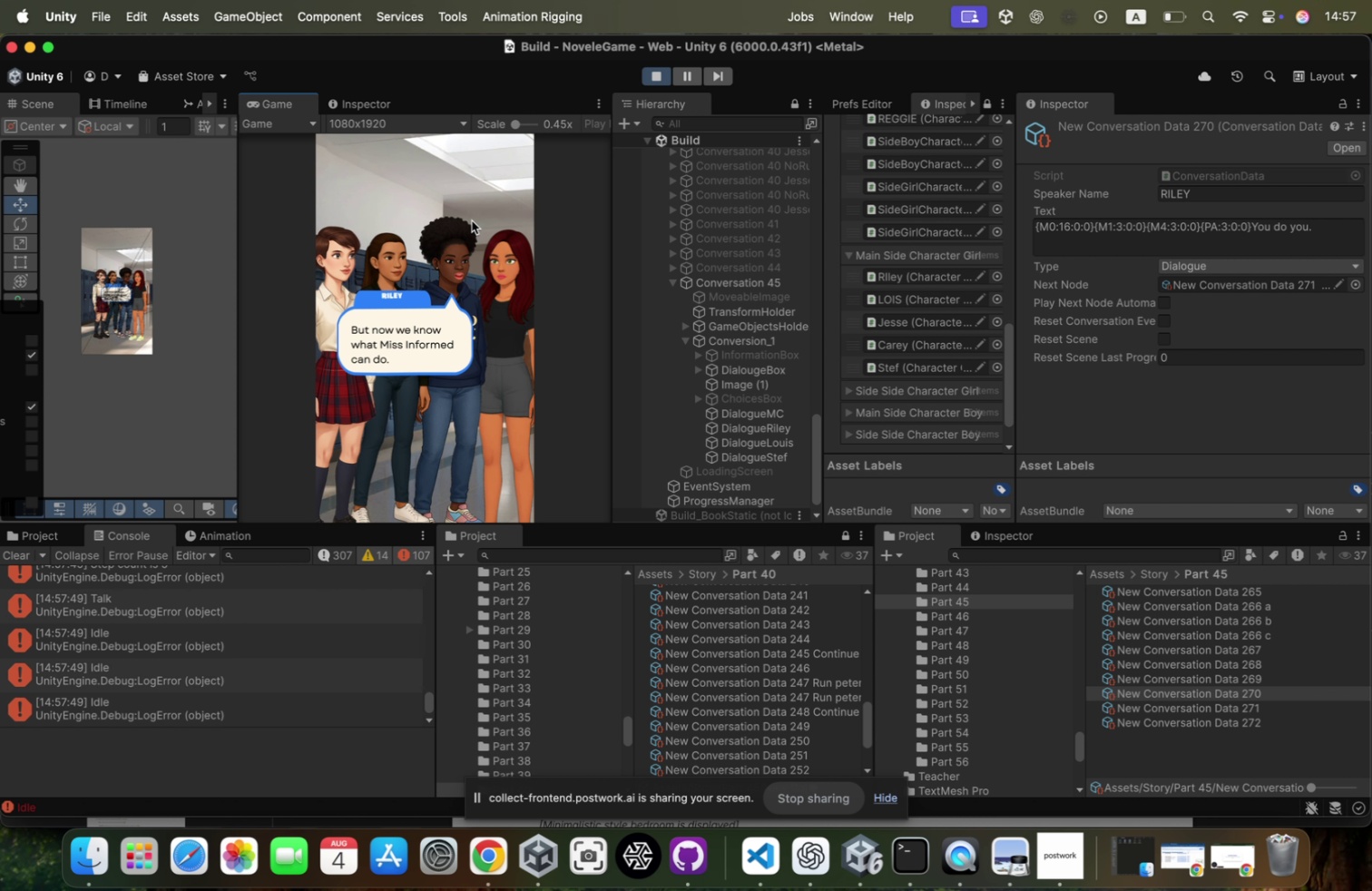 
left_click([471, 220])
 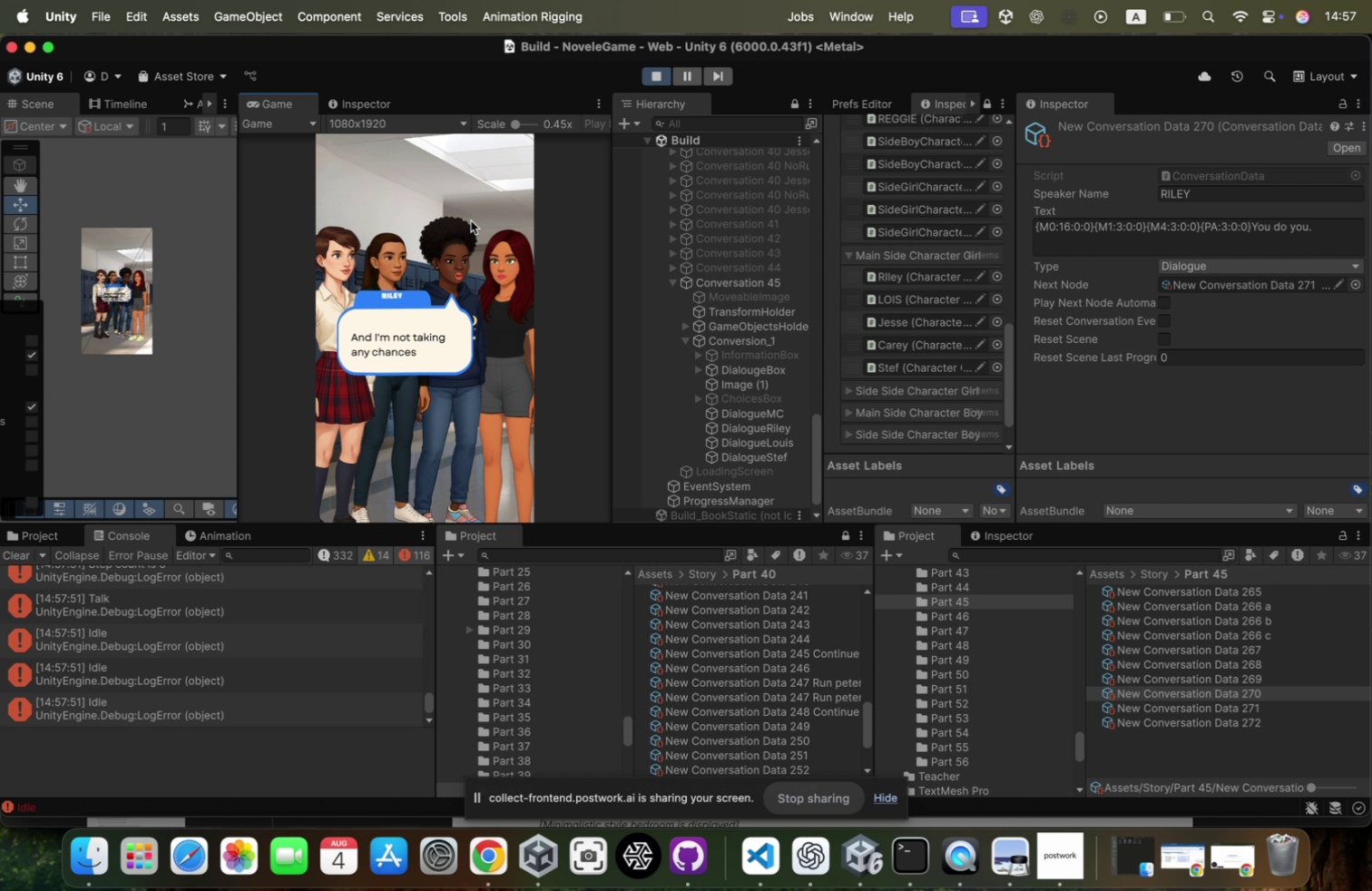 
left_click([471, 220])
 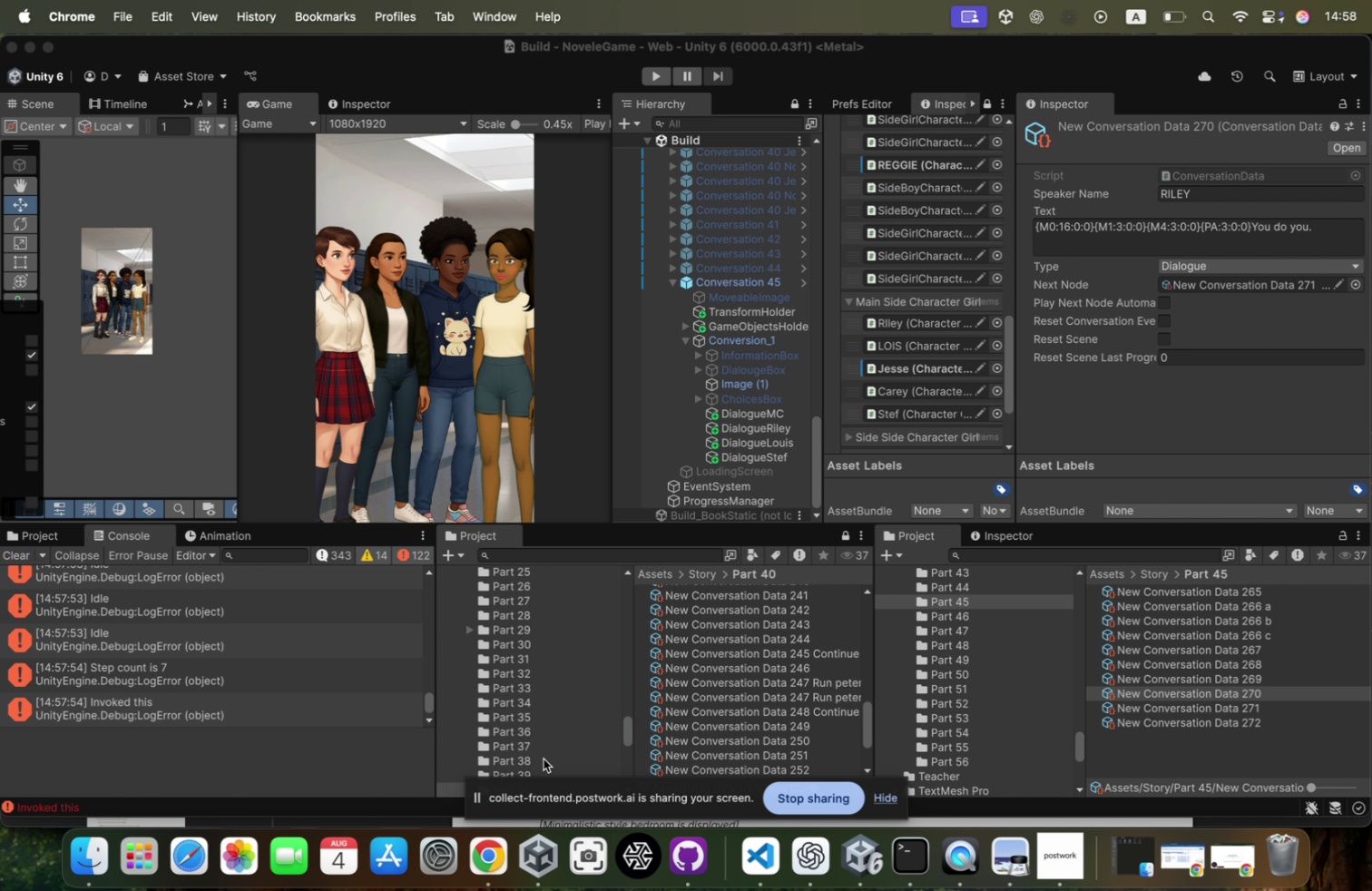 
wait(22.38)
 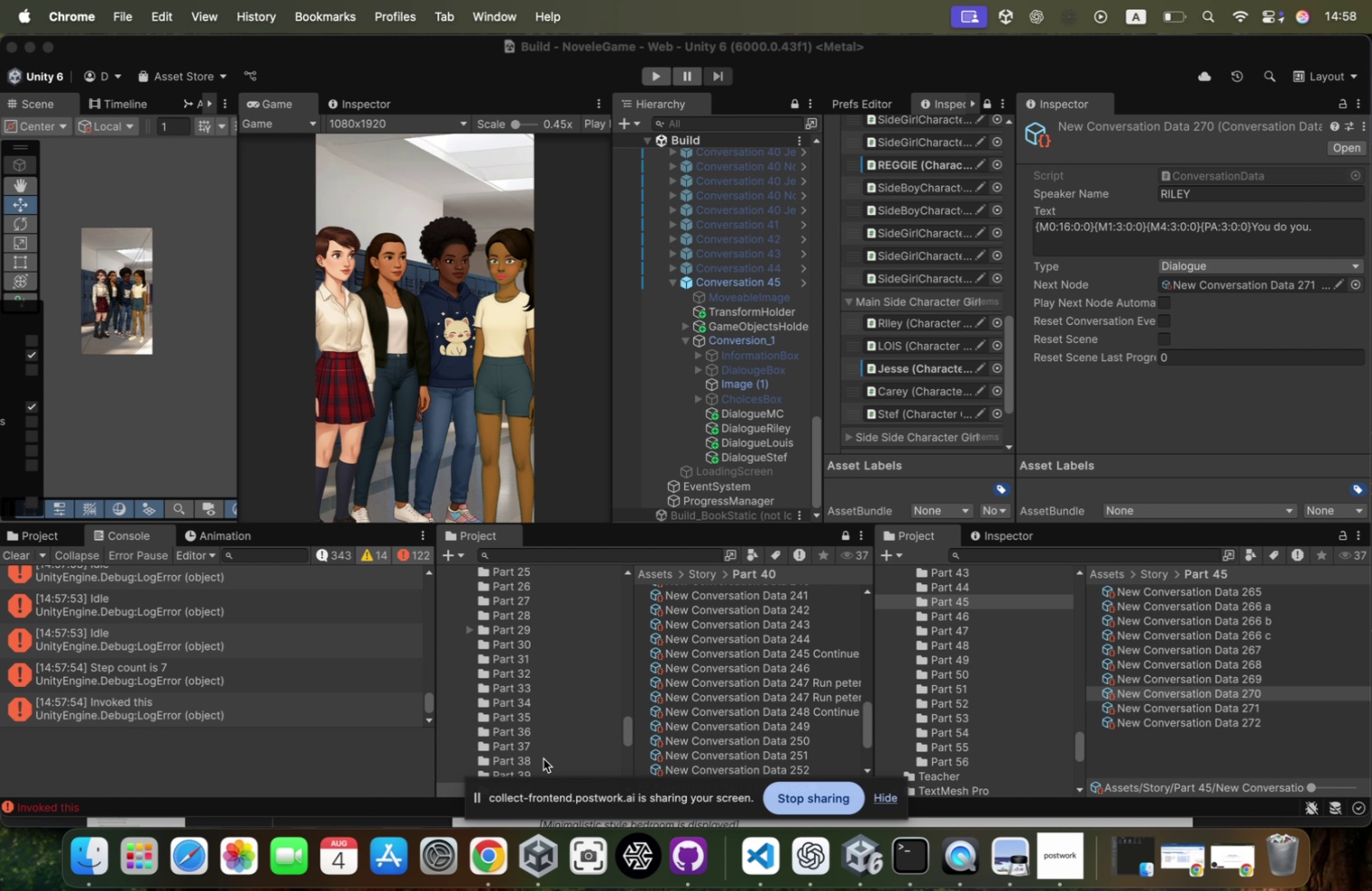 
right_click([495, 854])
 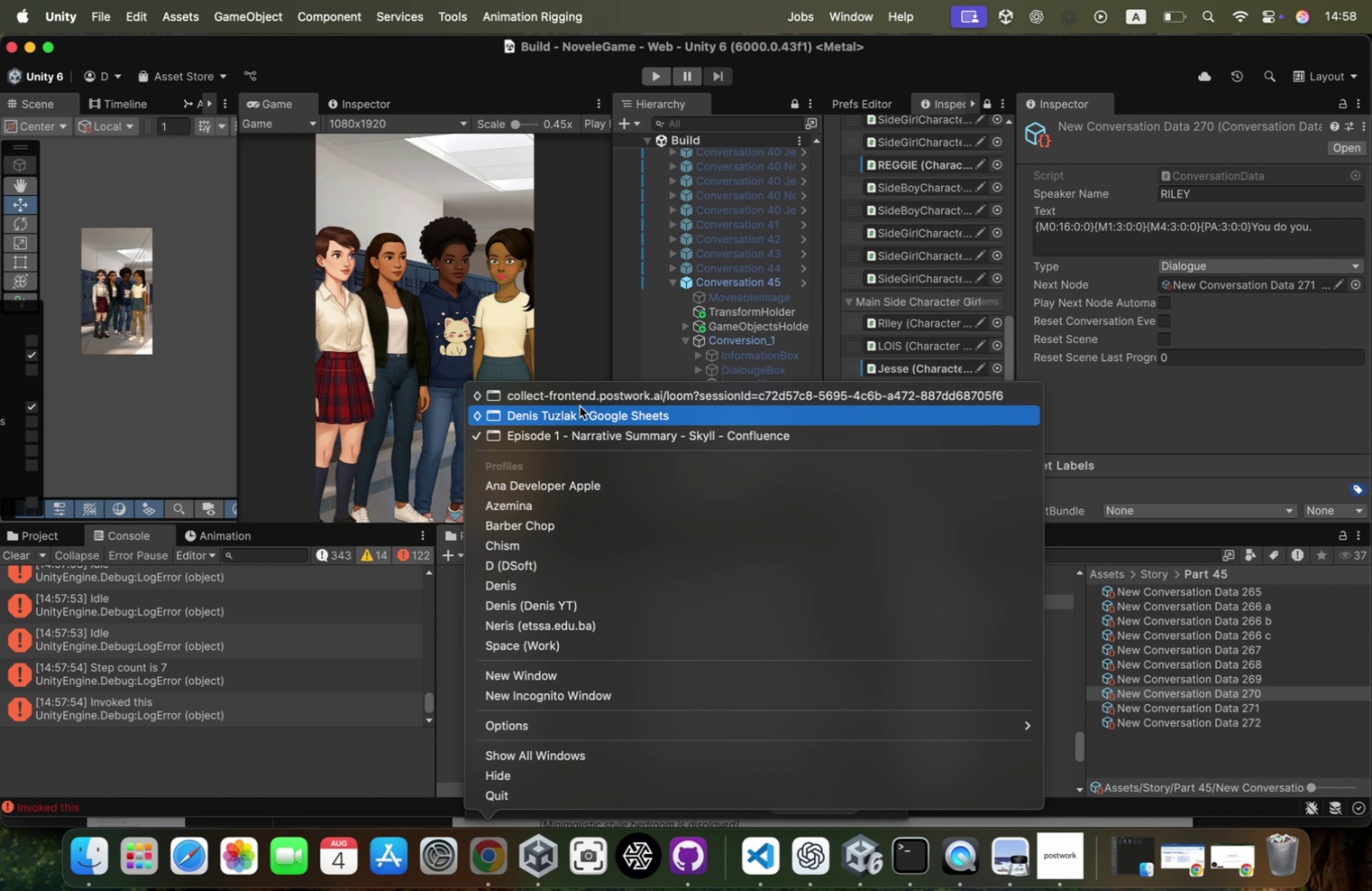 
left_click([585, 397])
 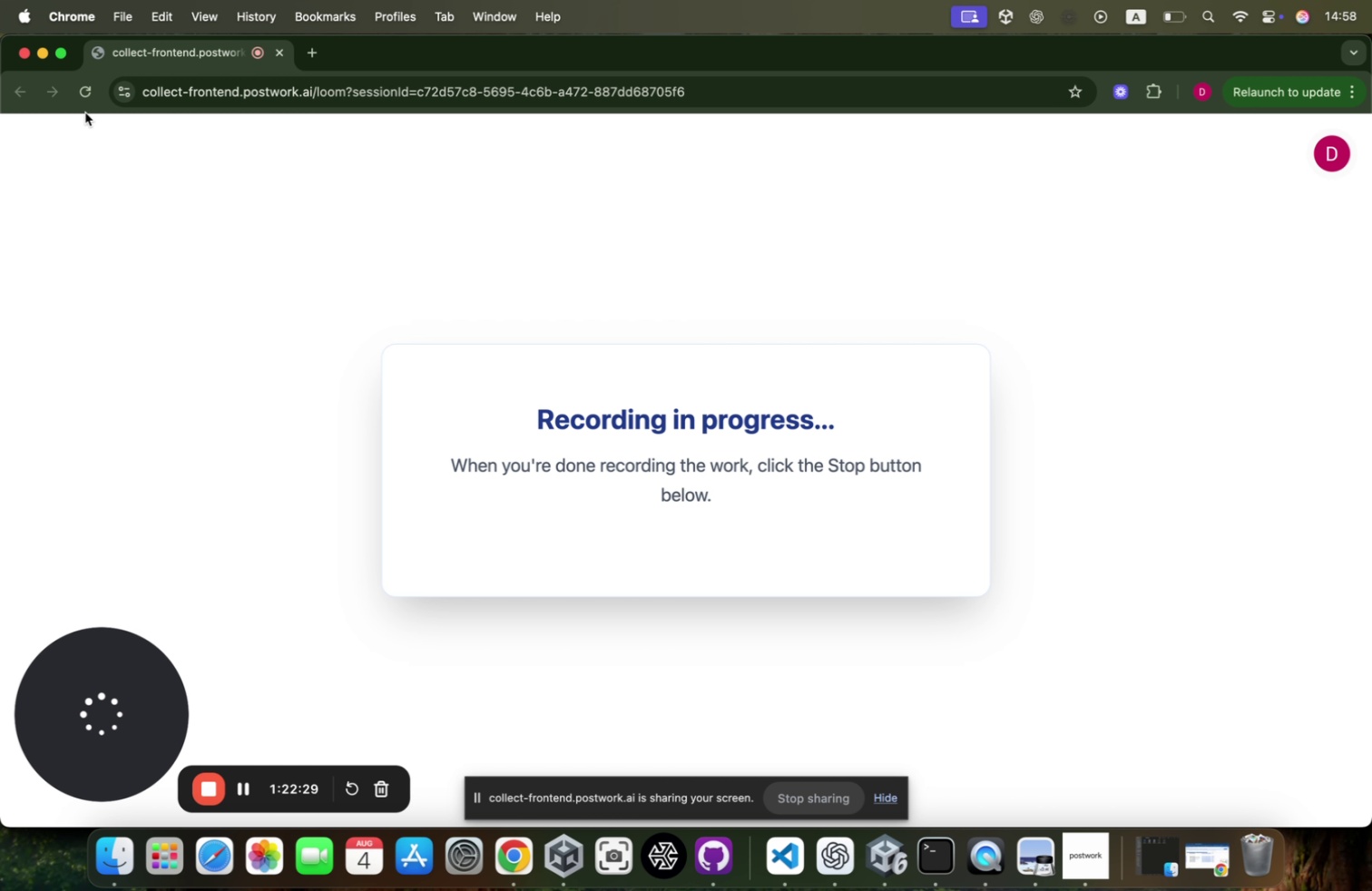 
left_click([41, 48])
 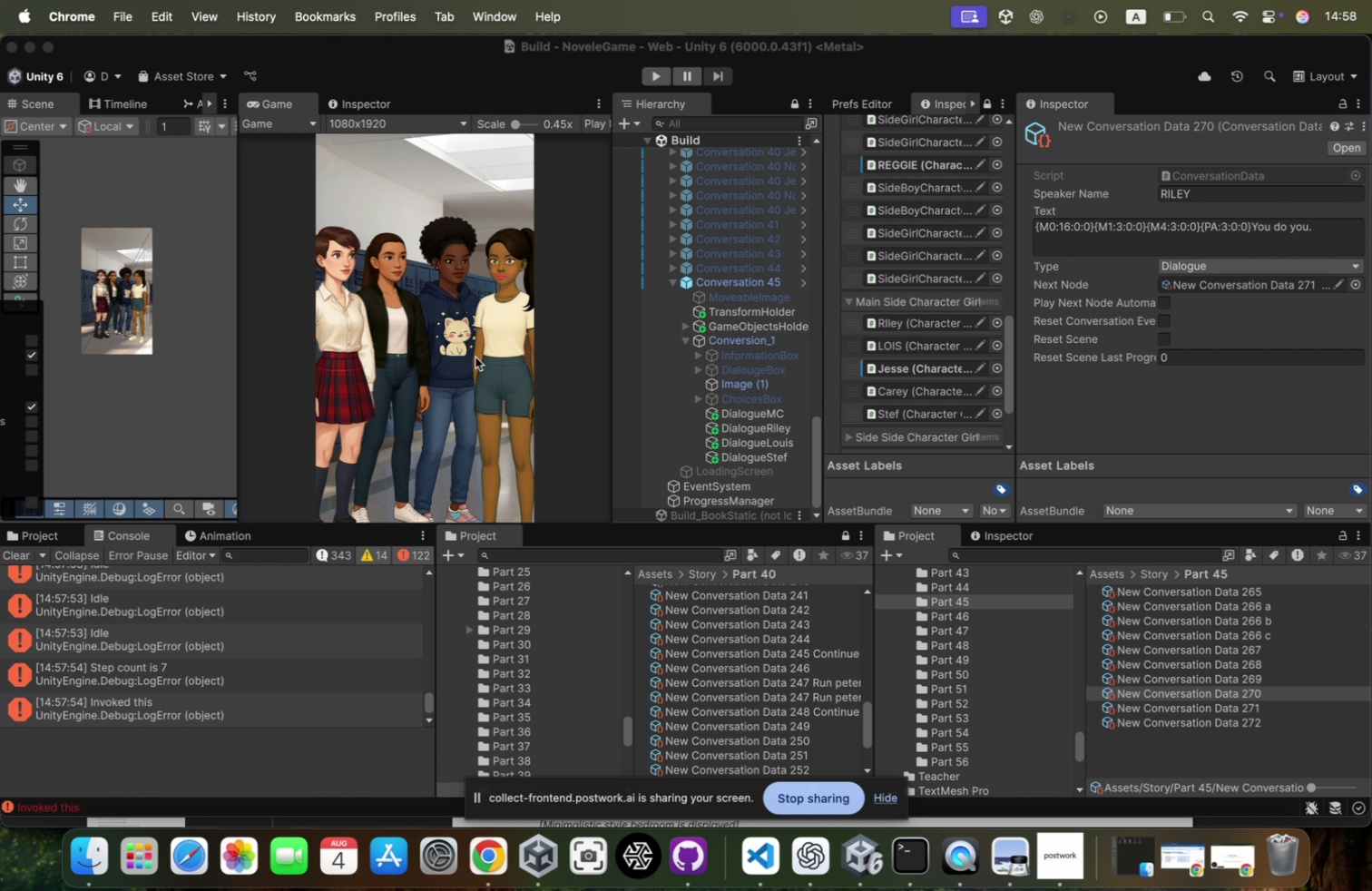 
wait(8.55)
 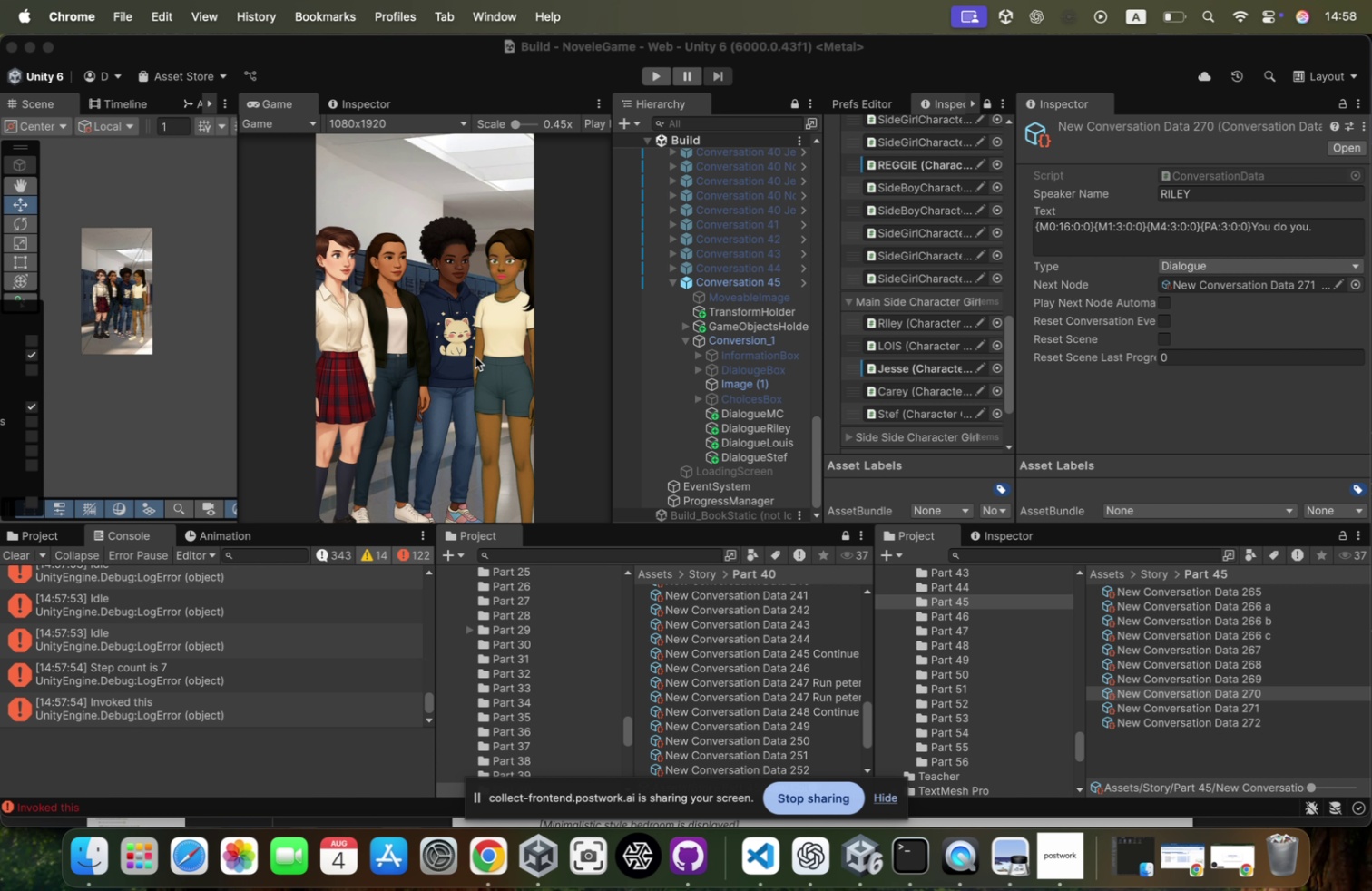 
left_click([480, 847])
 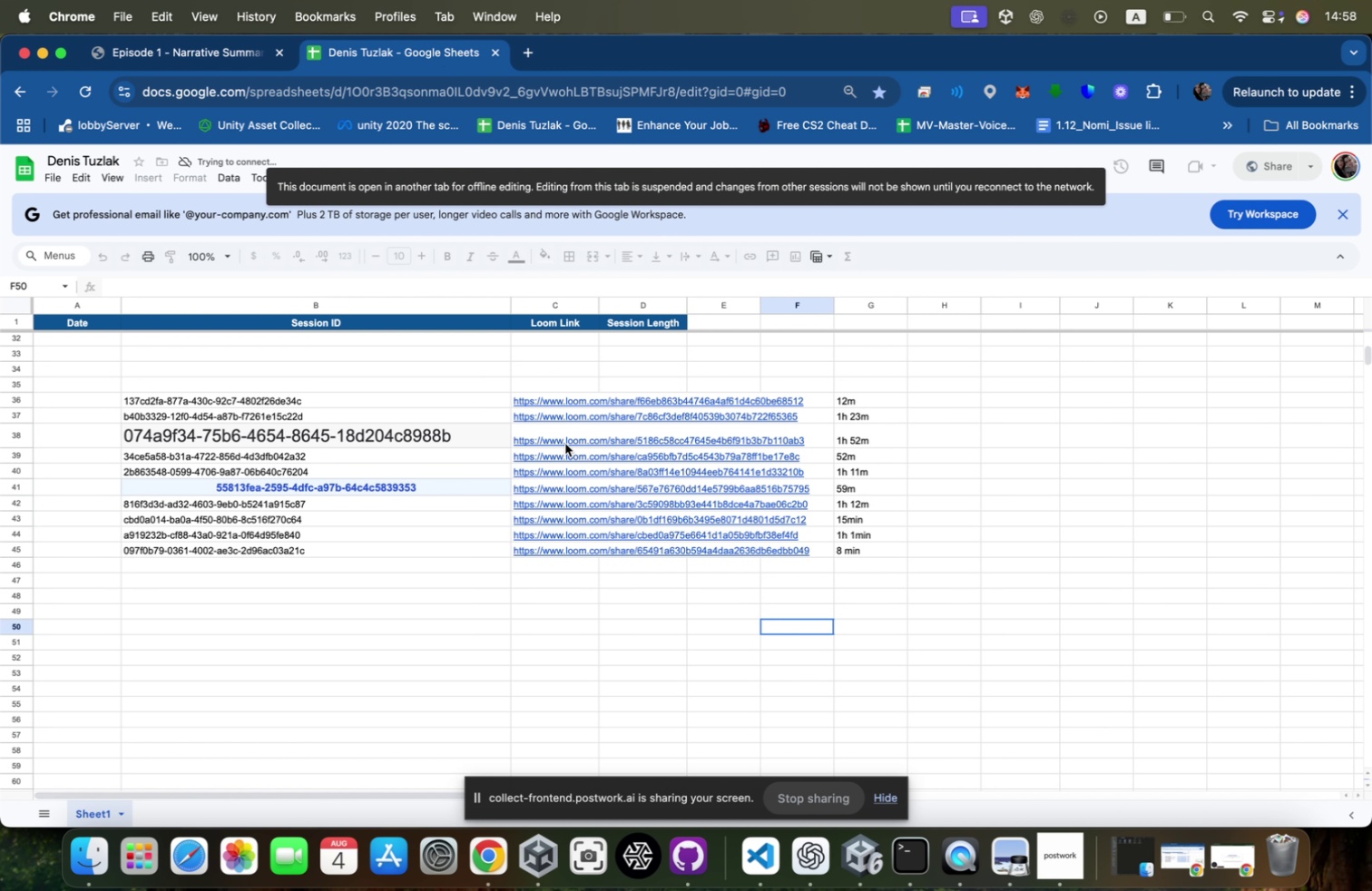 
scroll: coordinate [542, 618], scroll_direction: up, amount: 18.0
 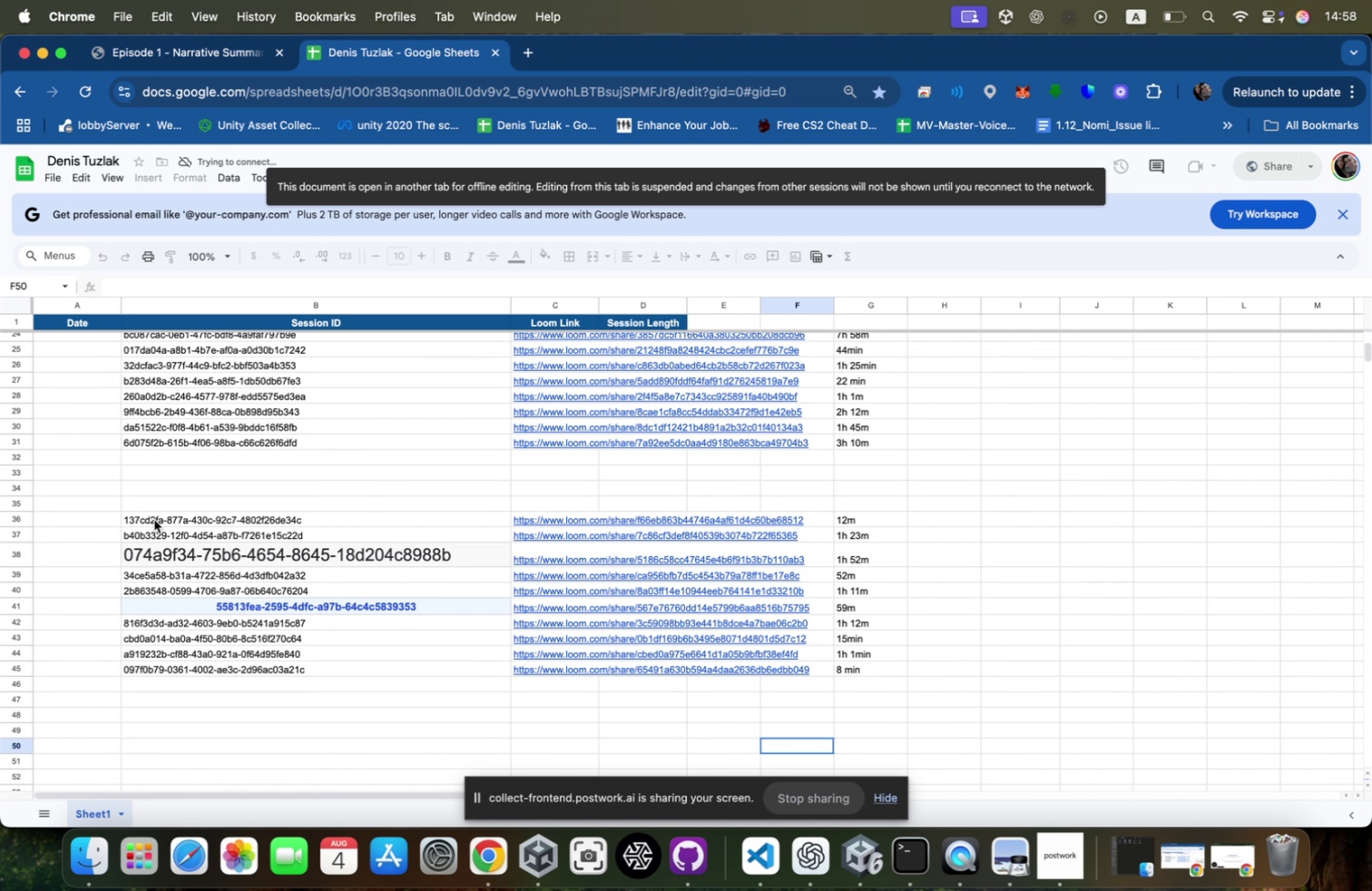 
left_click_drag(start_coordinate=[142, 514], to_coordinate=[858, 668])
 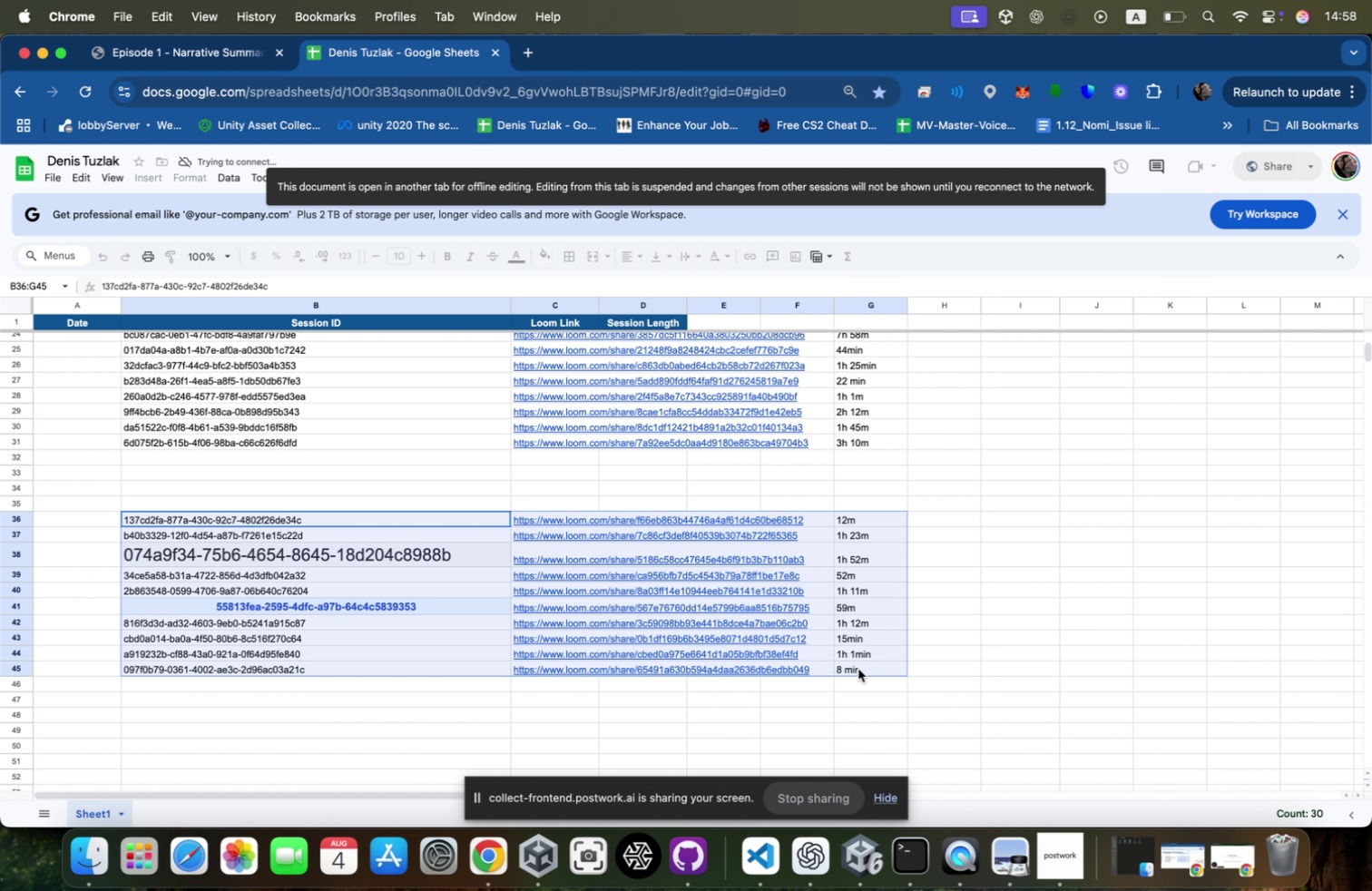 
hold_key(key=CommandLeft, duration=0.91)
 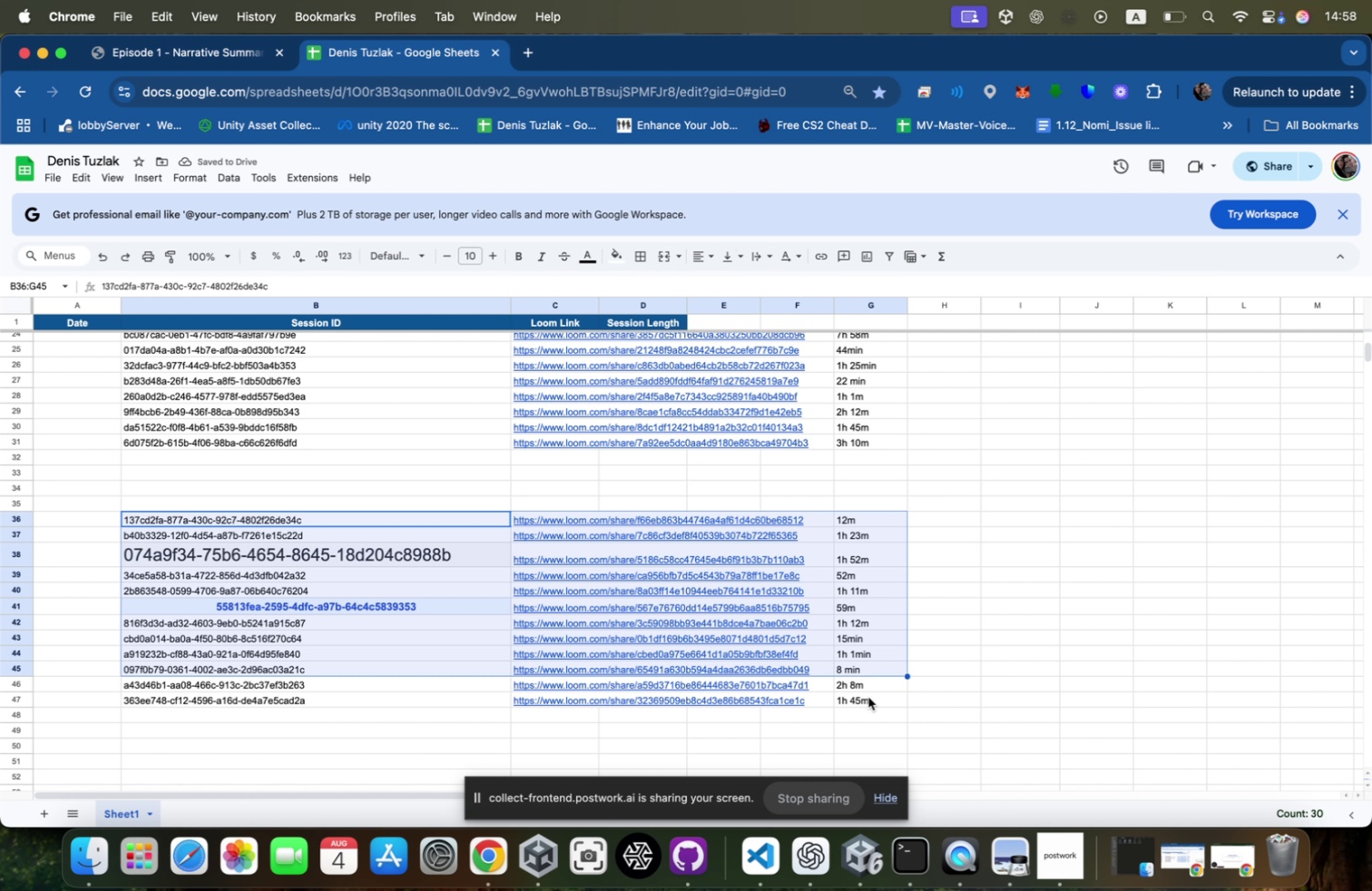 
hold_key(key=ShiftLeft, duration=0.38)
left_click([870, 699])
 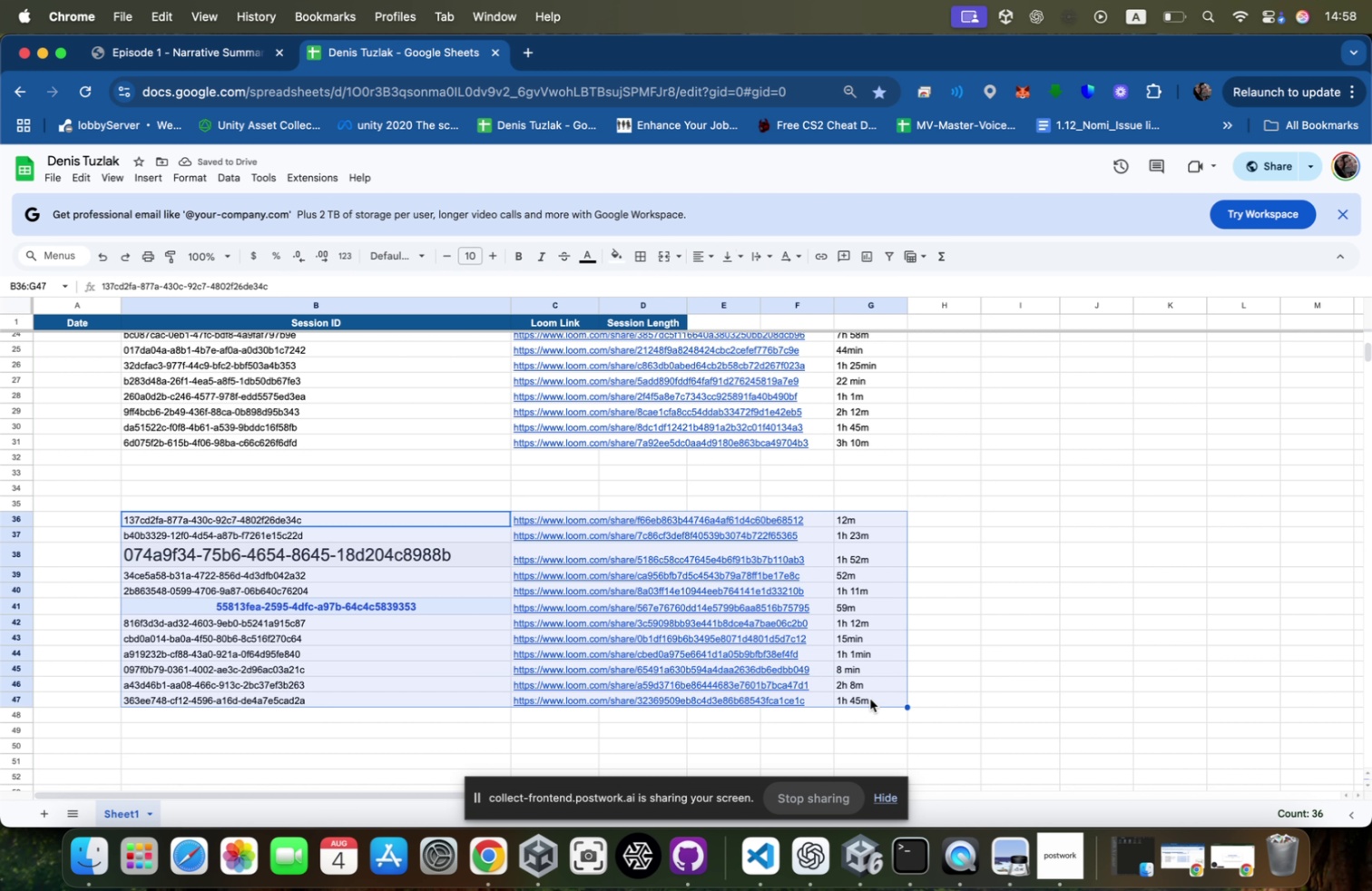 
key(Meta+C)
 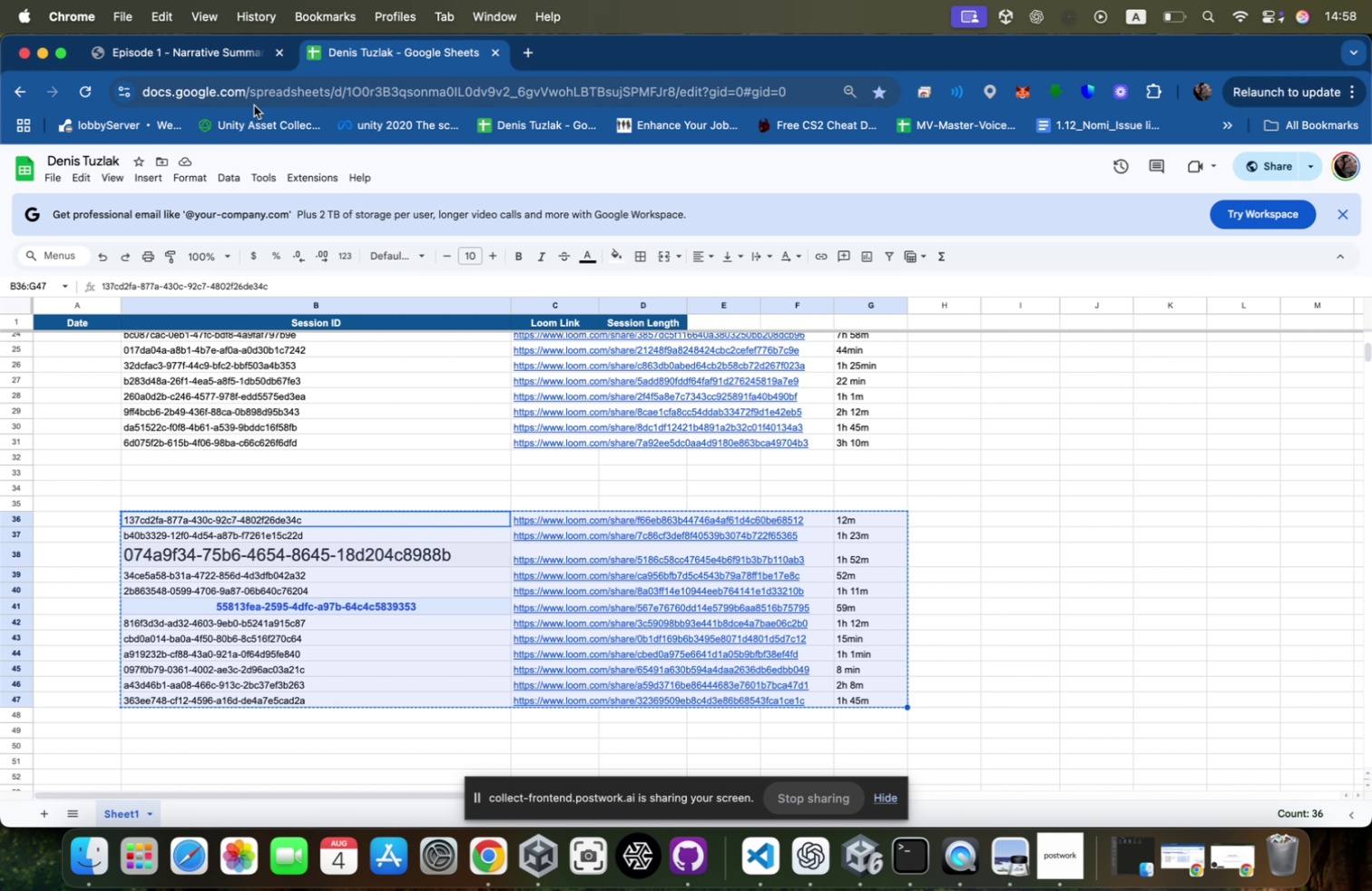 
mouse_move([69, 204])
 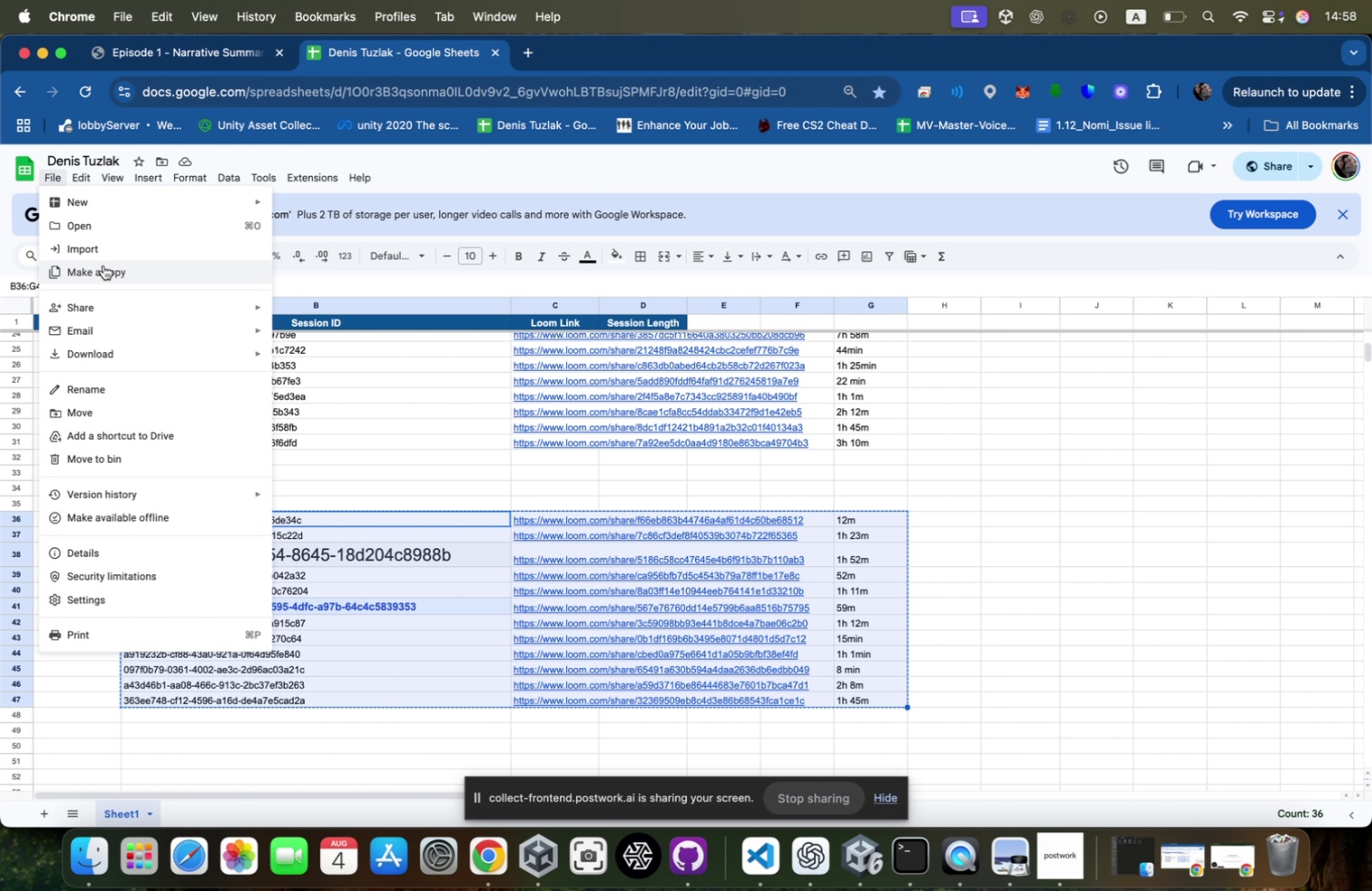 
left_click([103, 265])
 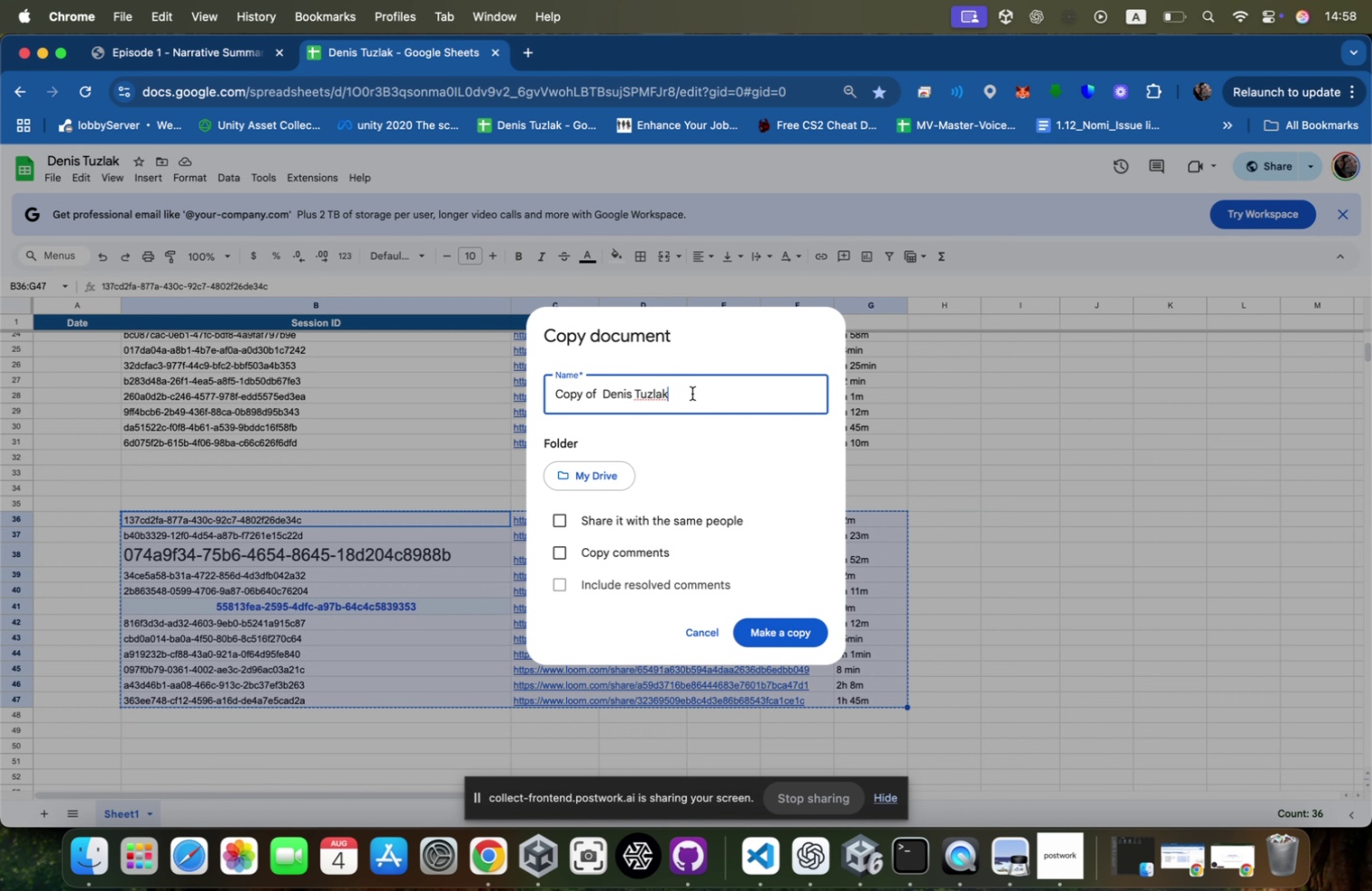 
left_click_drag(start_coordinate=[604, 388], to_coordinate=[321, 363])
 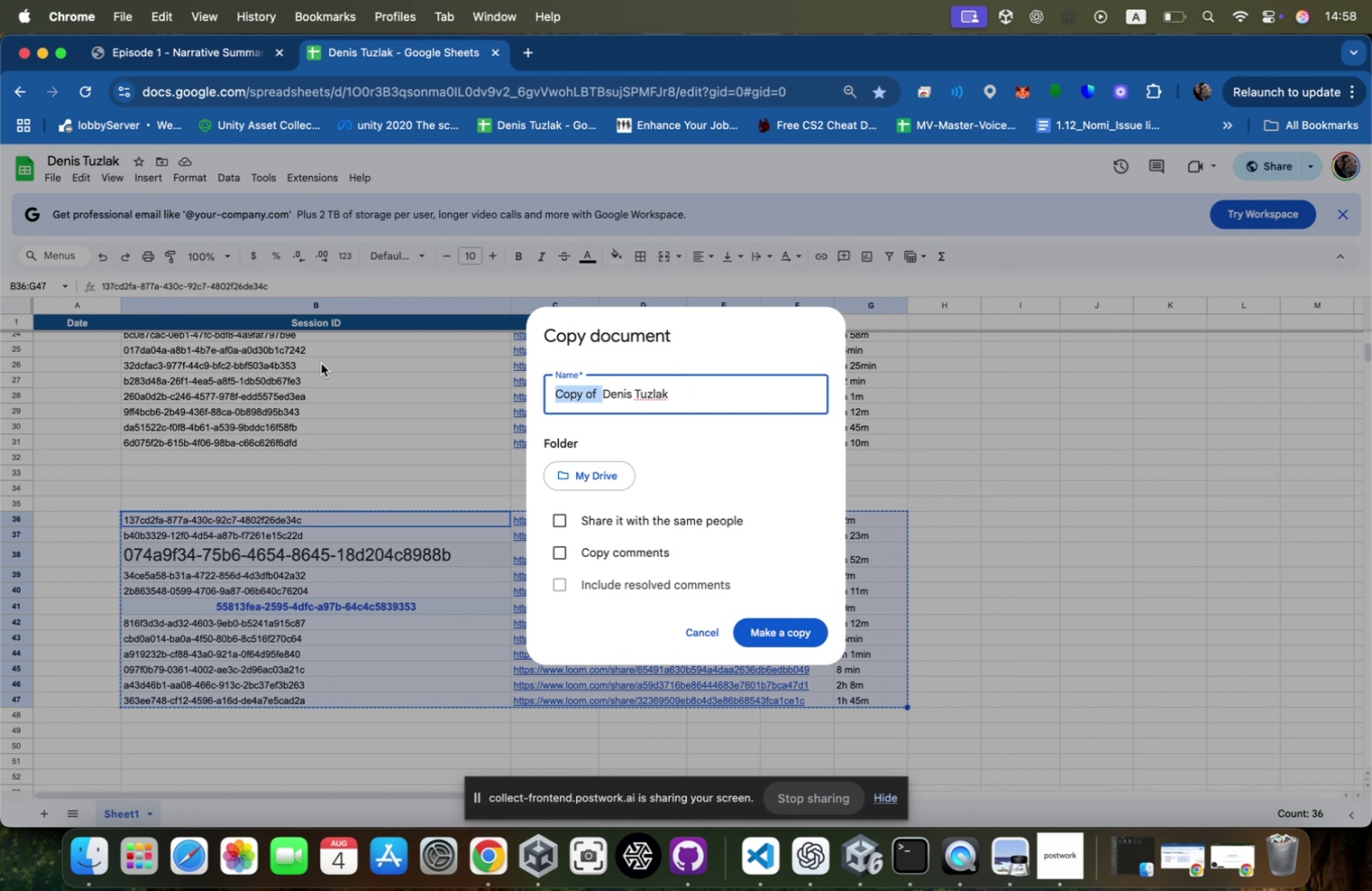 
key(Backspace)
 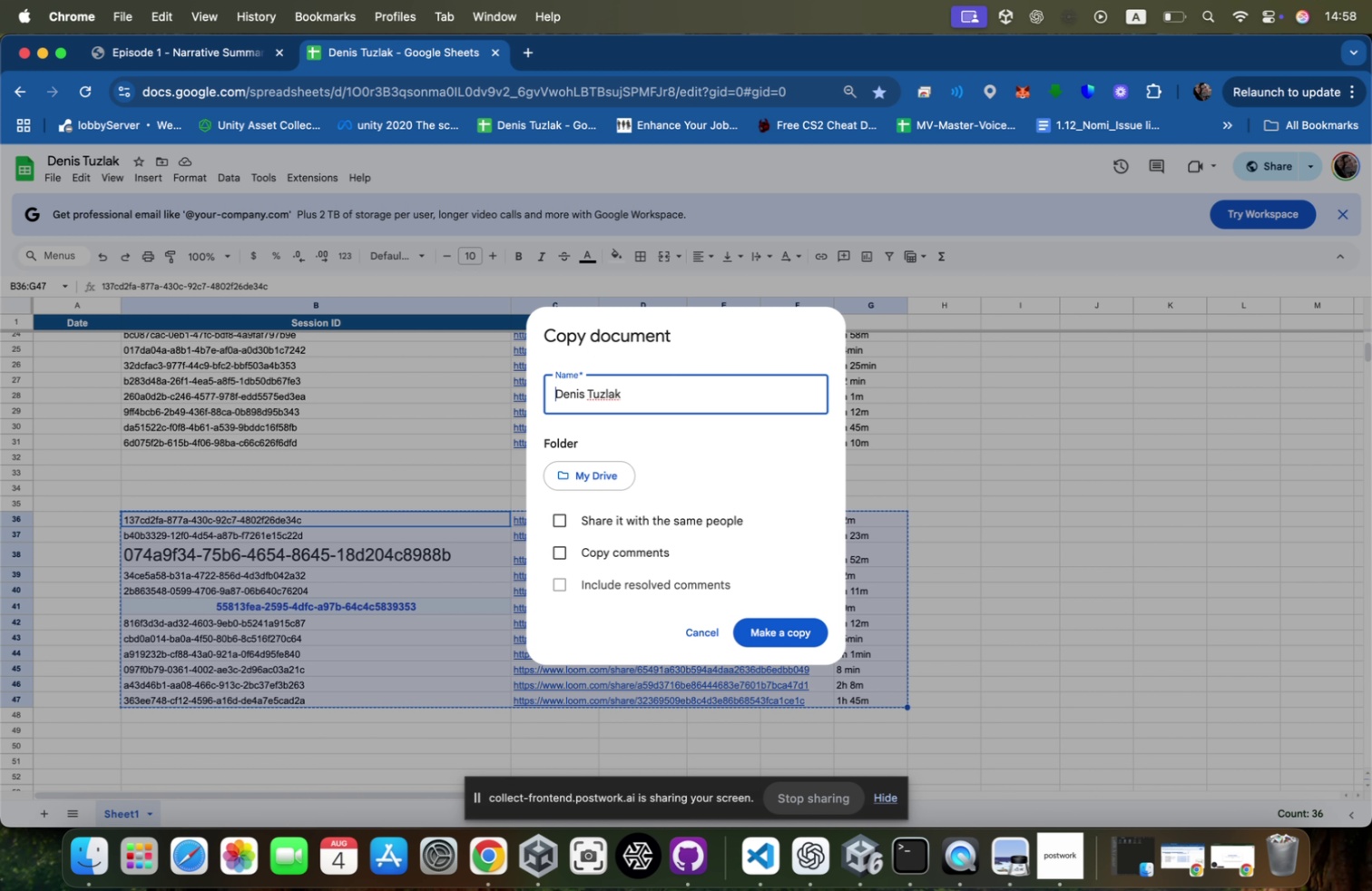 
key(ArrowRight)
 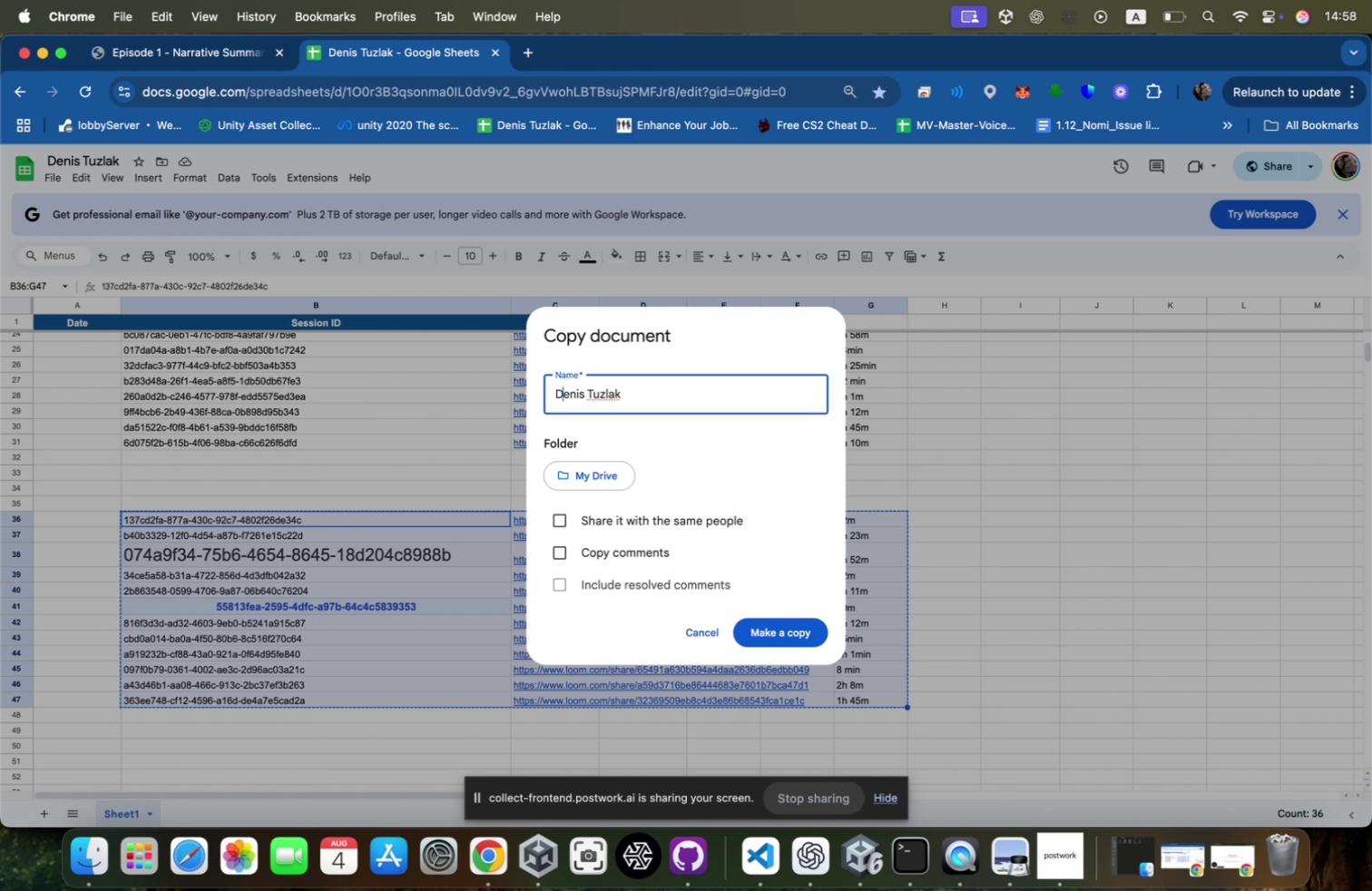 
key(ArrowRight)
 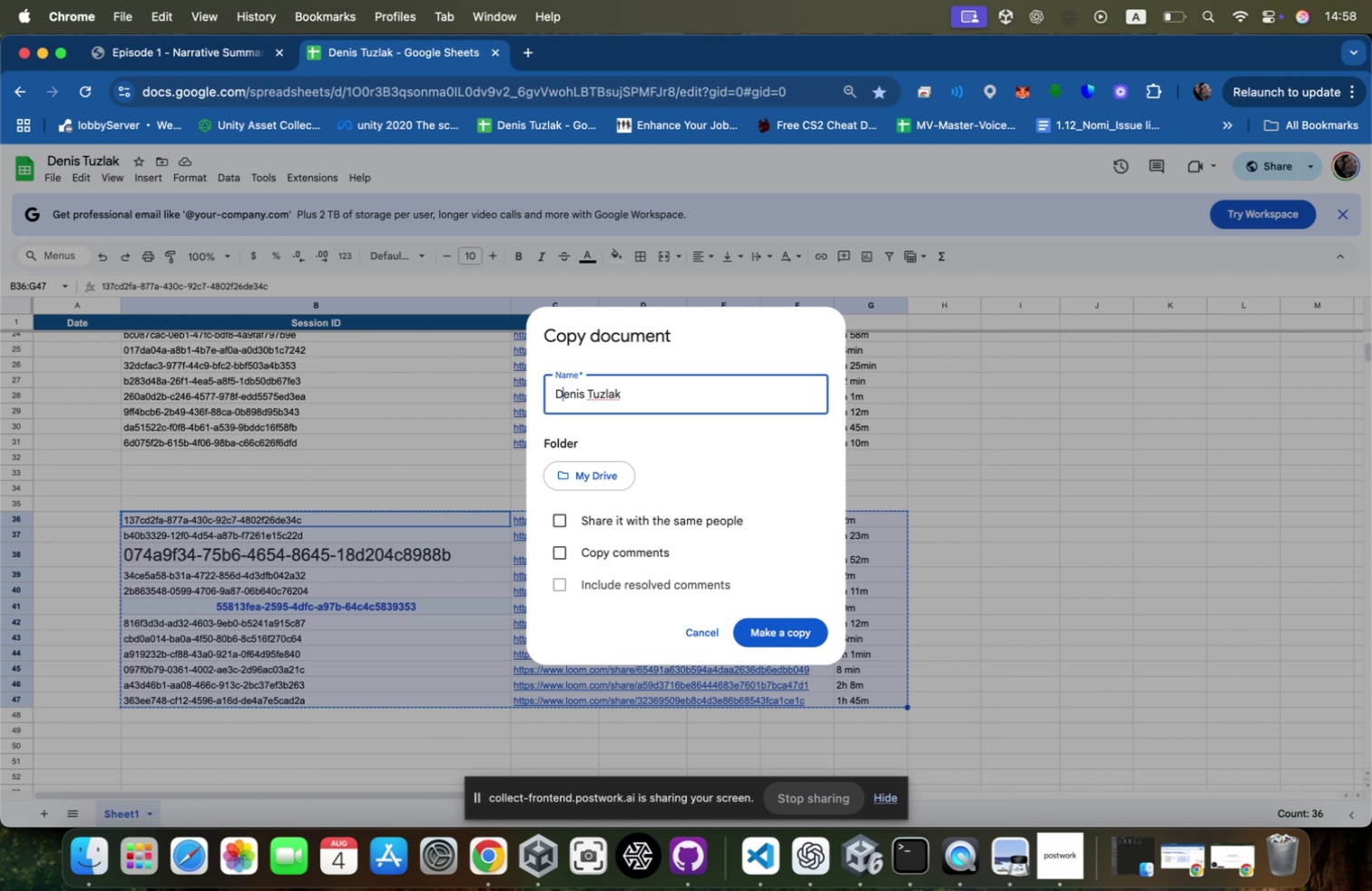 
key(ArrowRight)
 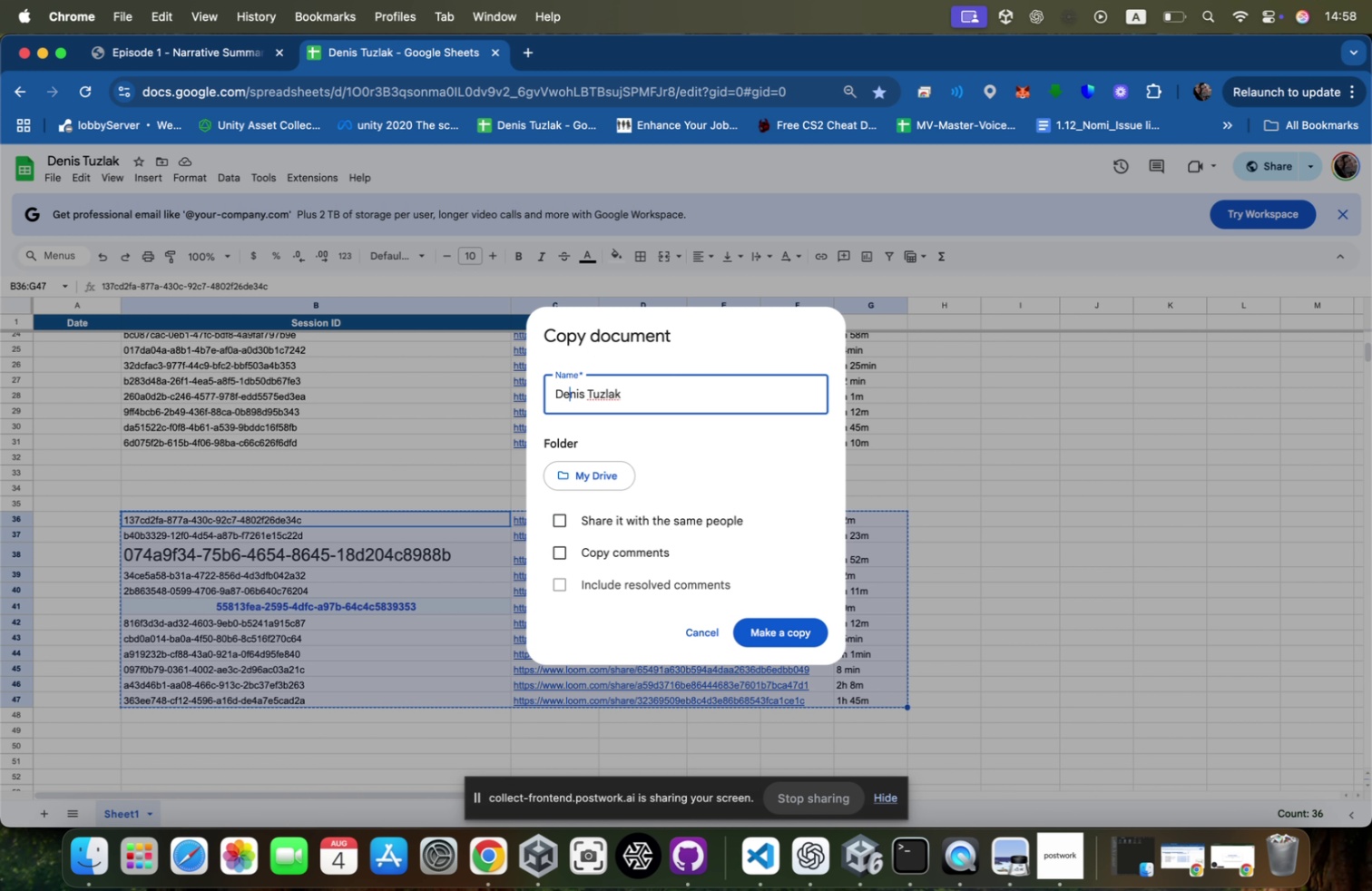 
key(ArrowRight)
 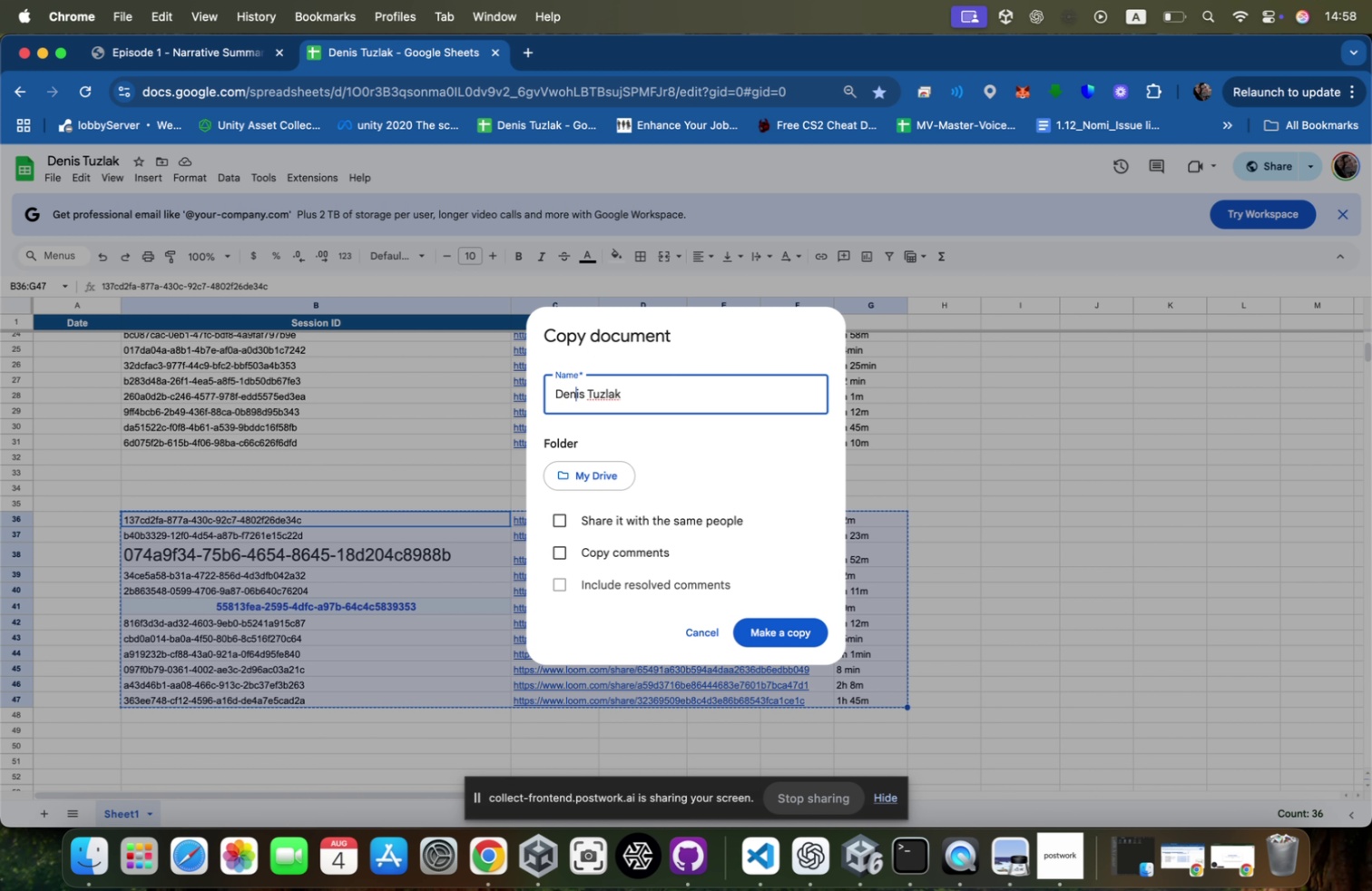 
key(ArrowRight)
 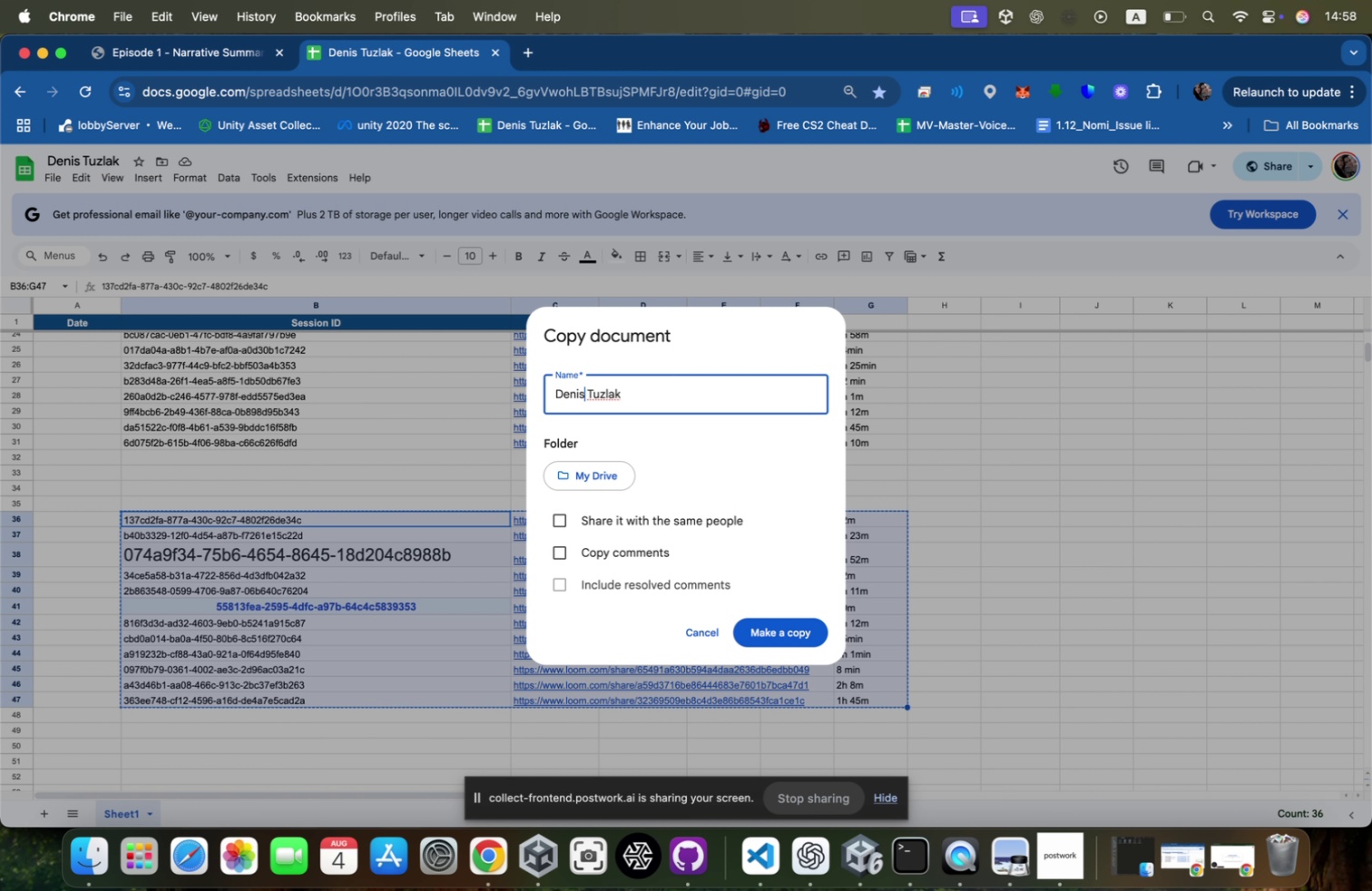 
key(ArrowRight)
 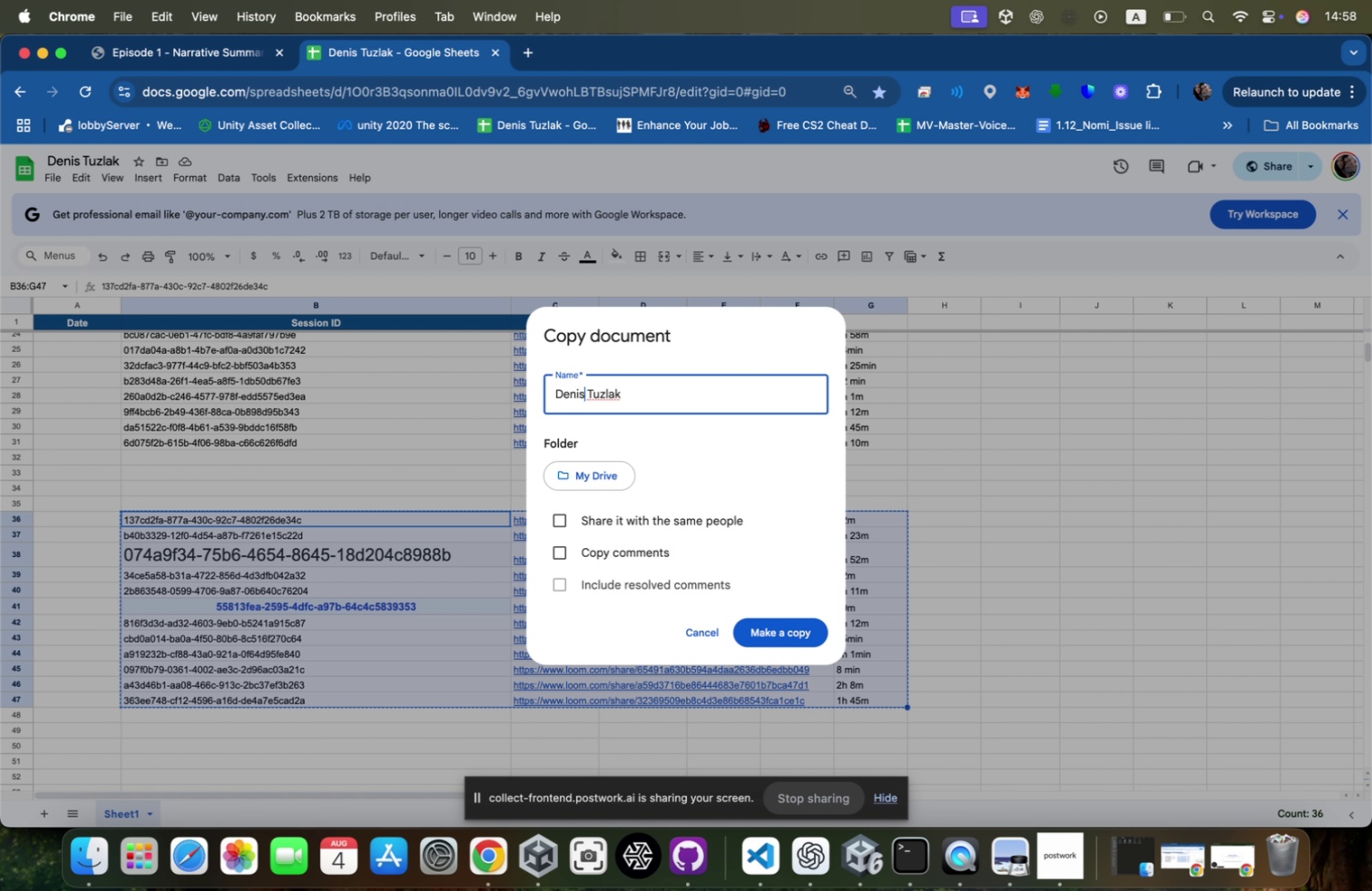 
key(ArrowRight)
 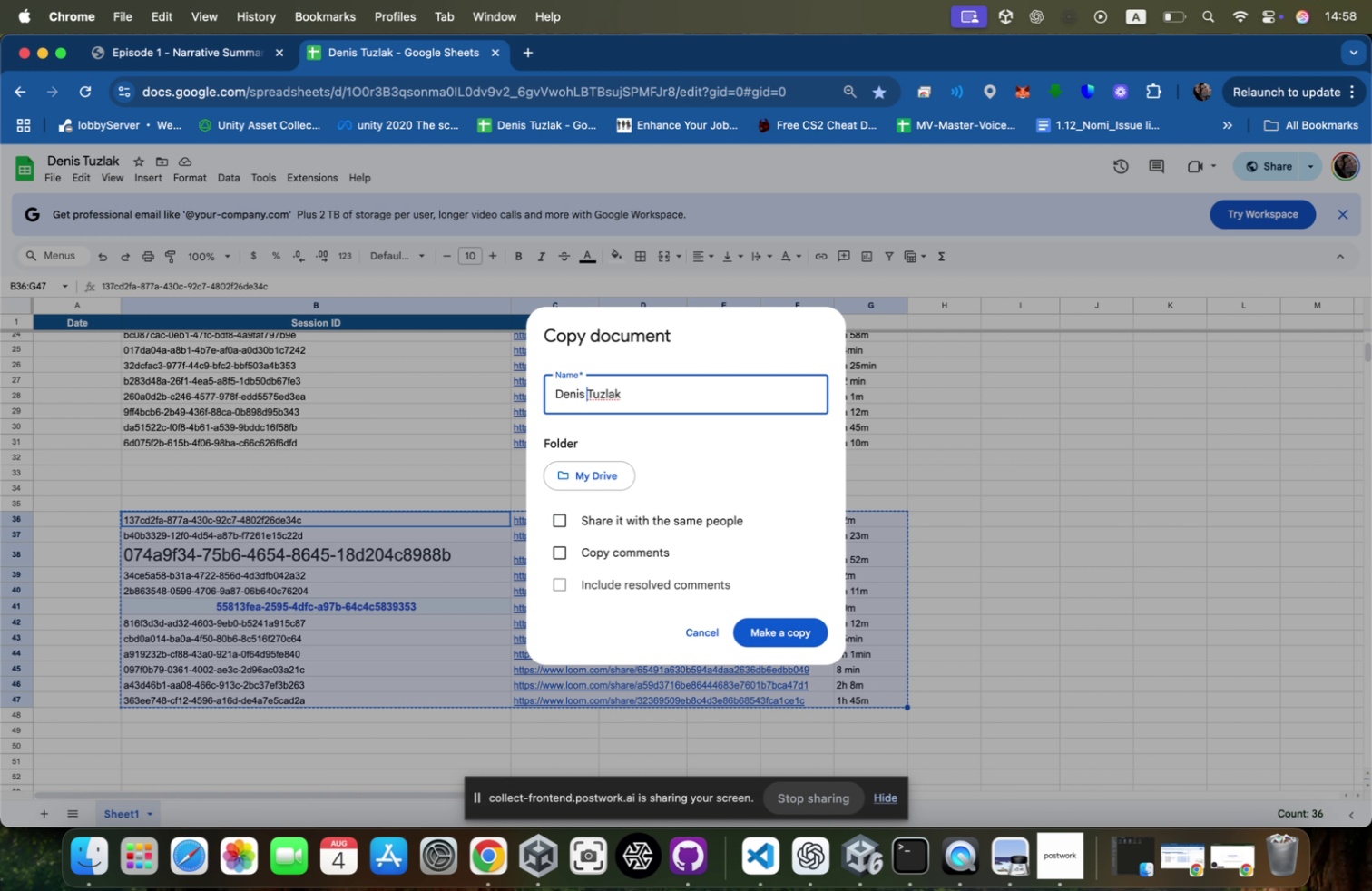 
key(ArrowRight)
 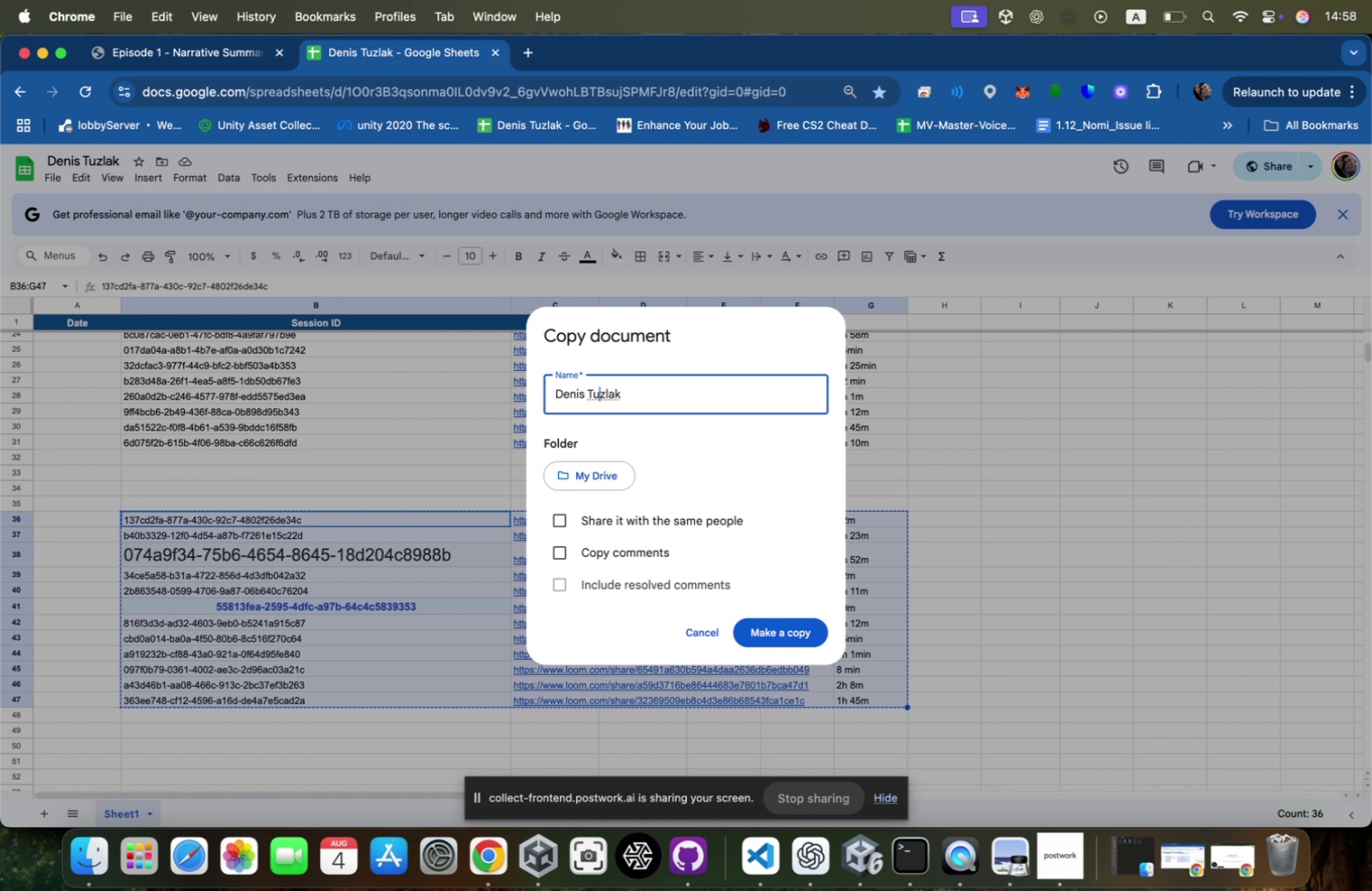 
key(ArrowRight)
 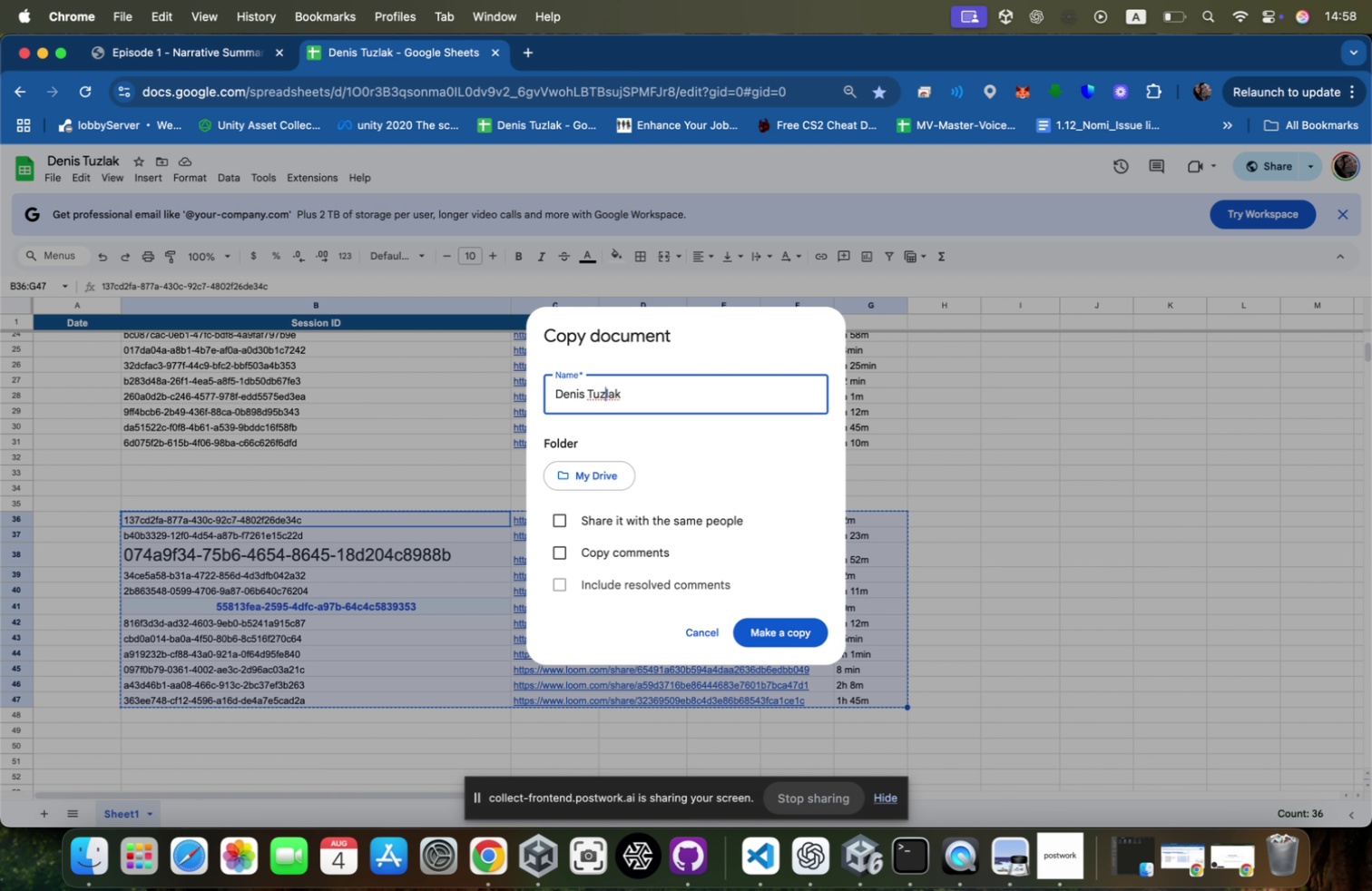 
key(ArrowRight)
 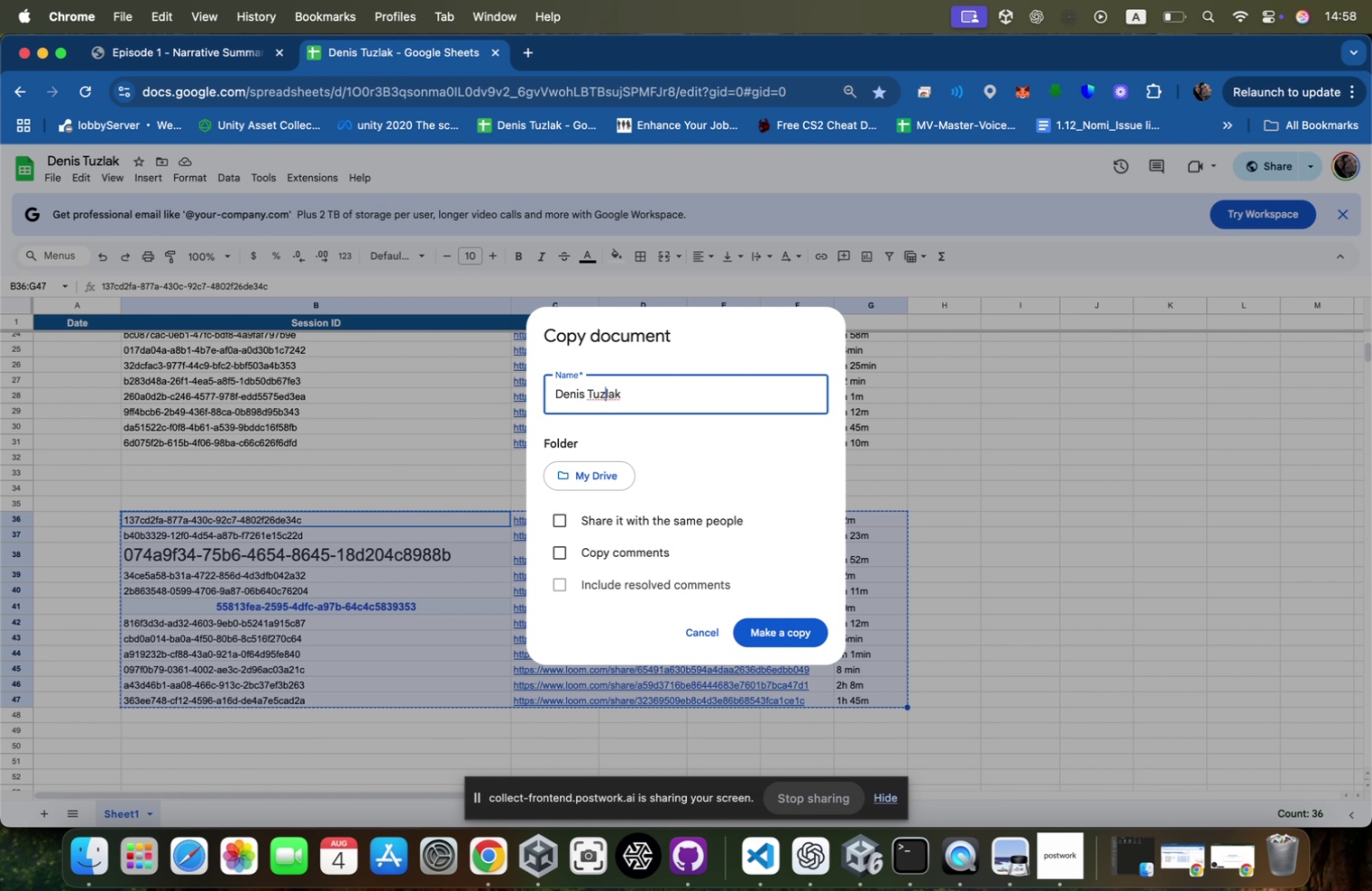 
key(ArrowRight)
 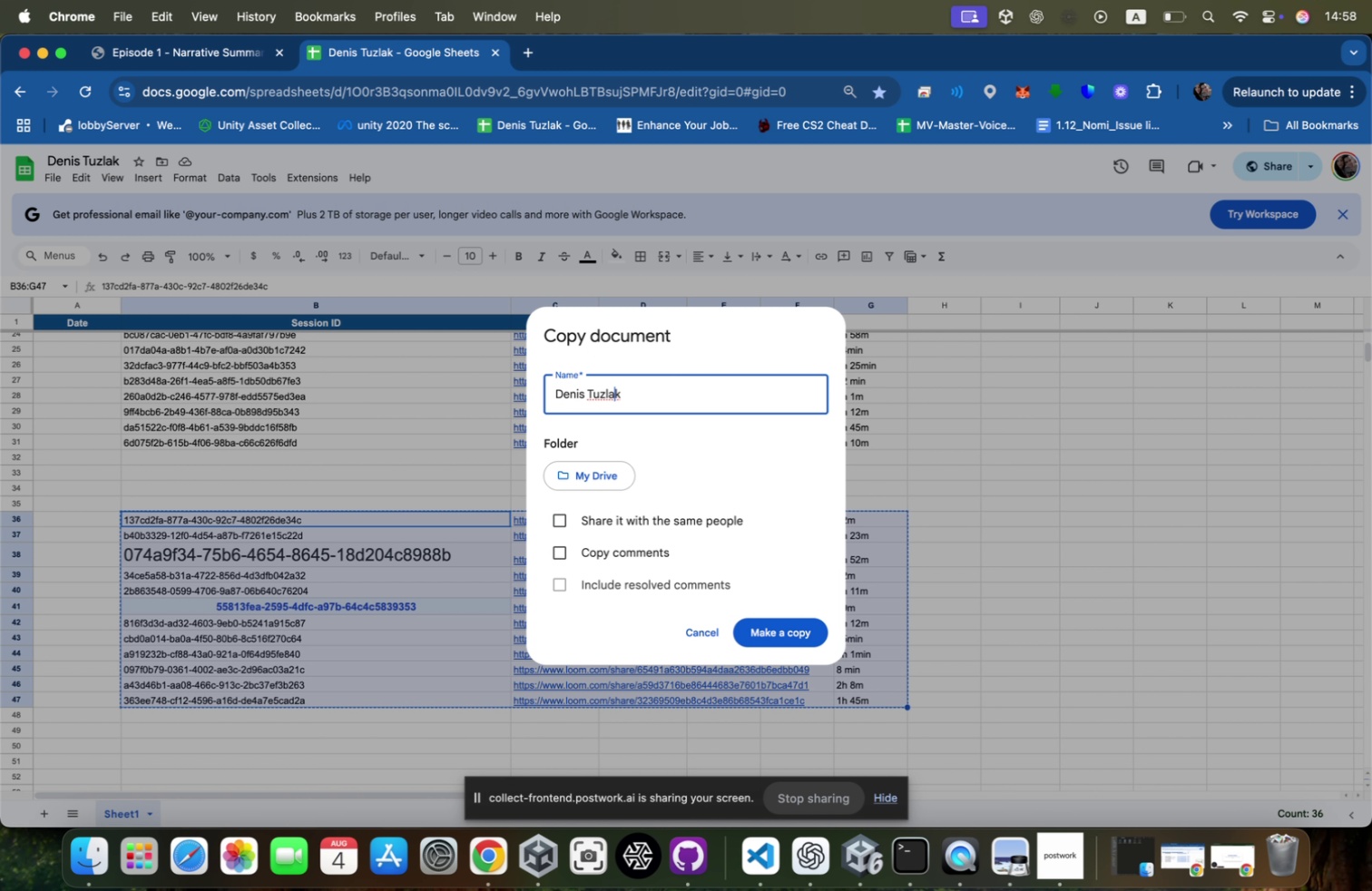 
key(ArrowRight)
 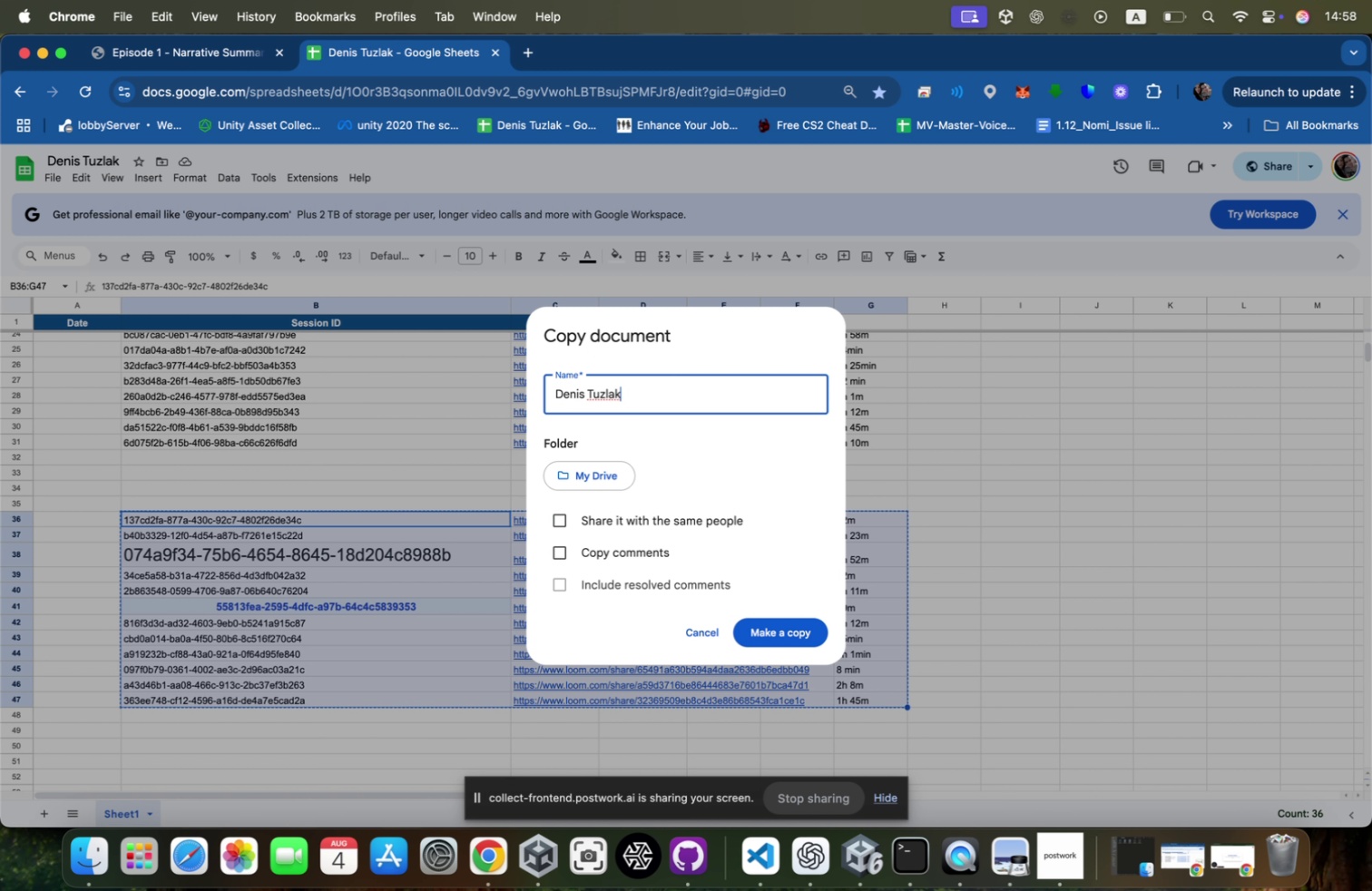 
type( new)
 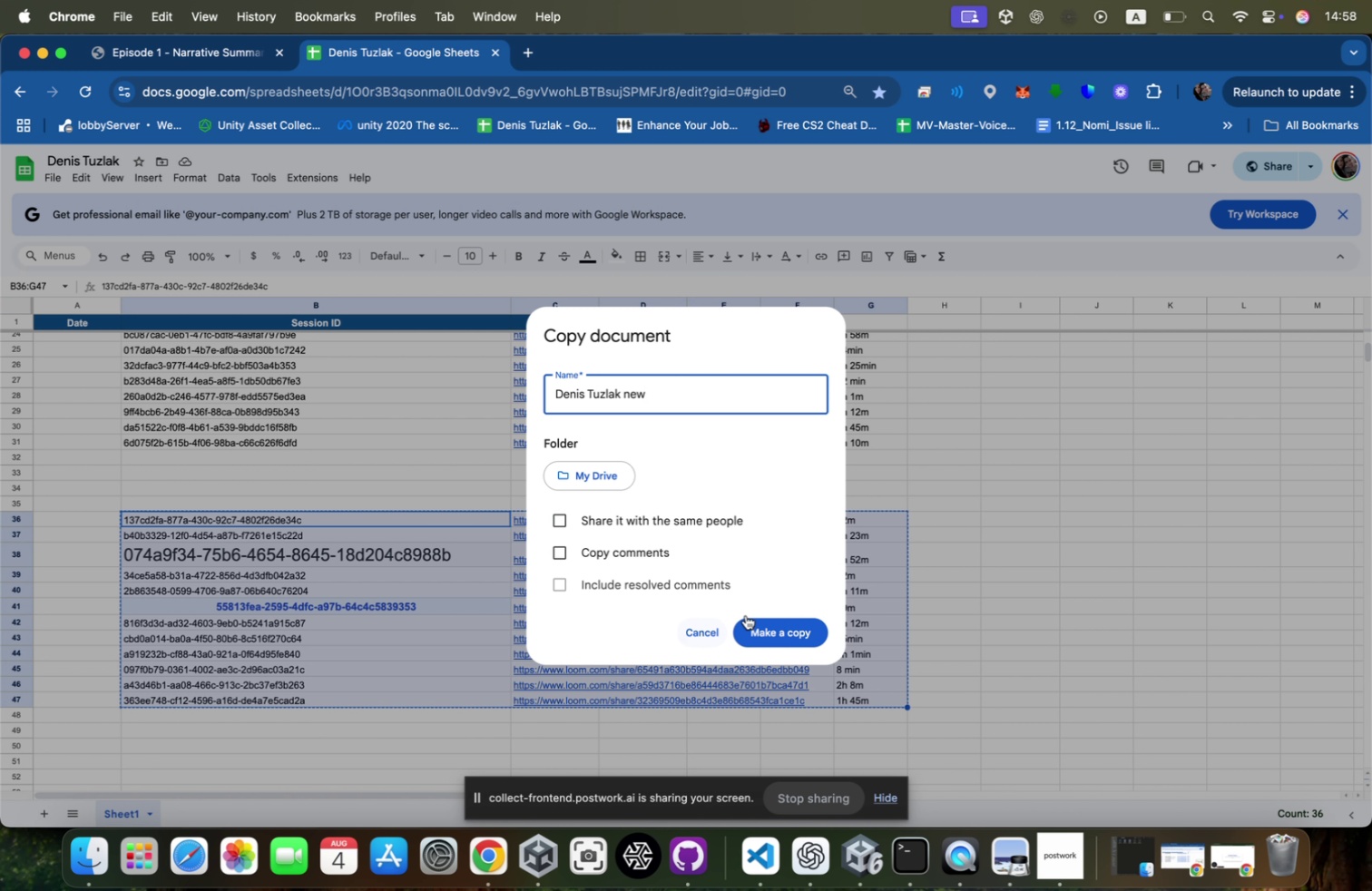 
left_click([782, 622])
 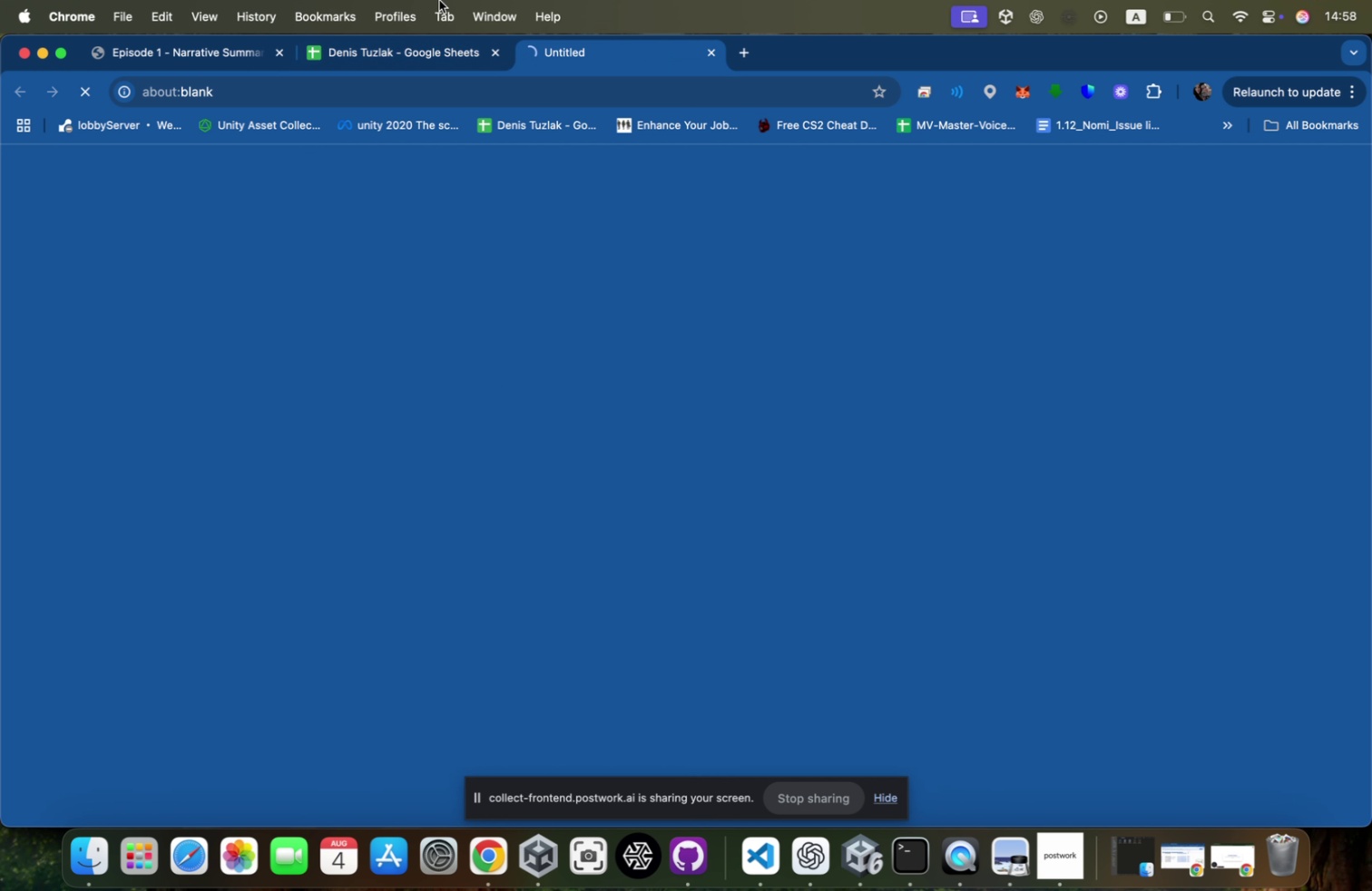 
mouse_move([446, 67])
 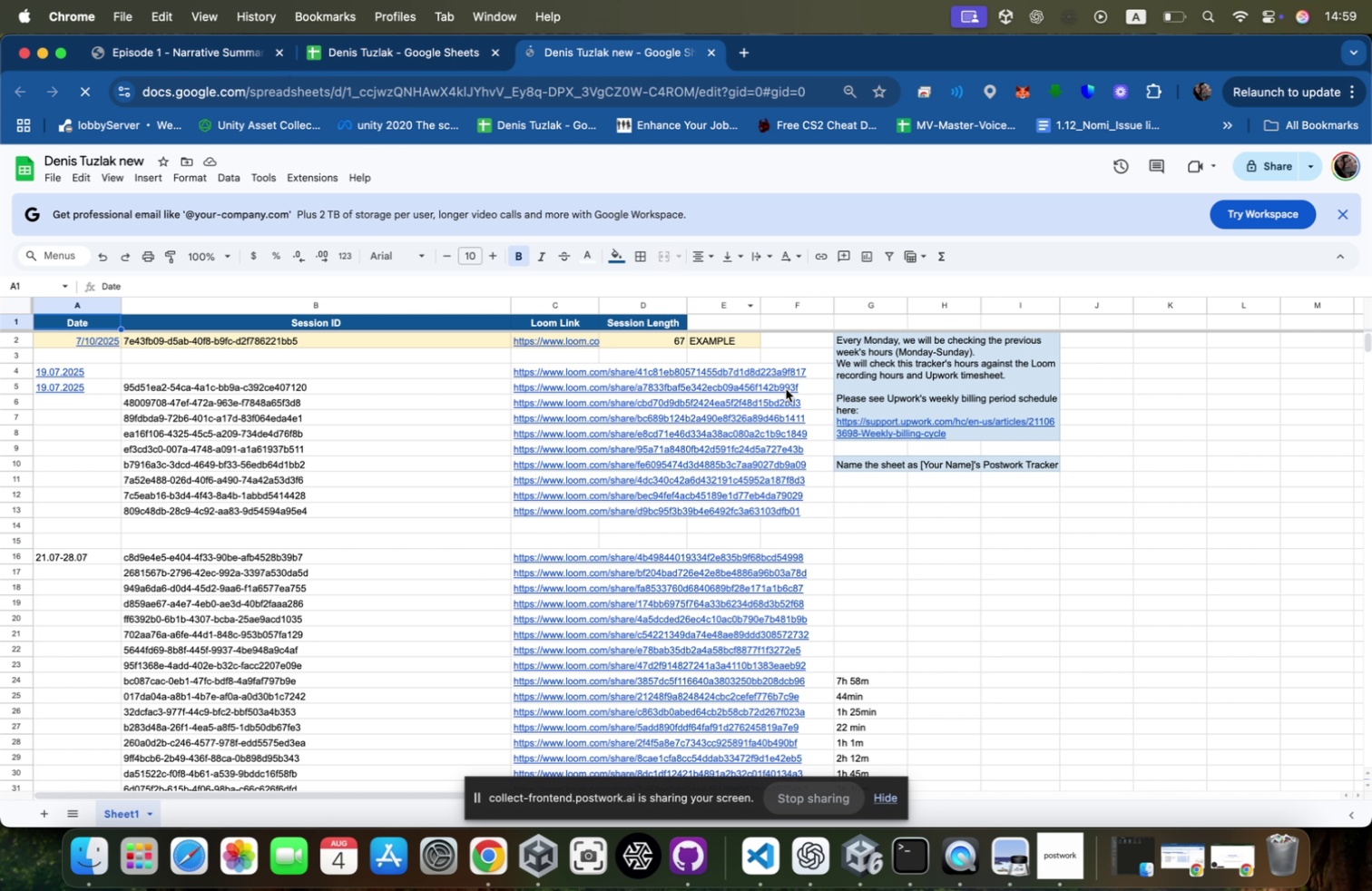 
scroll: coordinate [806, 447], scroll_direction: down, amount: 36.0
 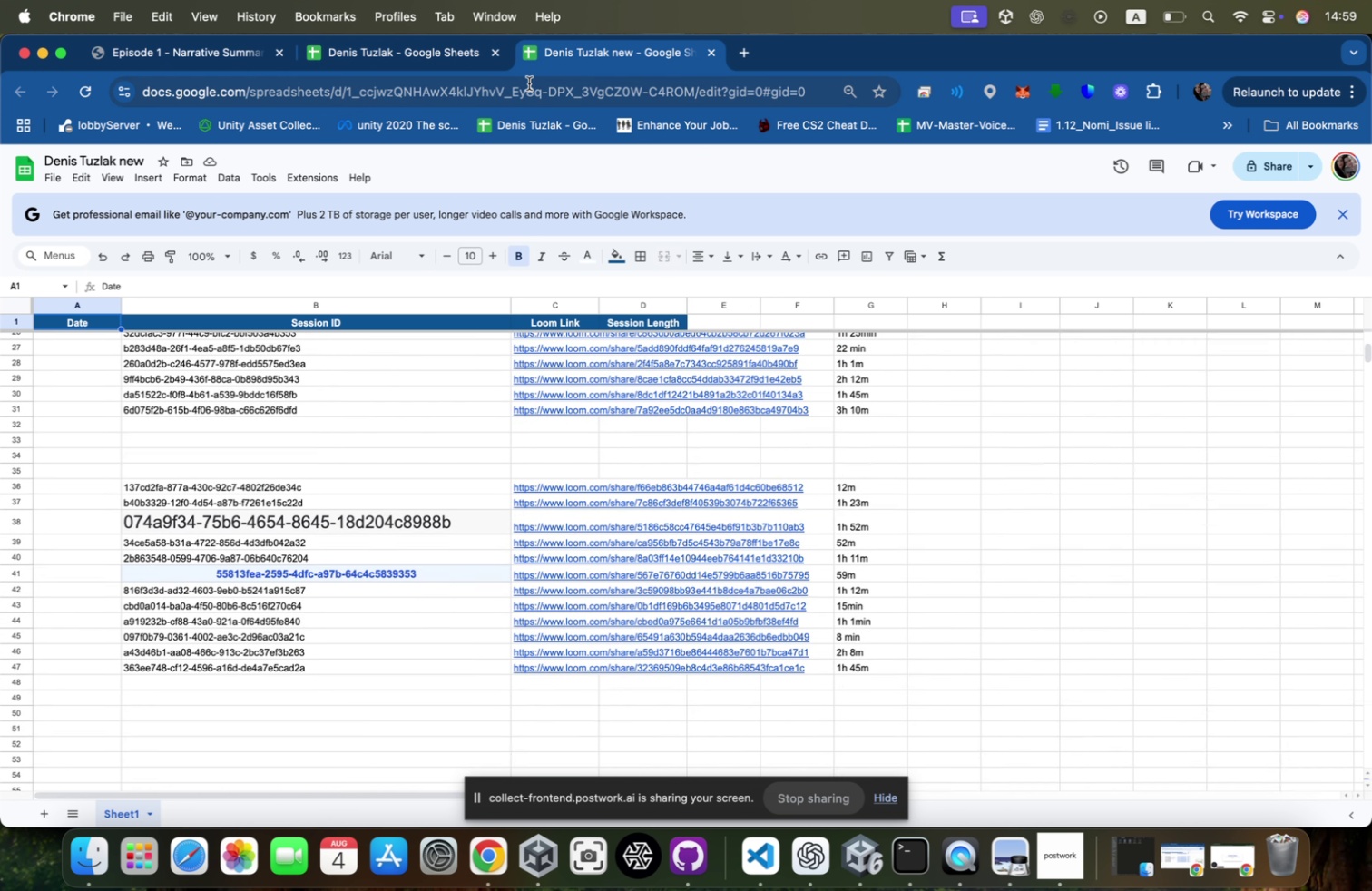 
wait(5.6)
 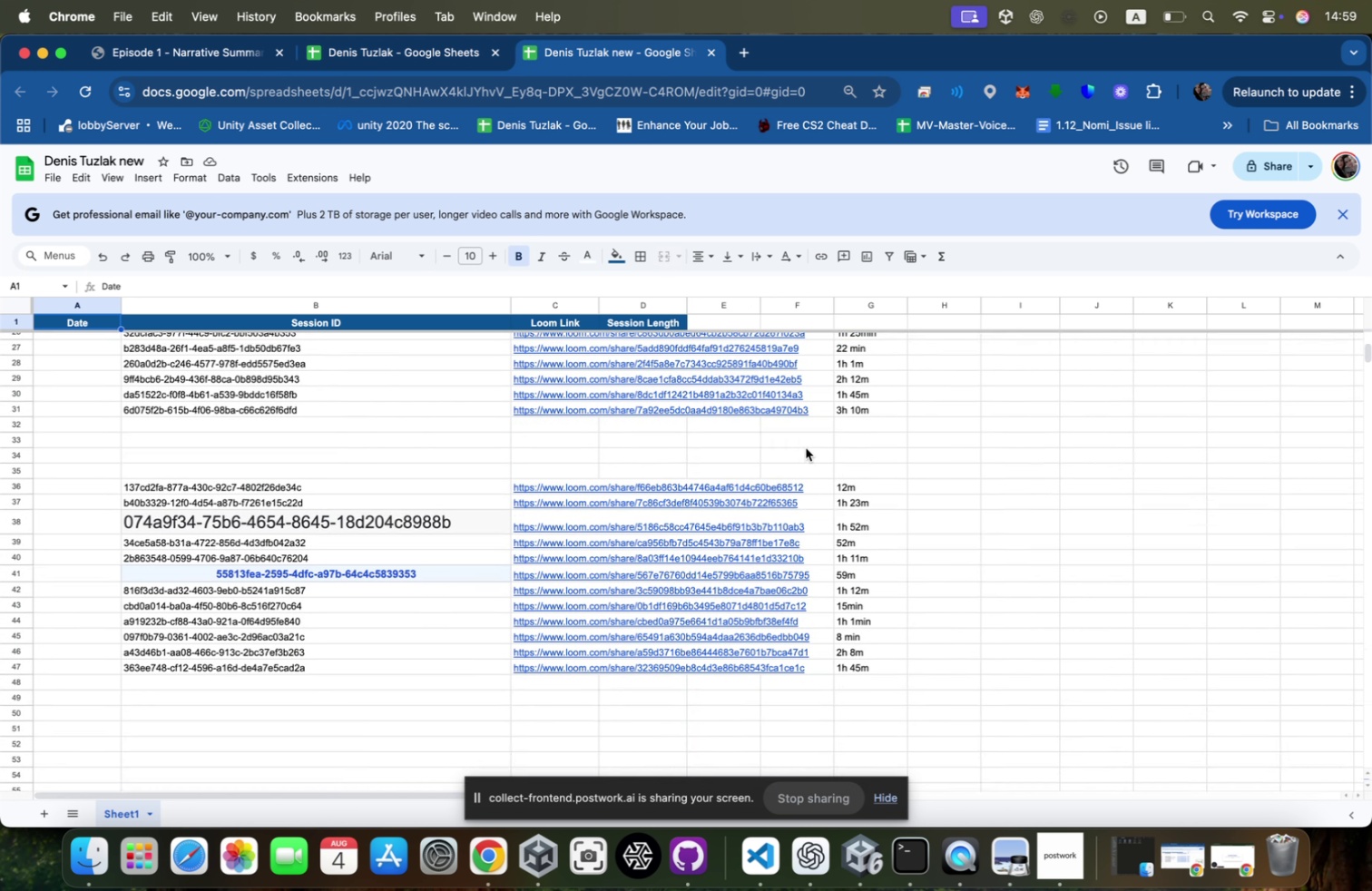 
left_click([500, 55])
 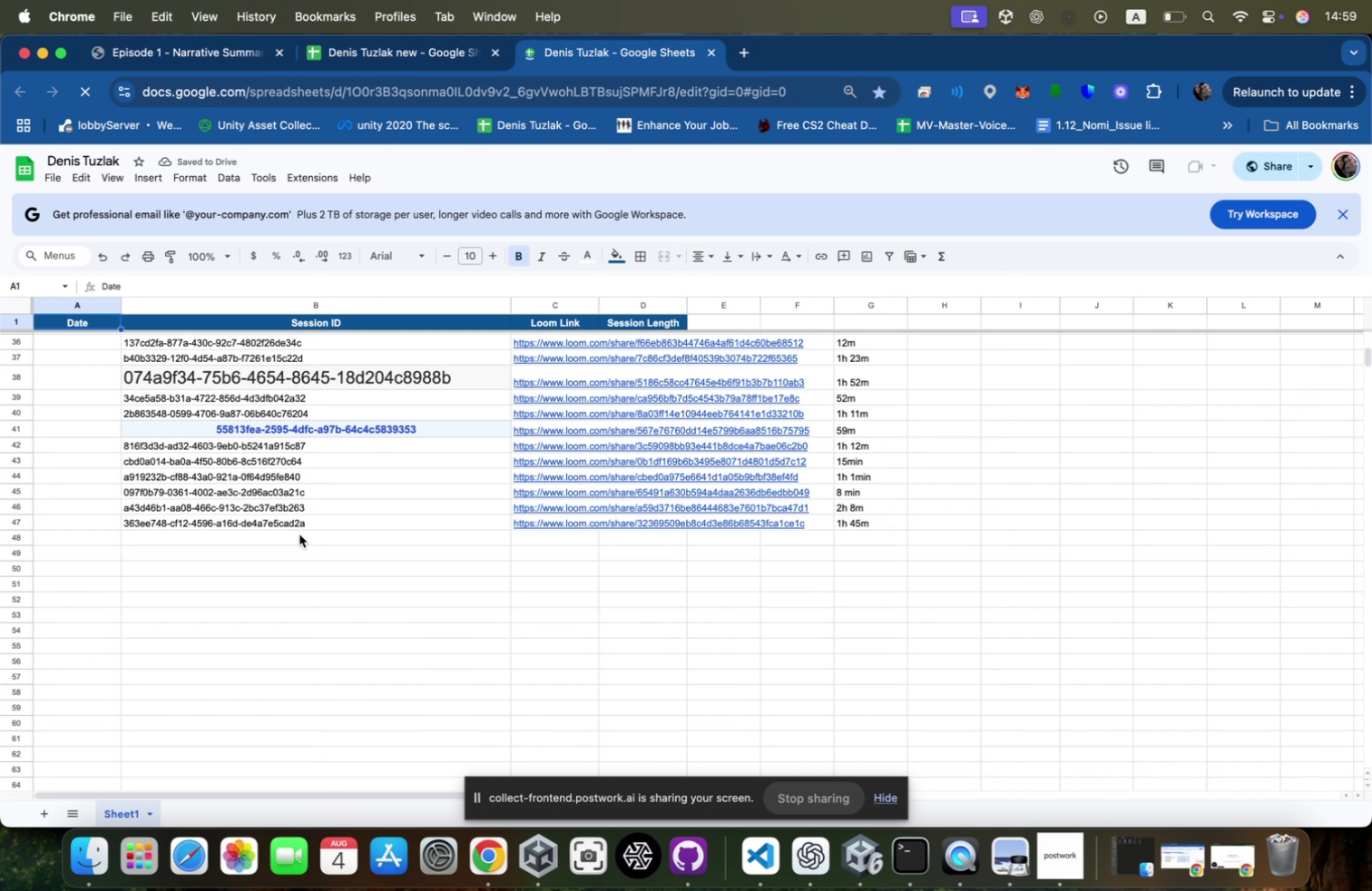 
wait(19.78)
 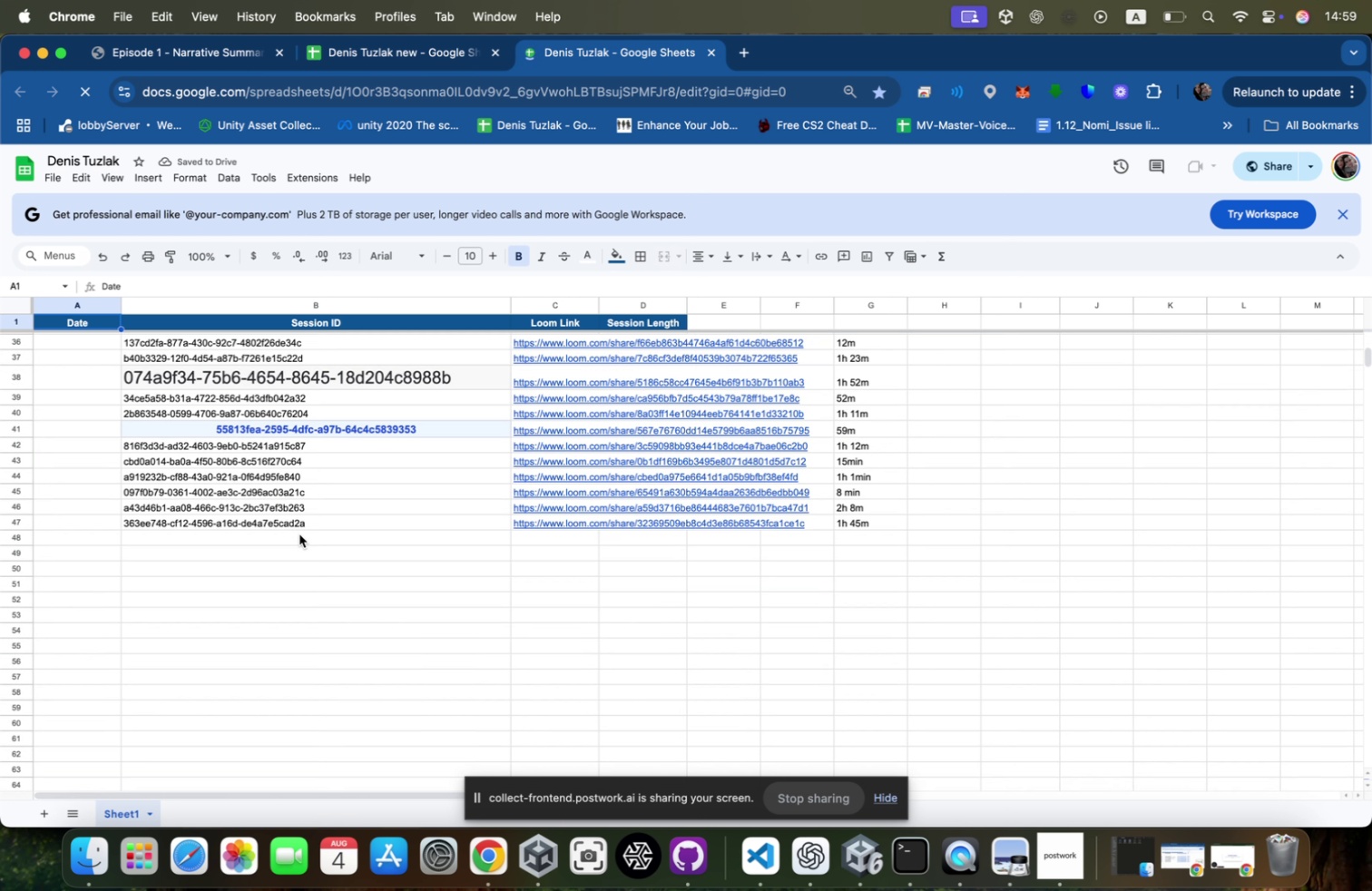 
hold_key(key=CommandLeft, duration=0.66)
left_click([554, 126])
 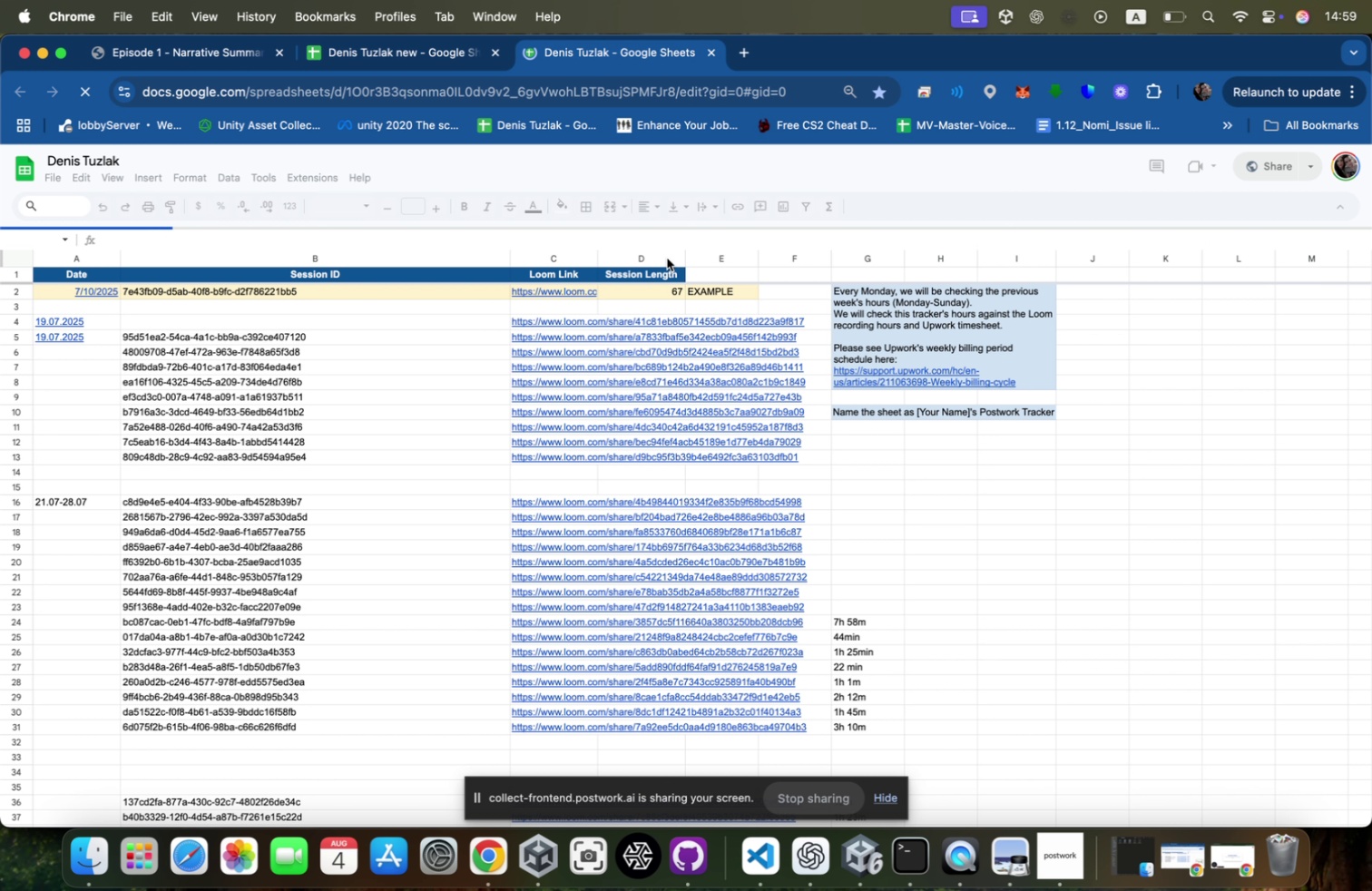 
scroll: coordinate [299, 534], scroll_direction: down, amount: 51.0
 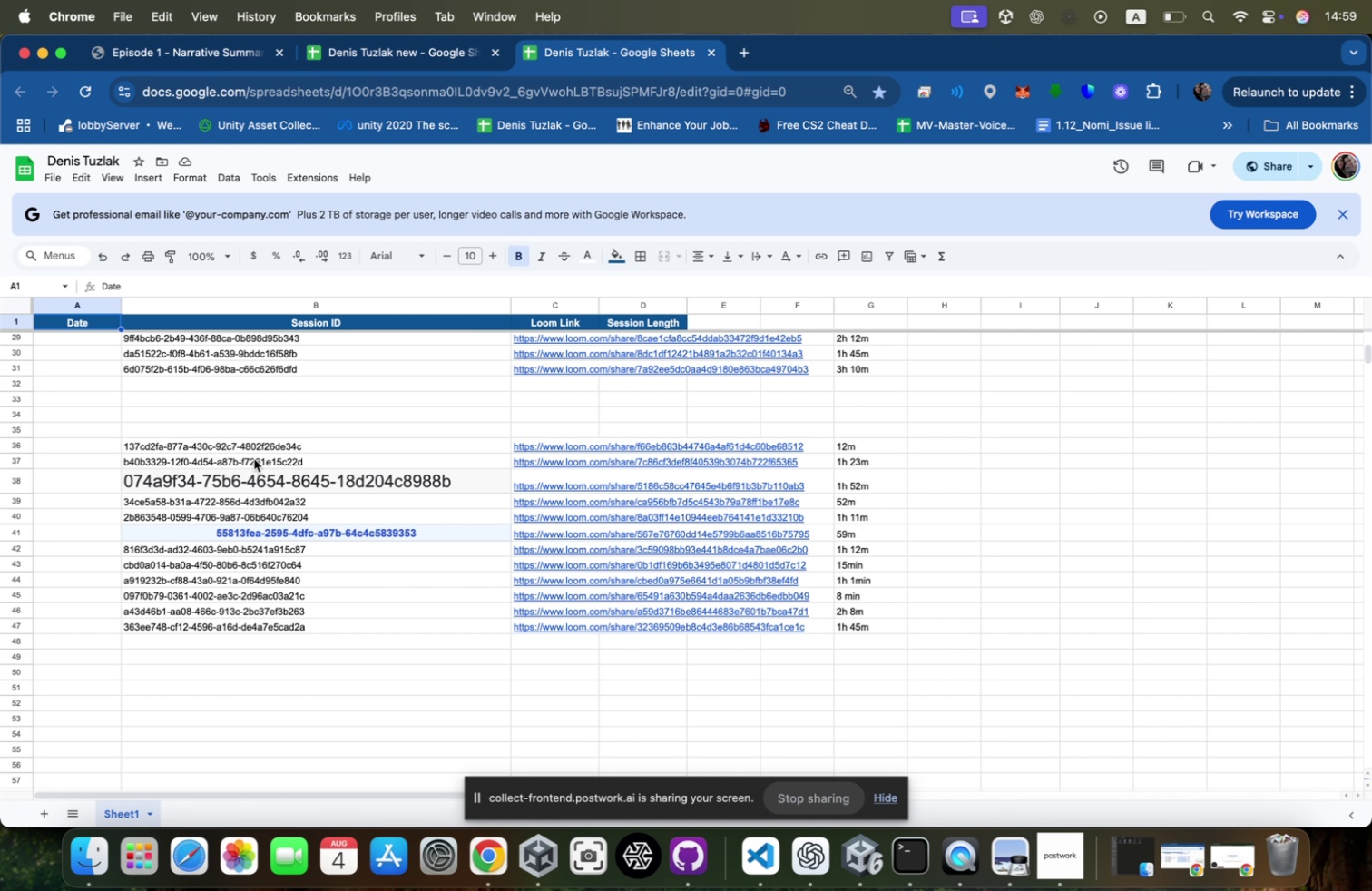 
left_click_drag(start_coordinate=[257, 446], to_coordinate=[868, 632])
 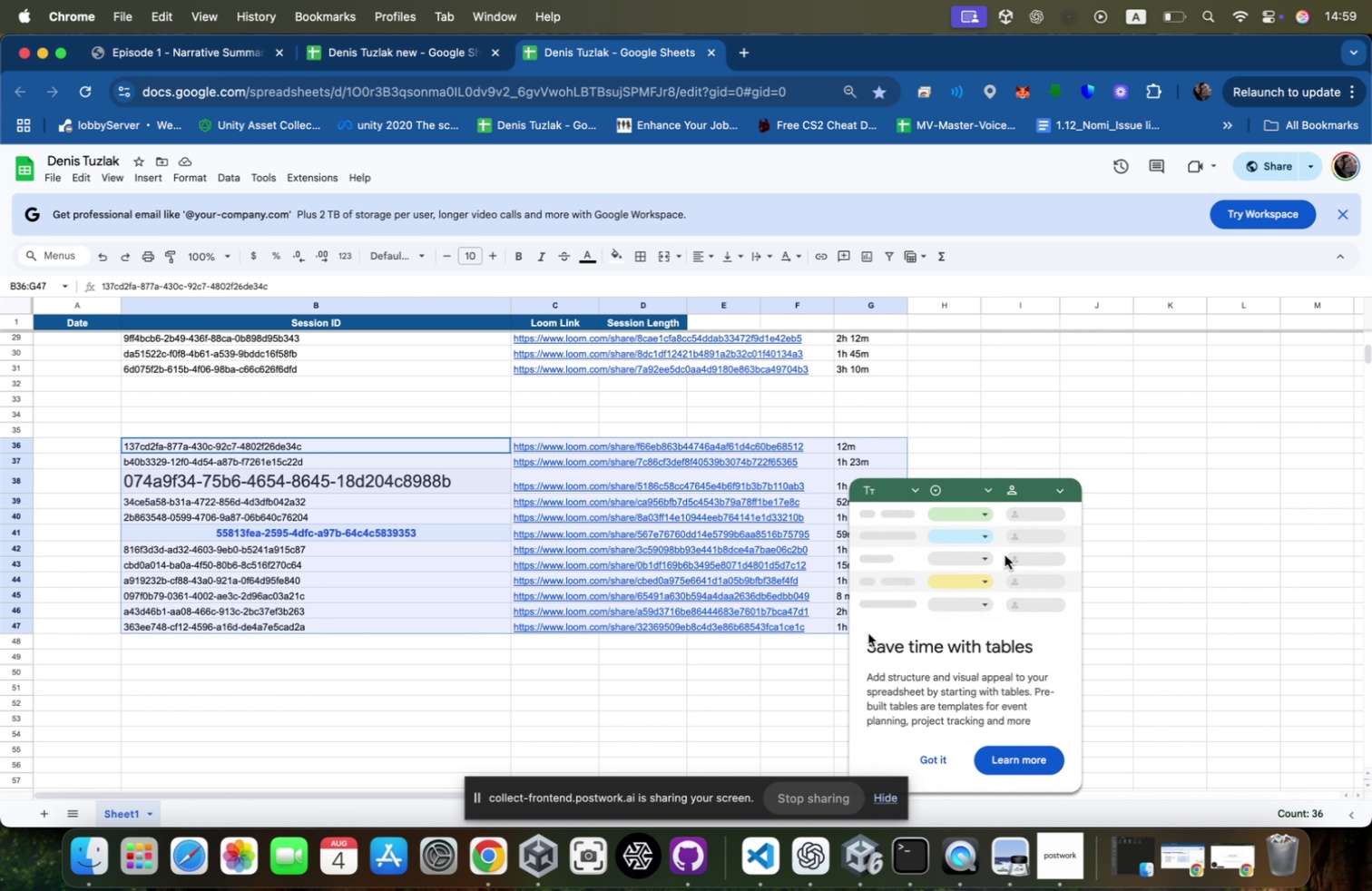 
key(Backspace)
 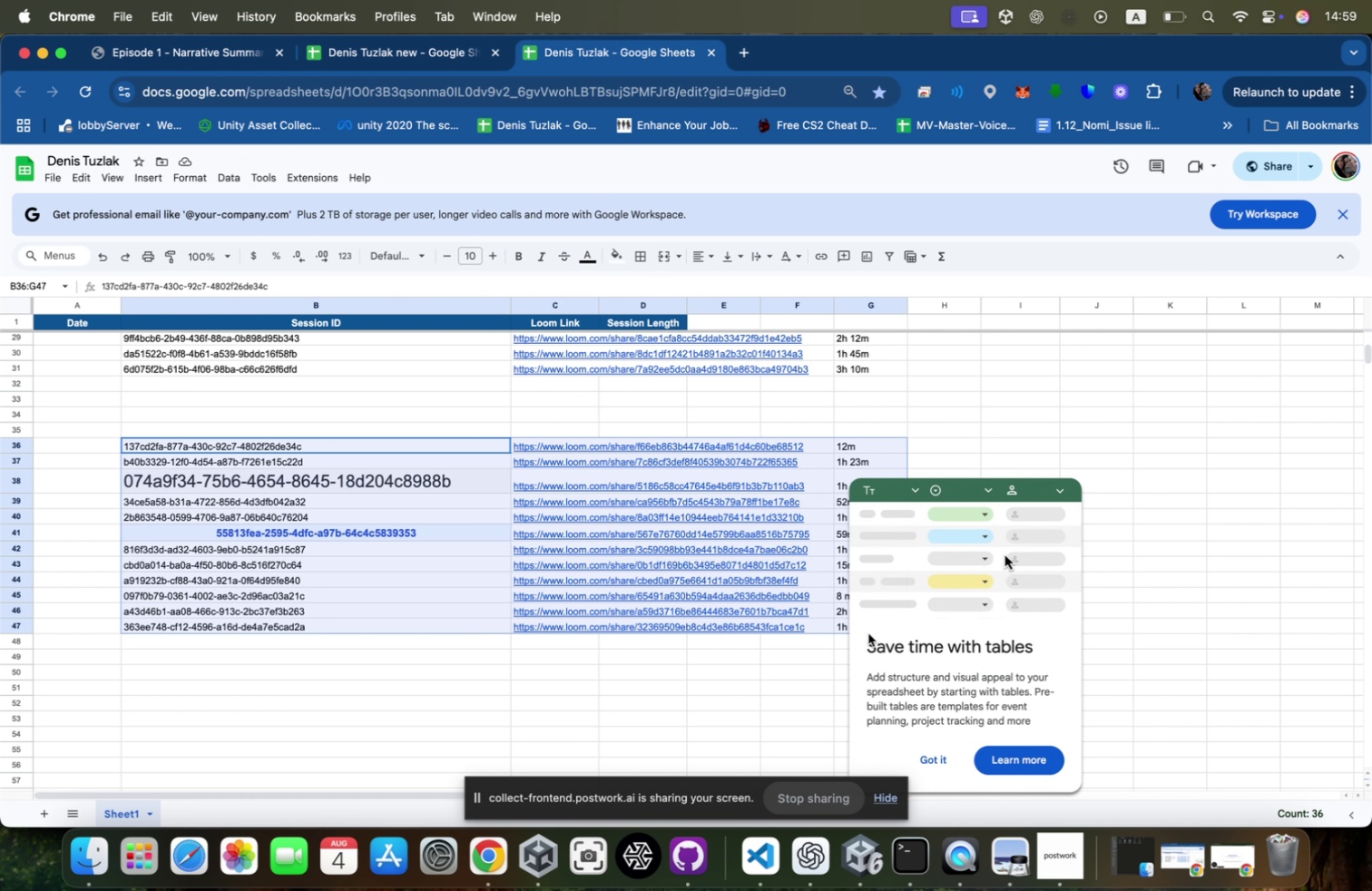 
key(Meta+CommandLeft)
 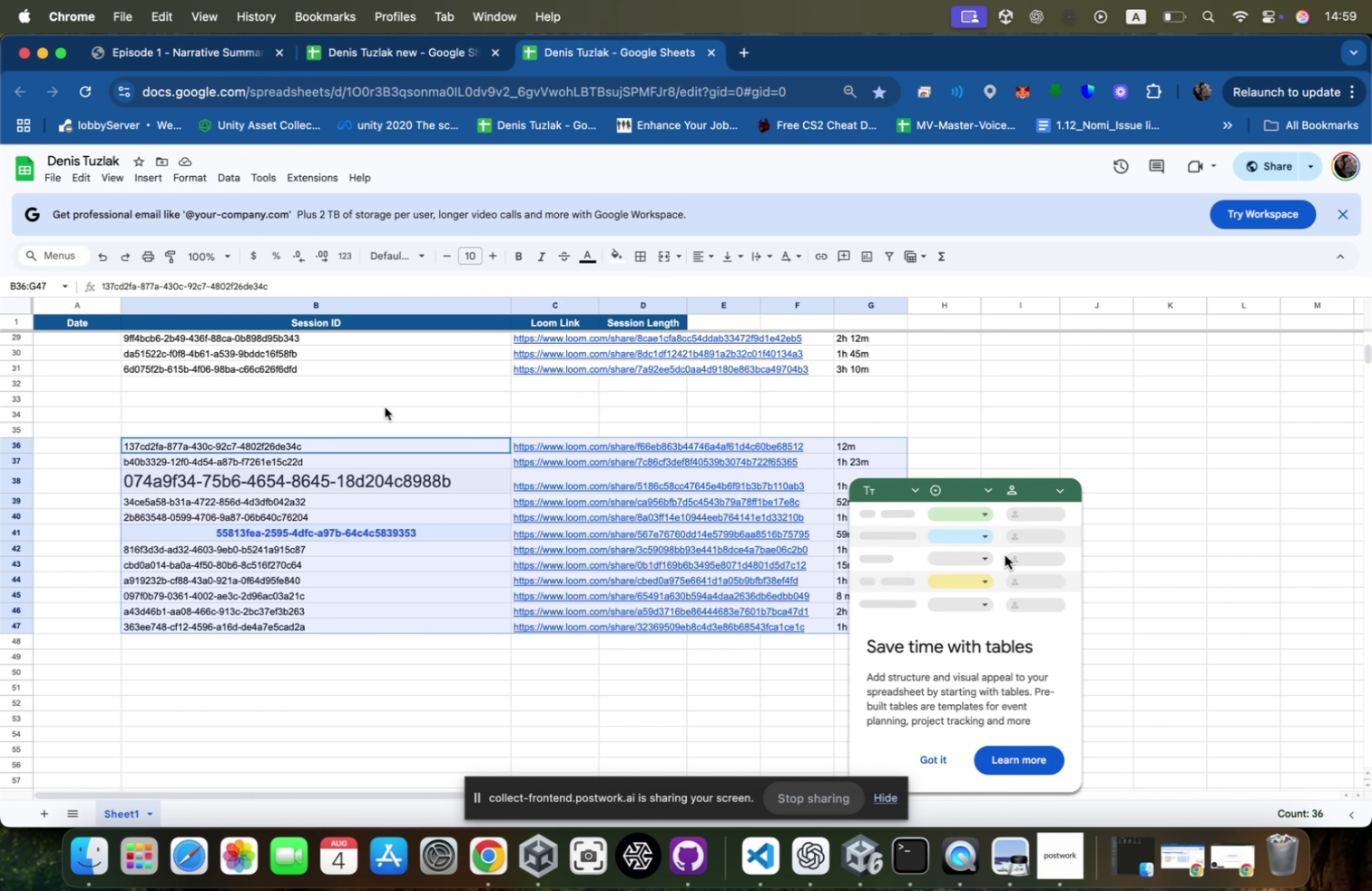 
left_click_drag(start_coordinate=[247, 447], to_coordinate=[840, 629])
 